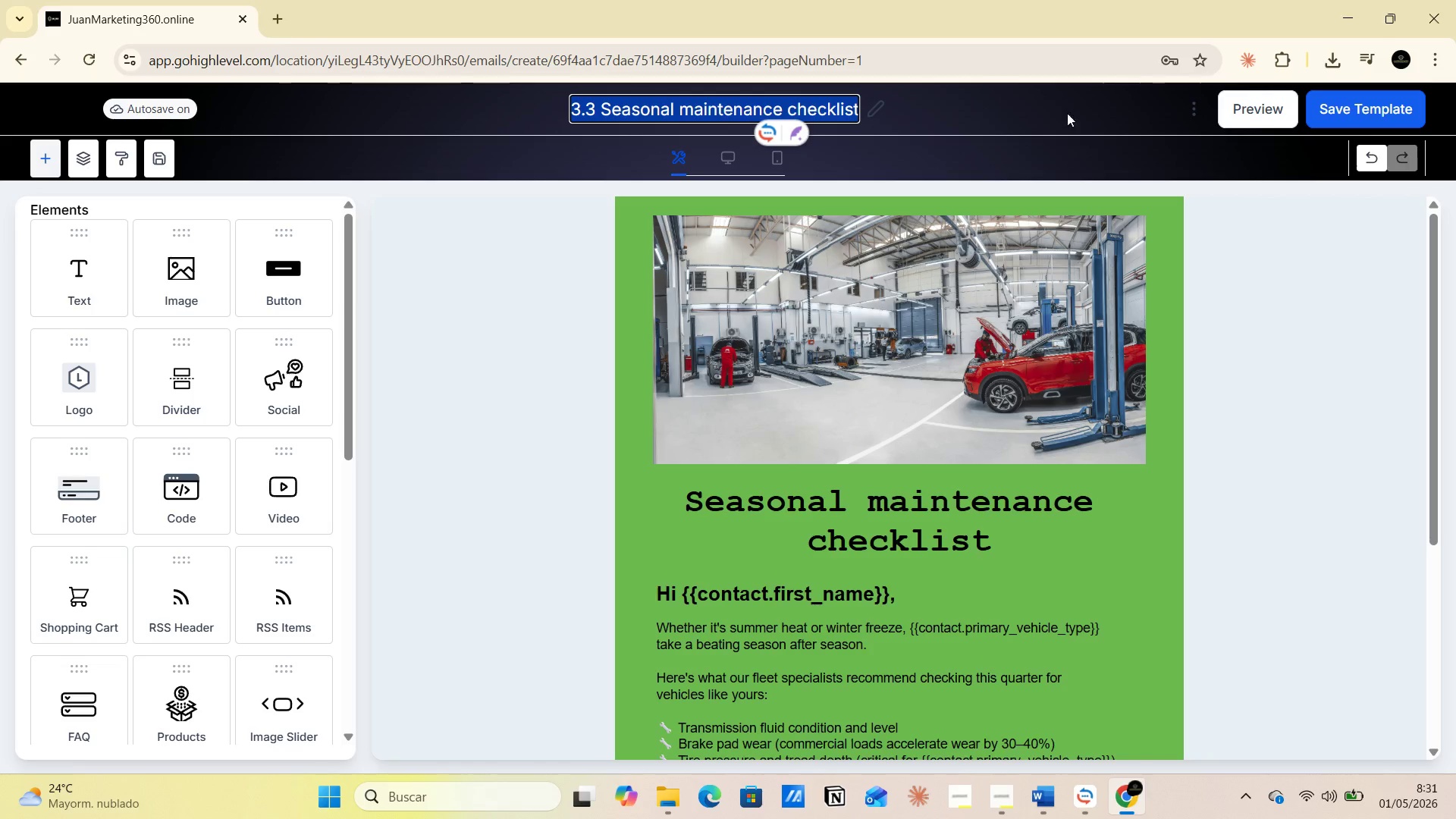 
left_click([1352, 107])
 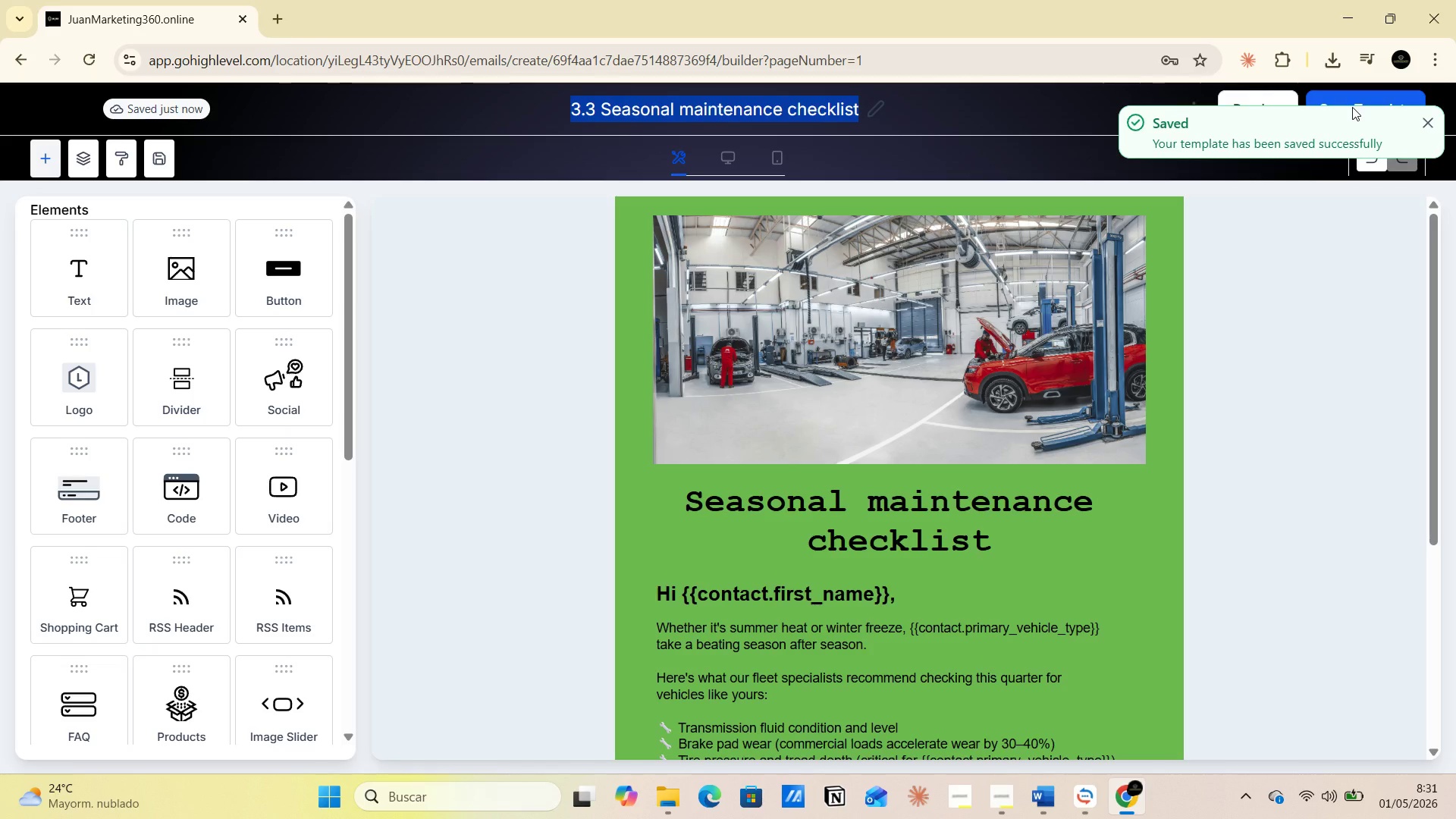 
key(PrintScreen)
 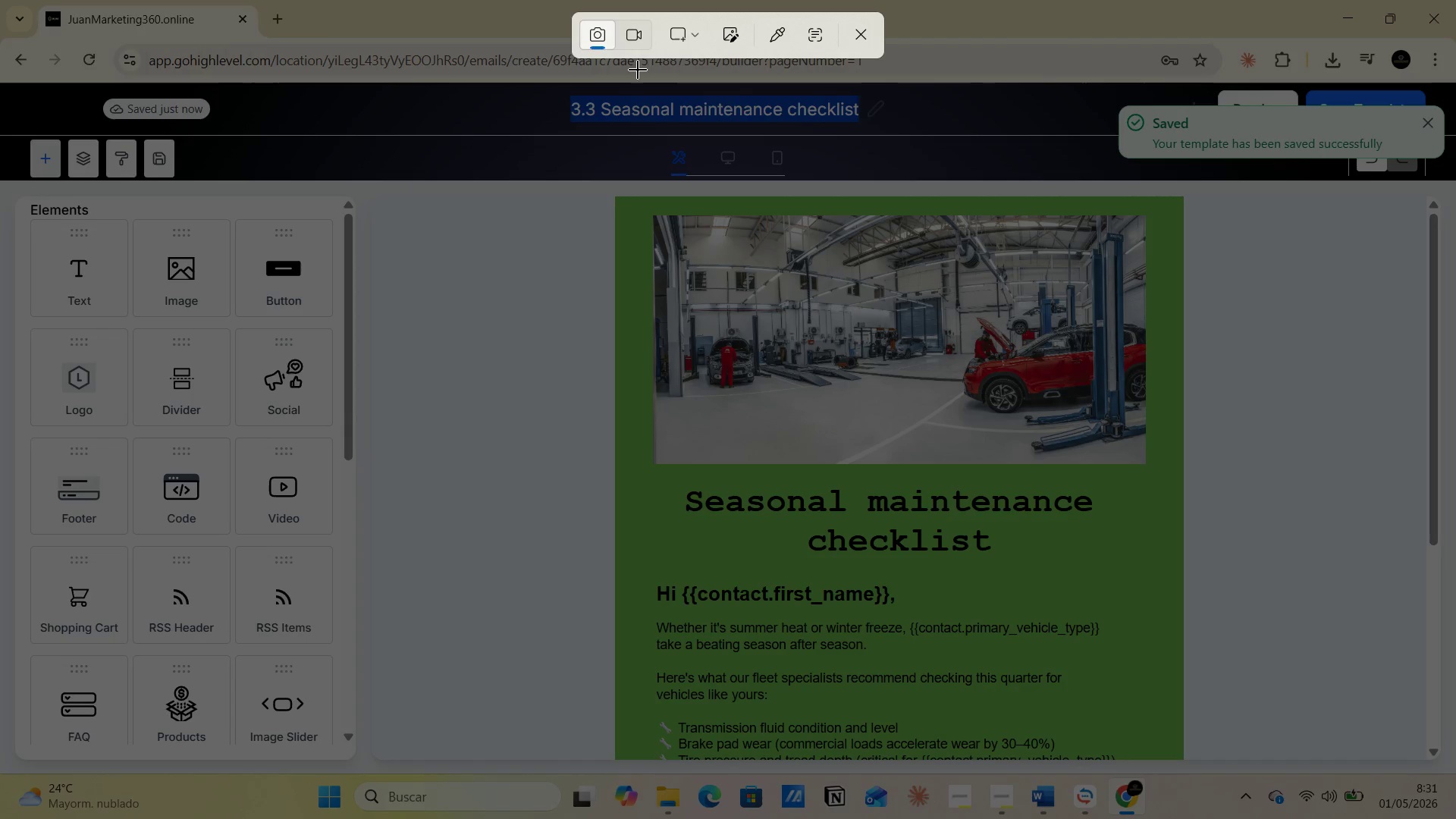 
left_click([701, 34])
 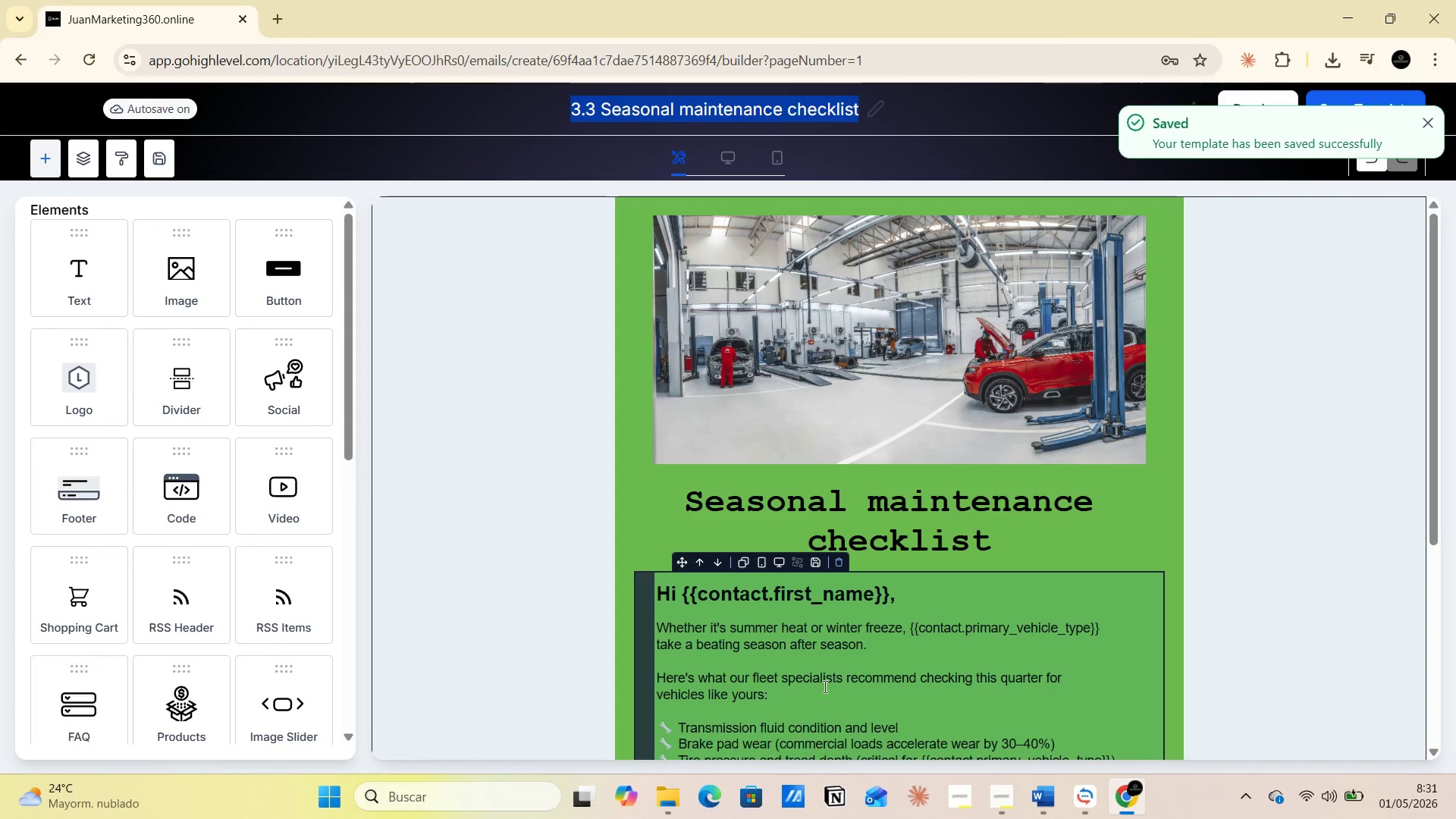 
left_click([1050, 805])
 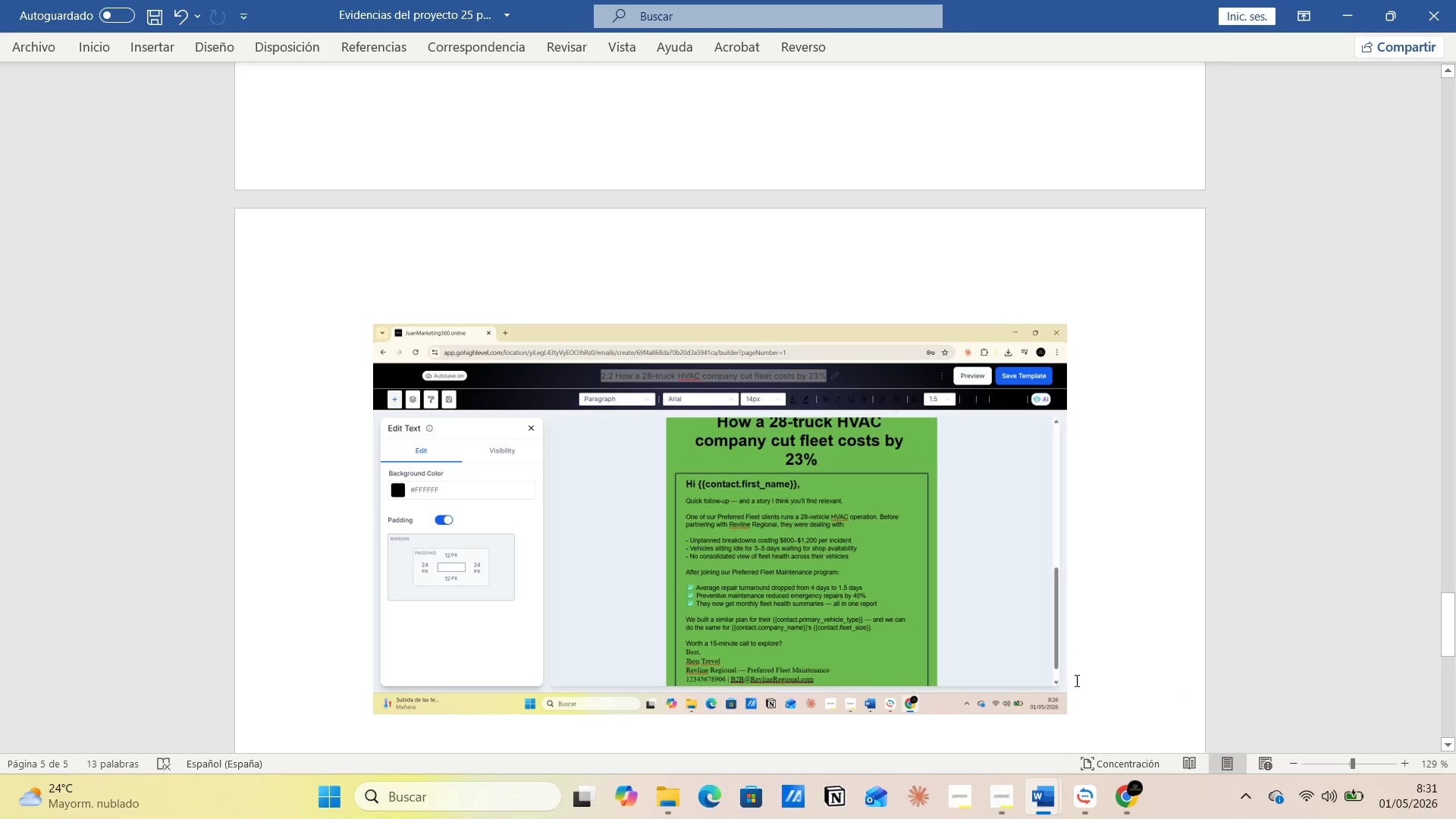 
left_click([1118, 683])
 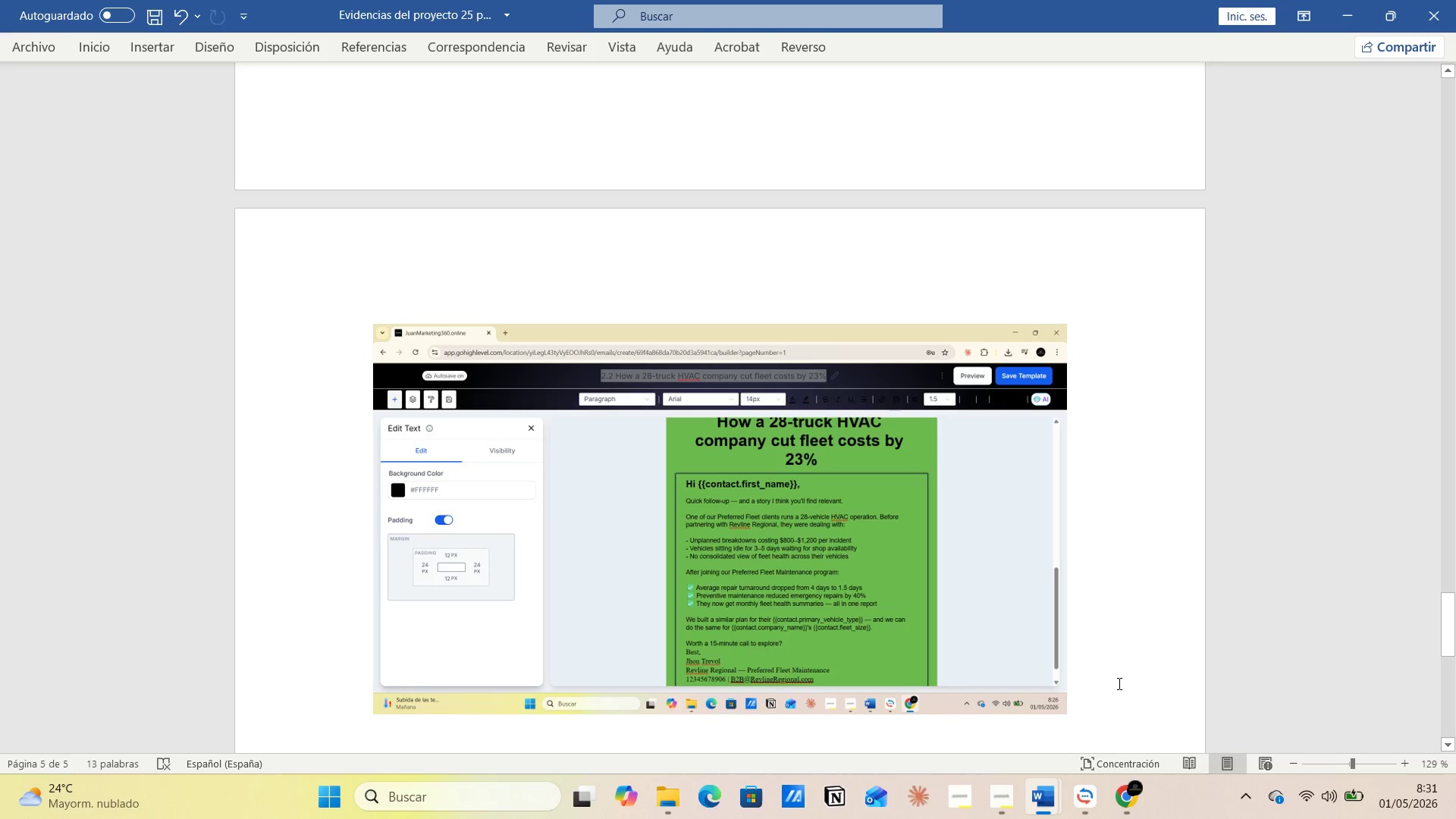 
key(Enter)
 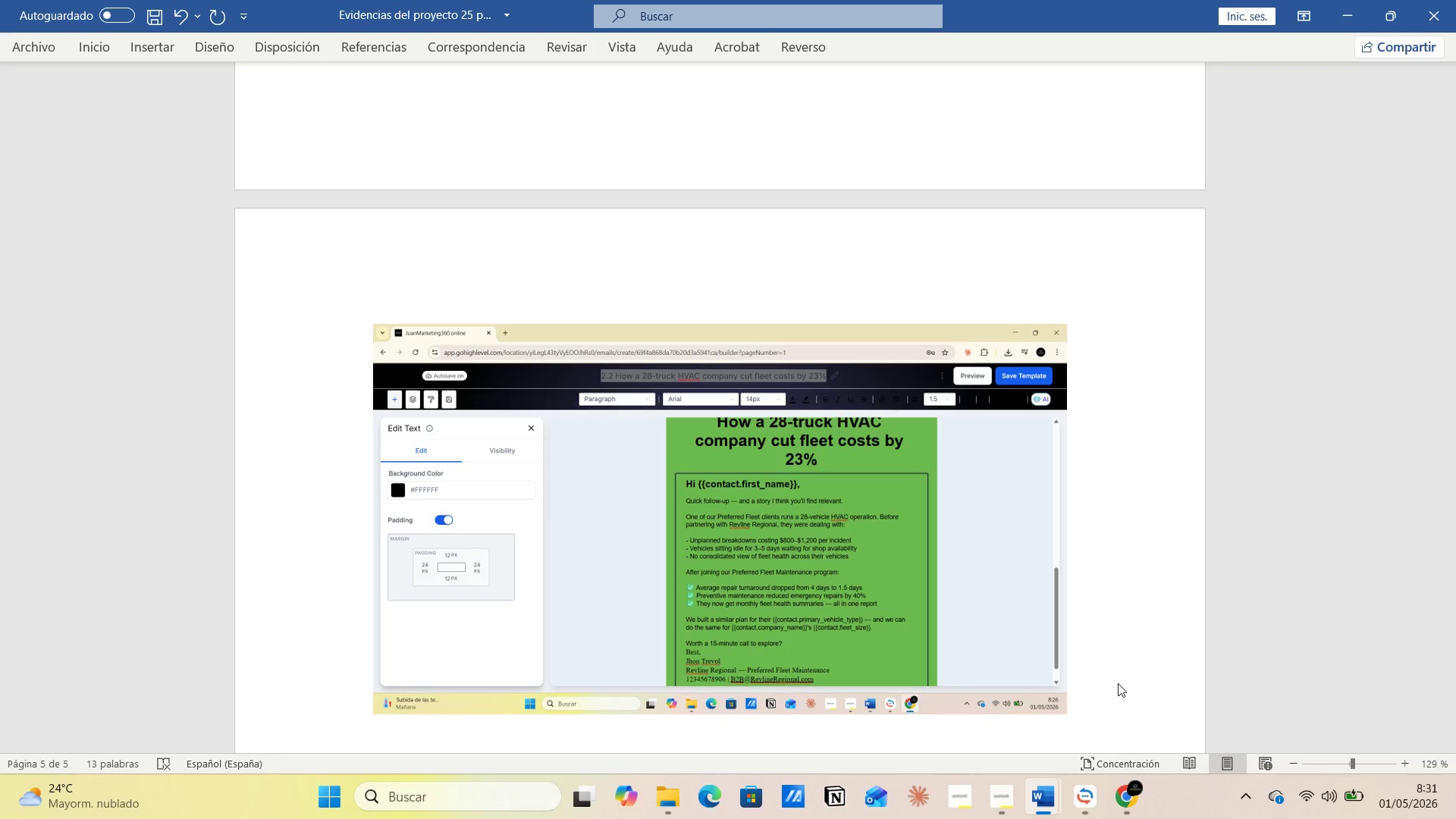 
type(emails 3 )
 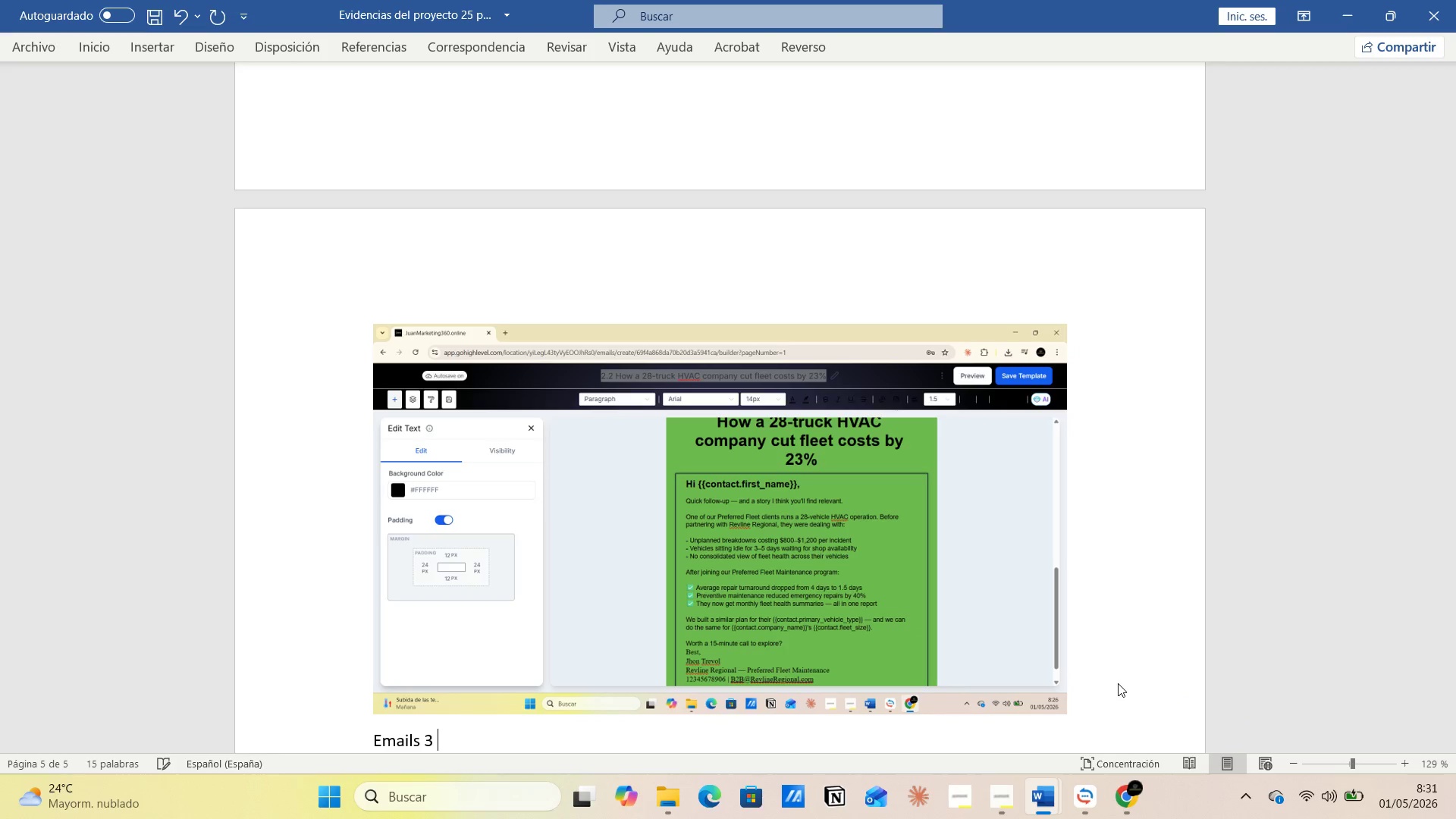 
key(Enter)
 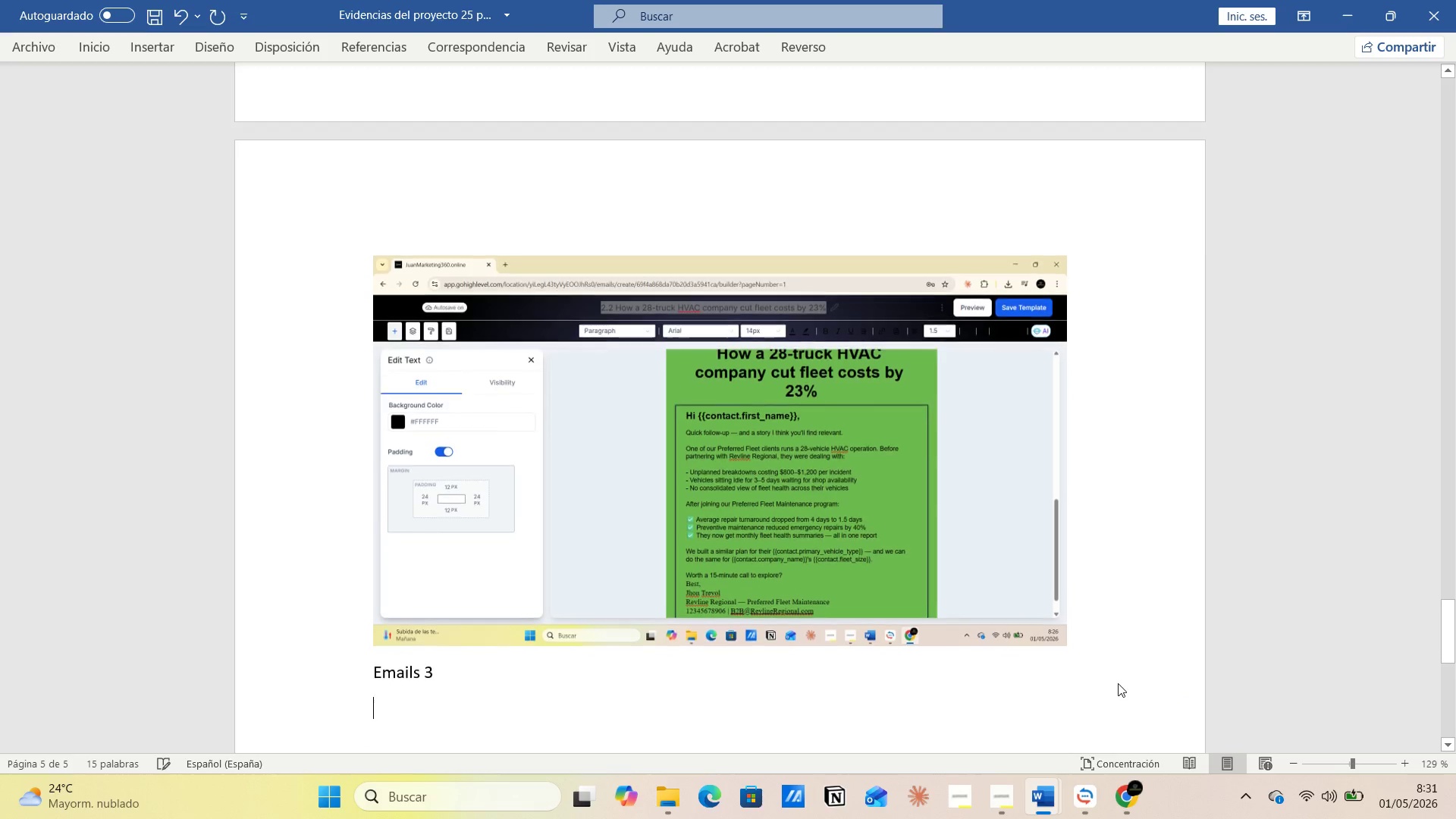 
key(Control+V)
 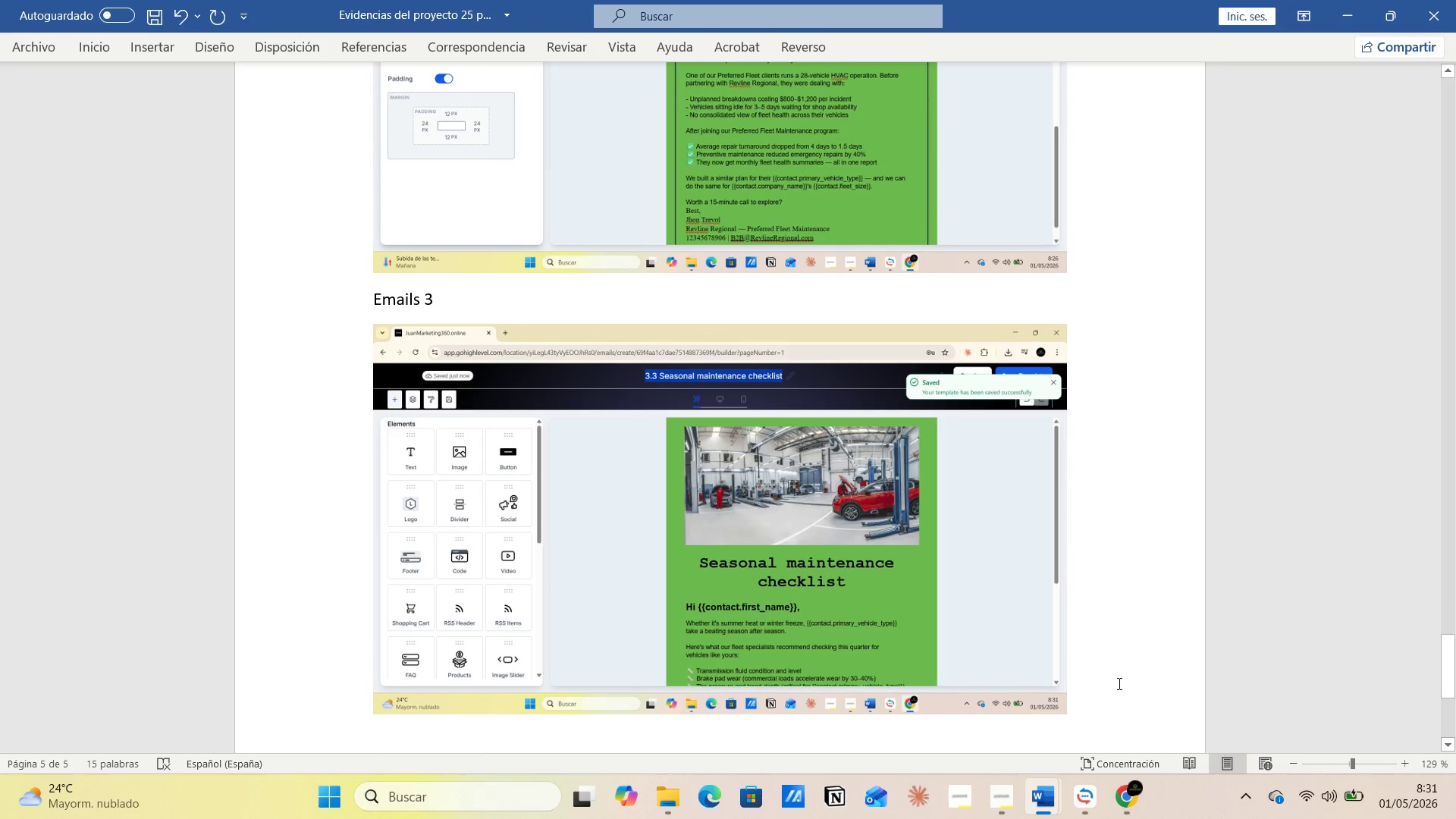 
key(Alt+AltLeft)
 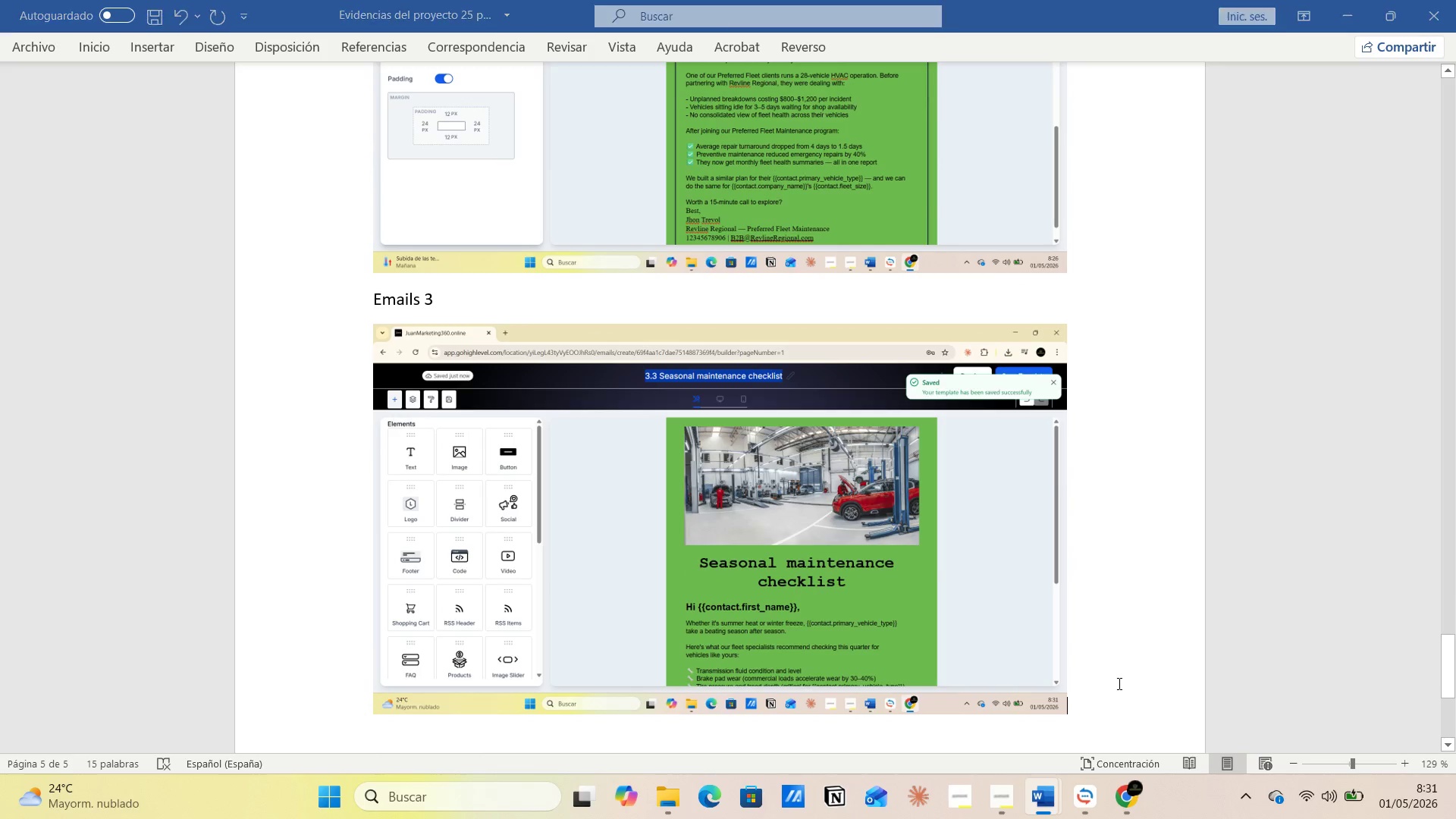 
key(Alt+Tab)
 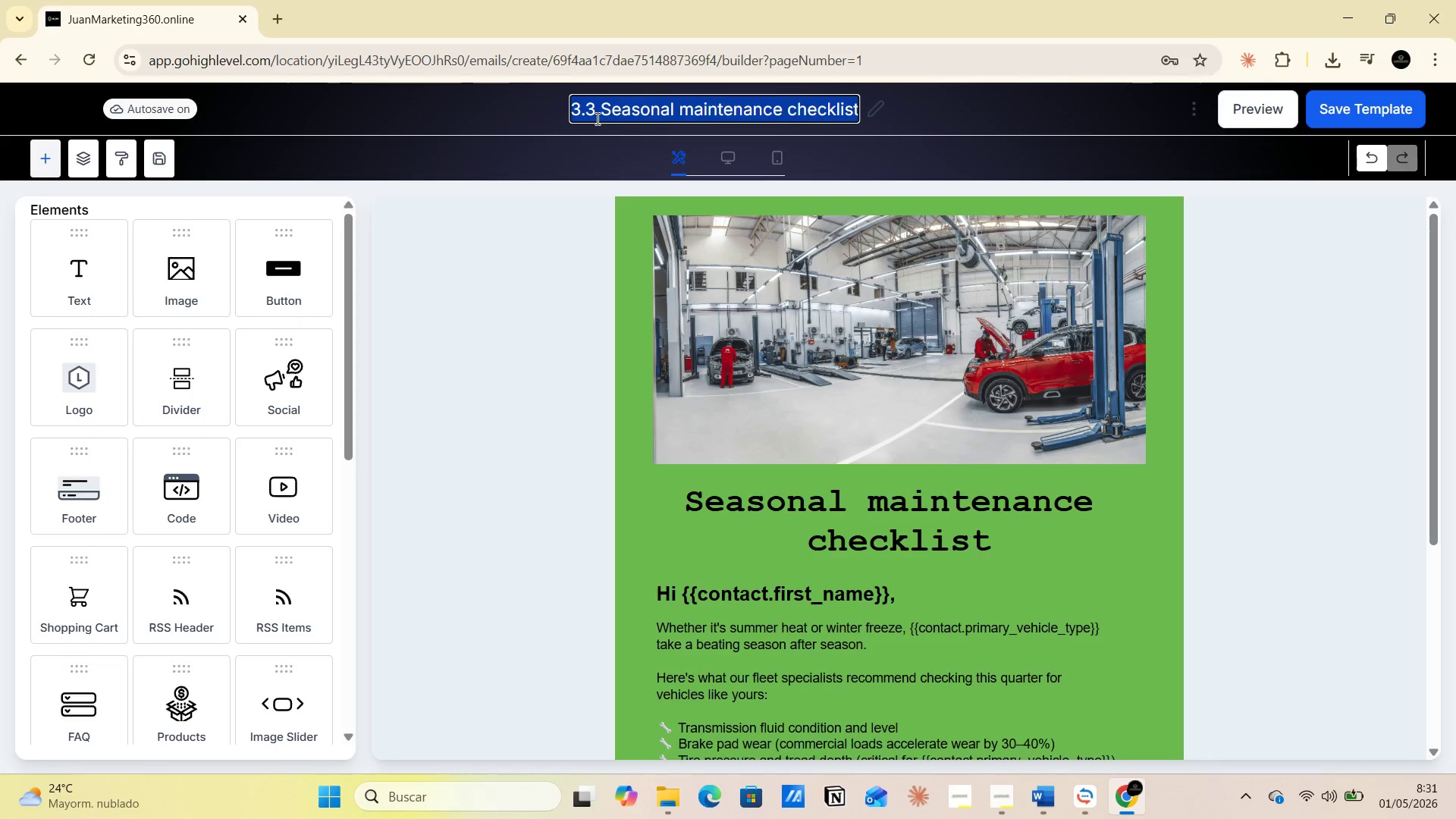 
wait(5.78)
 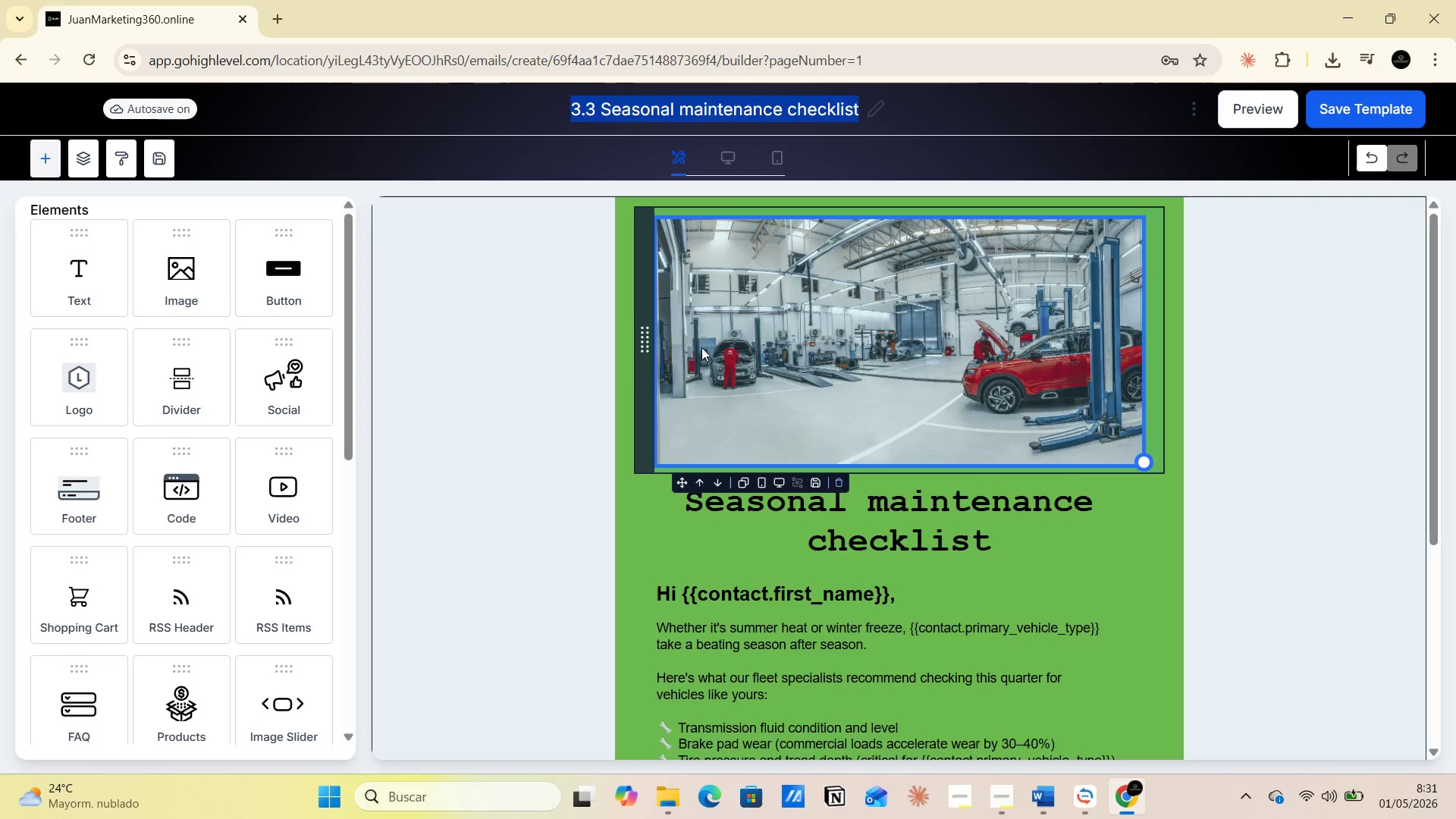 
left_click([598, 111])
 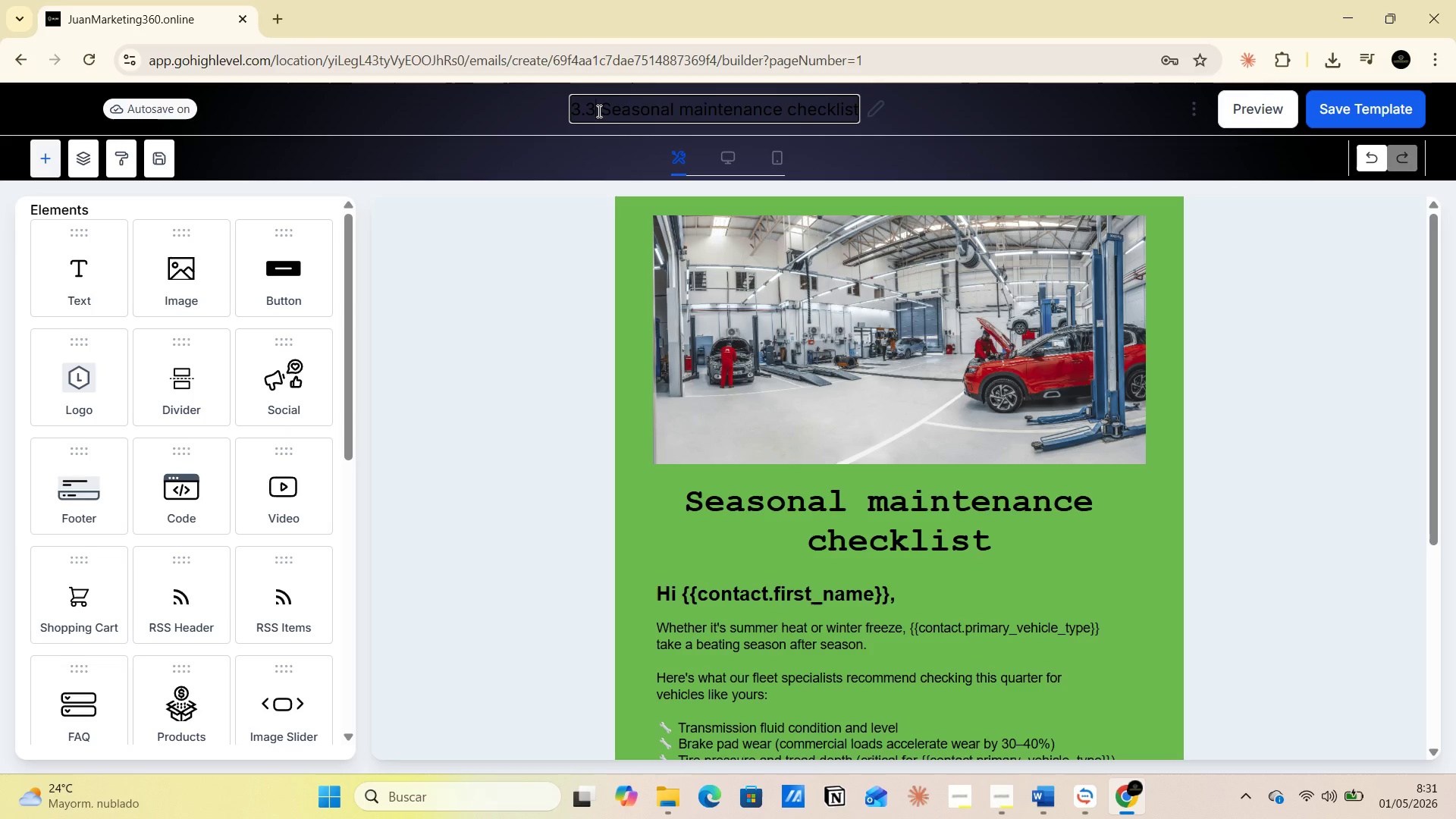 
wait(15.88)
 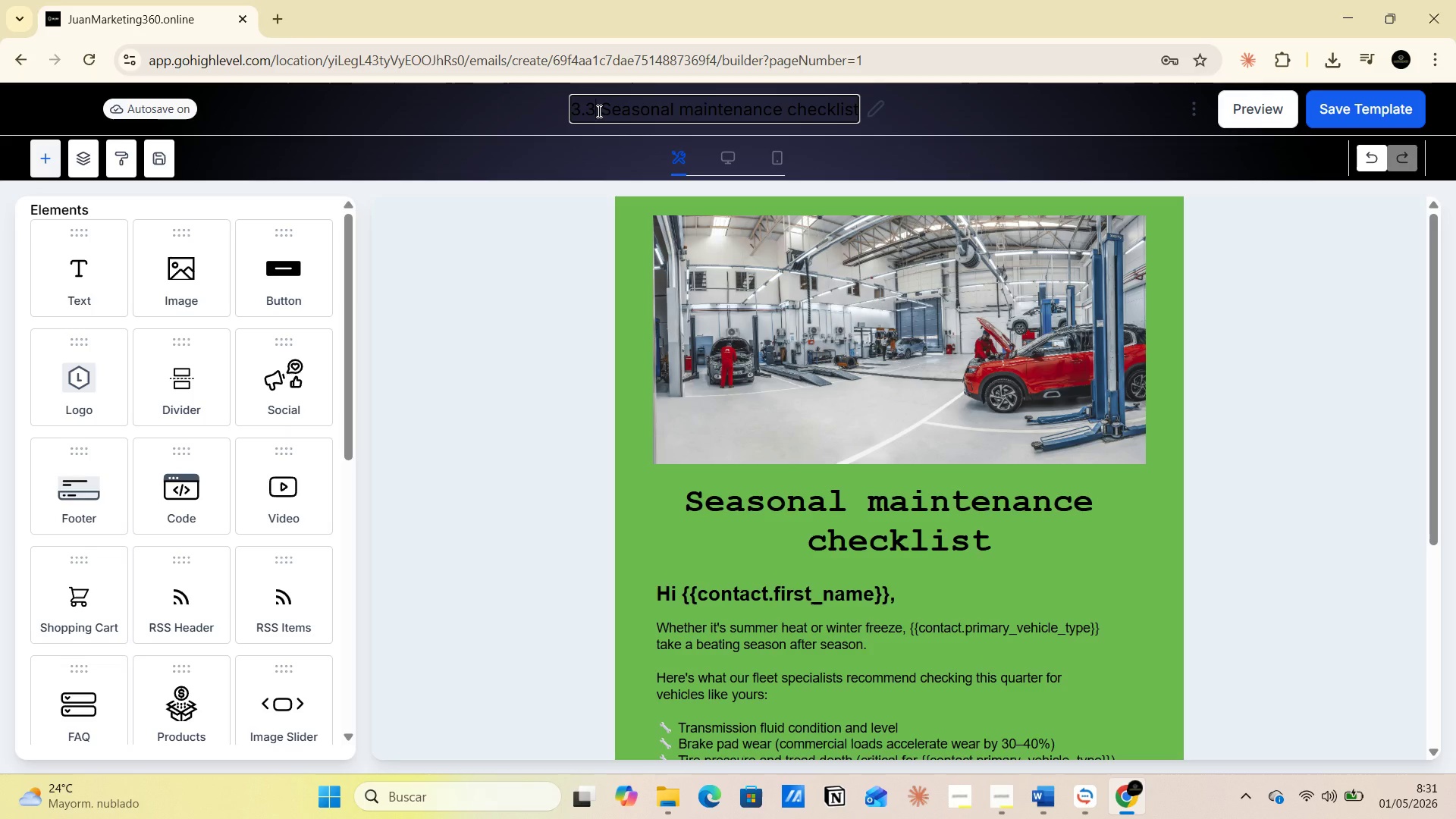 
left_click([598, 111])
 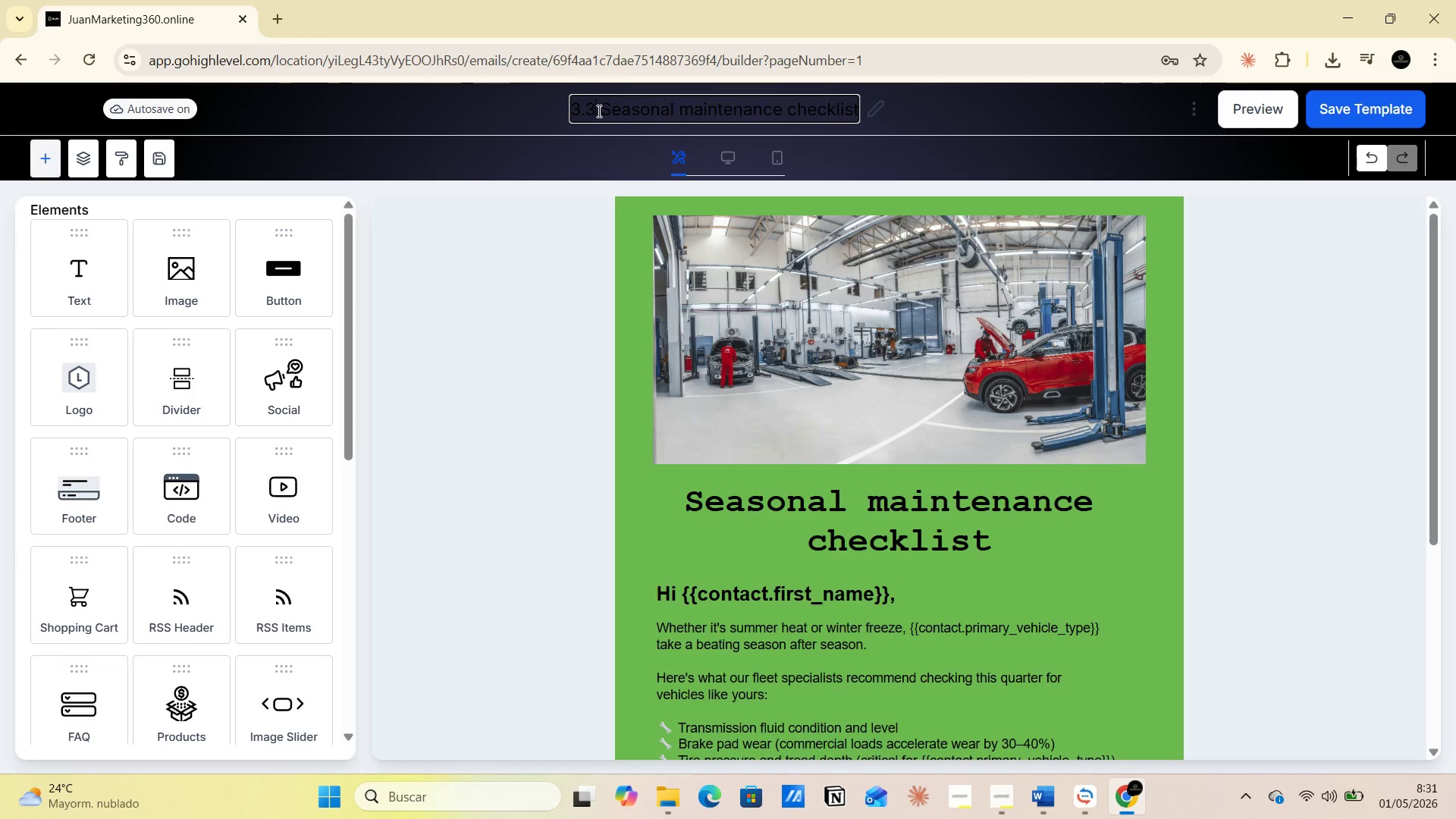 
double_click([598, 111])
 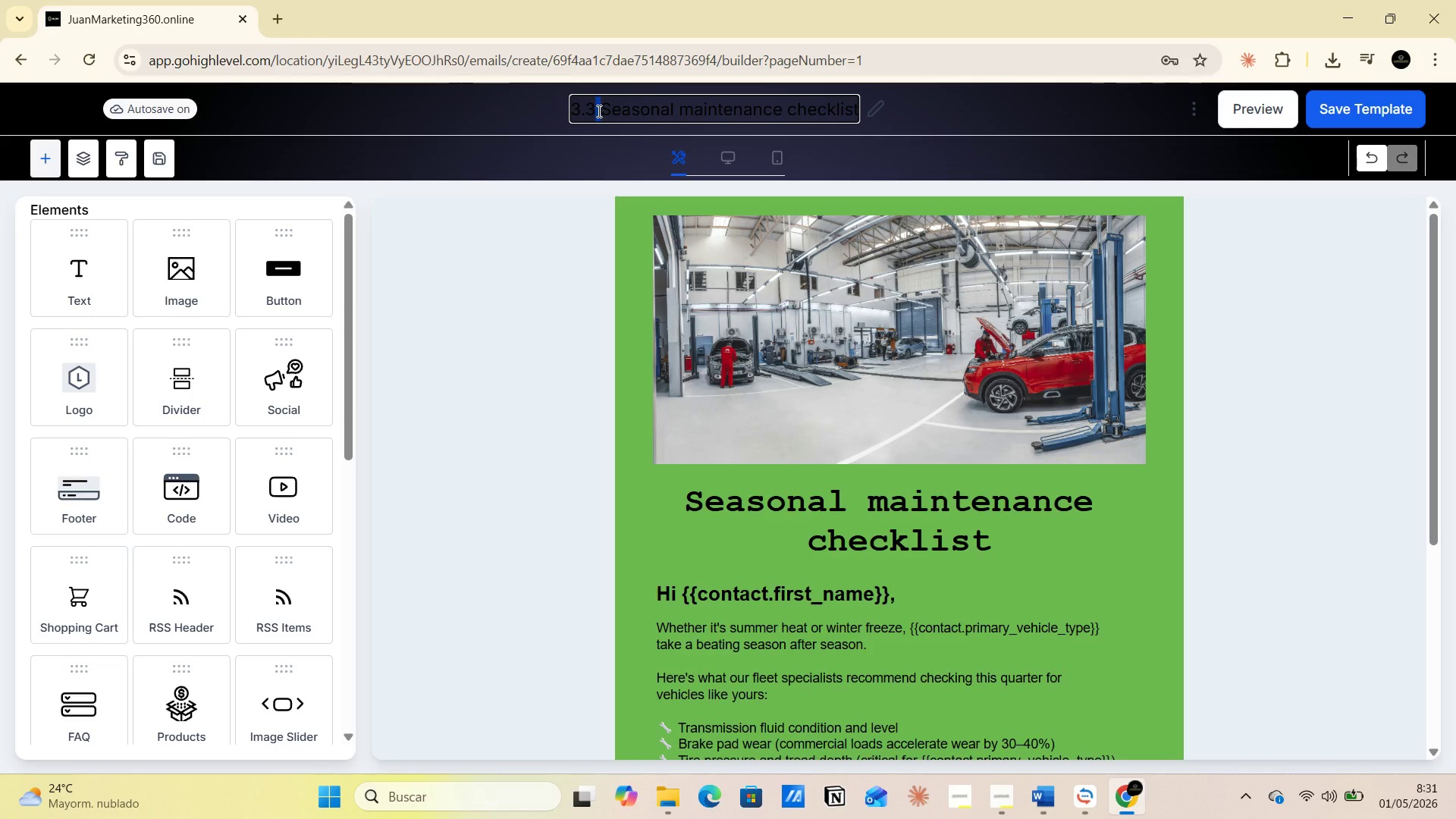 
left_click([598, 111])
 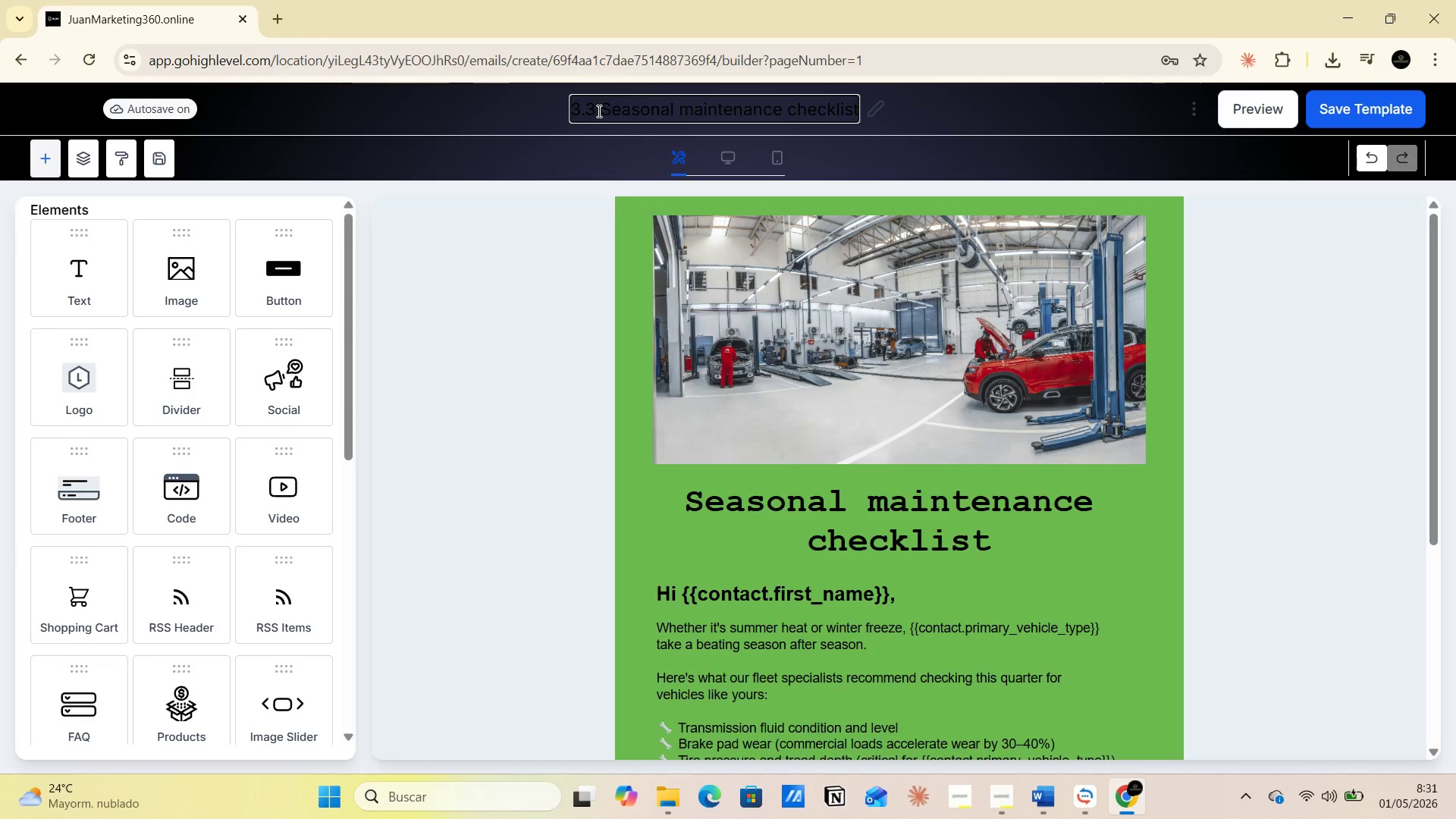 
left_click([598, 111])
 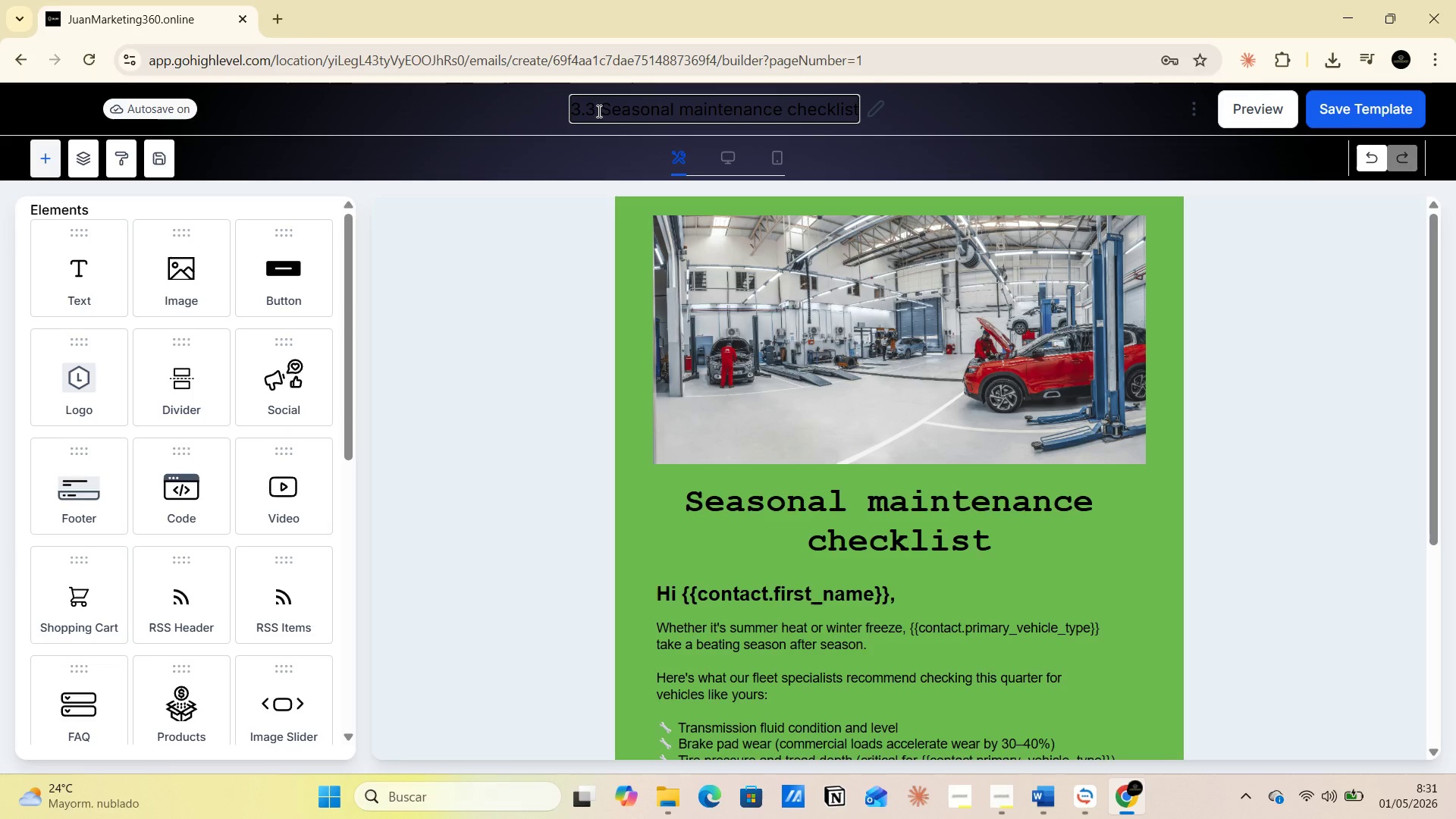 
left_click([598, 111])
 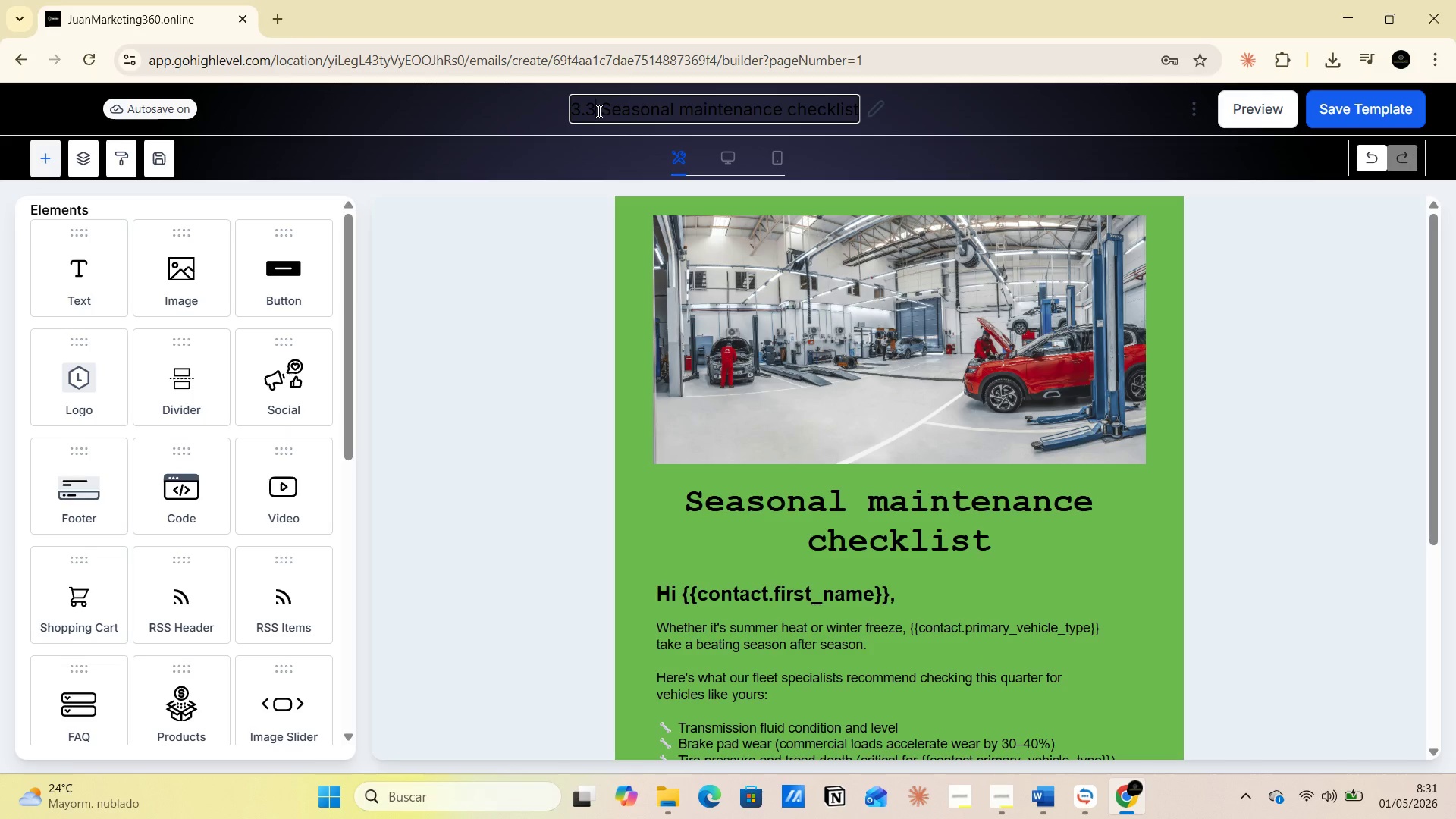 
left_click([598, 111])
 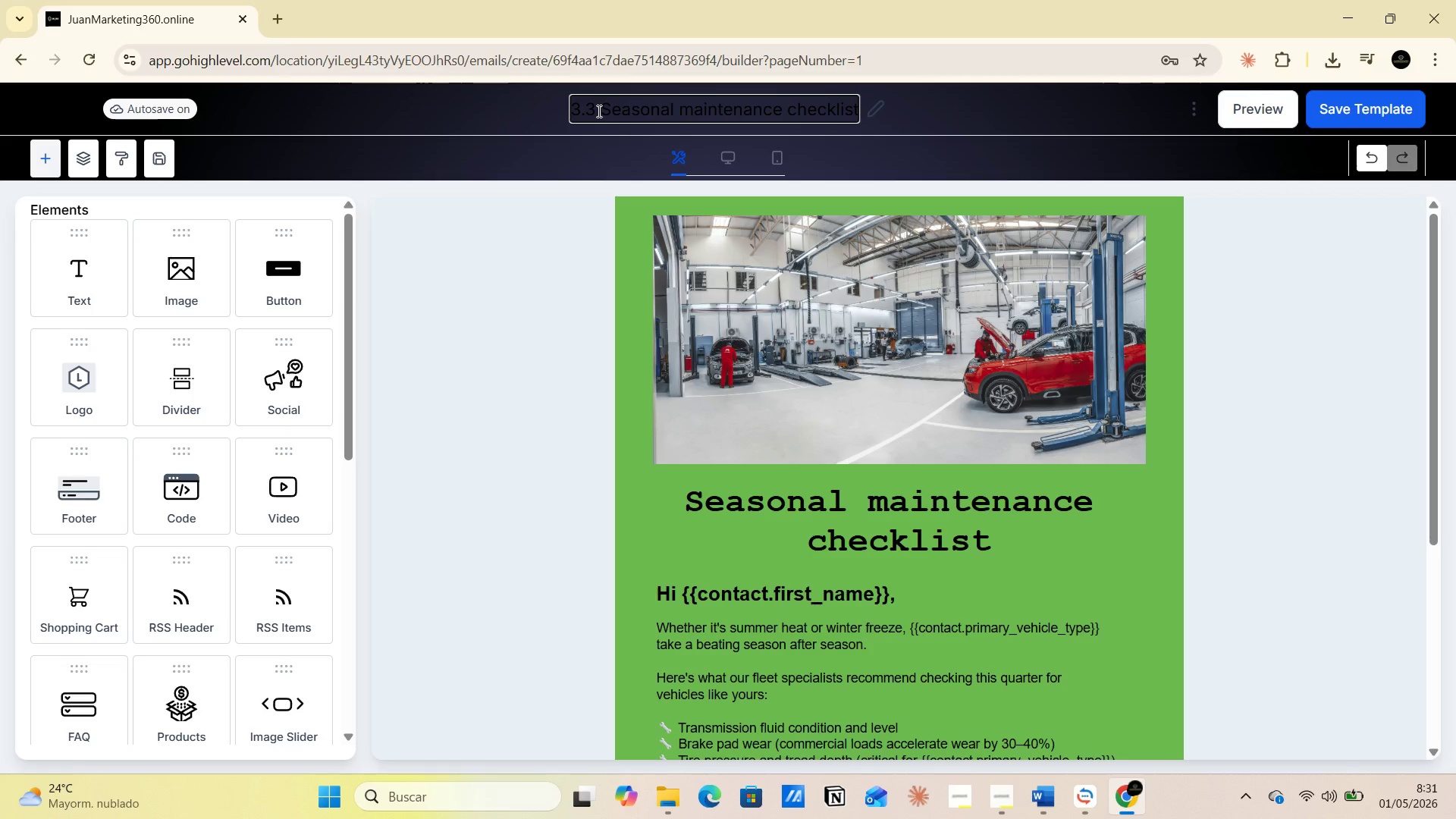 
key(Backspace)
 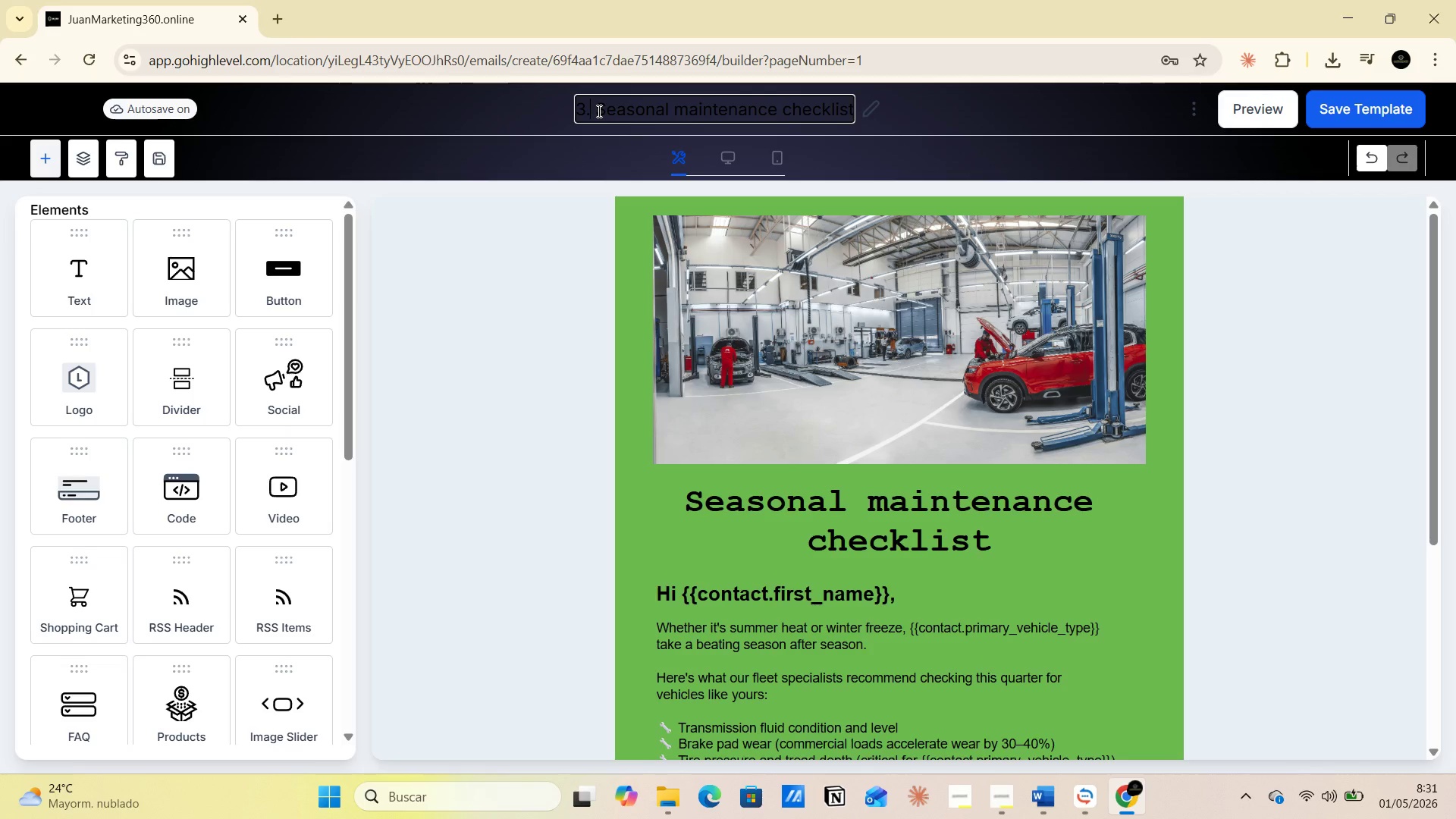 
key(1)
 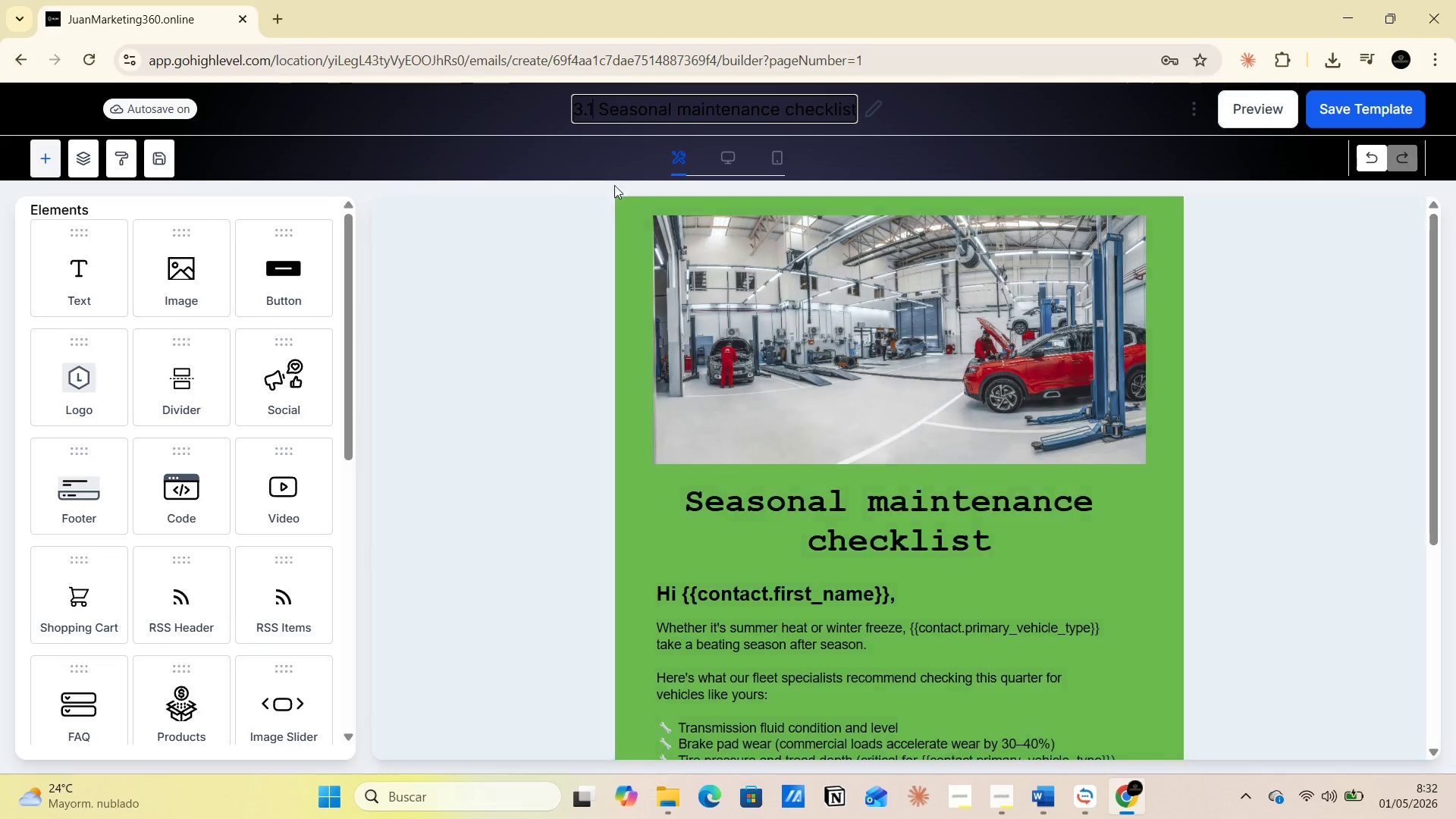 
left_click([620, 113])
 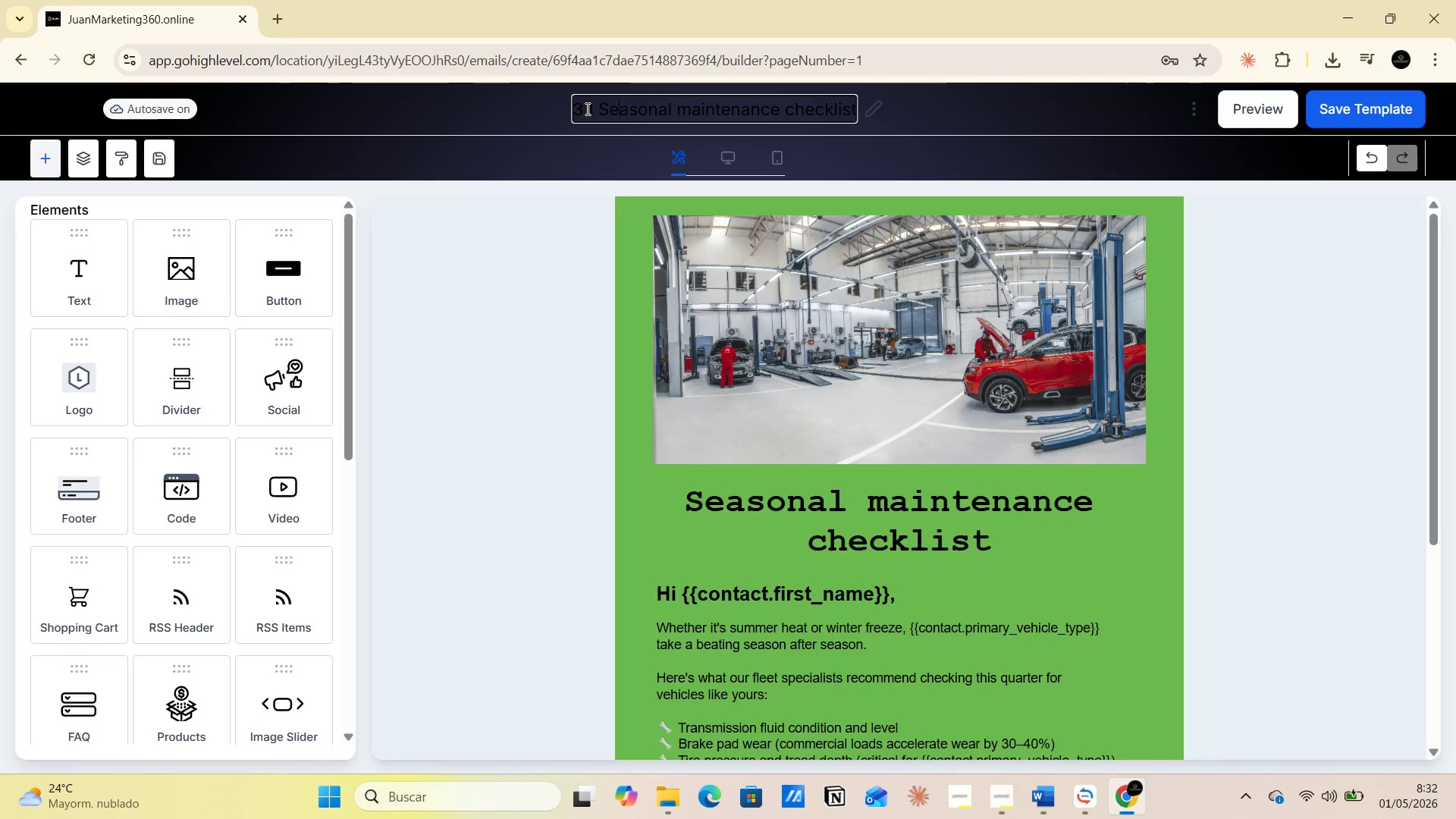 
double_click([586, 108])
 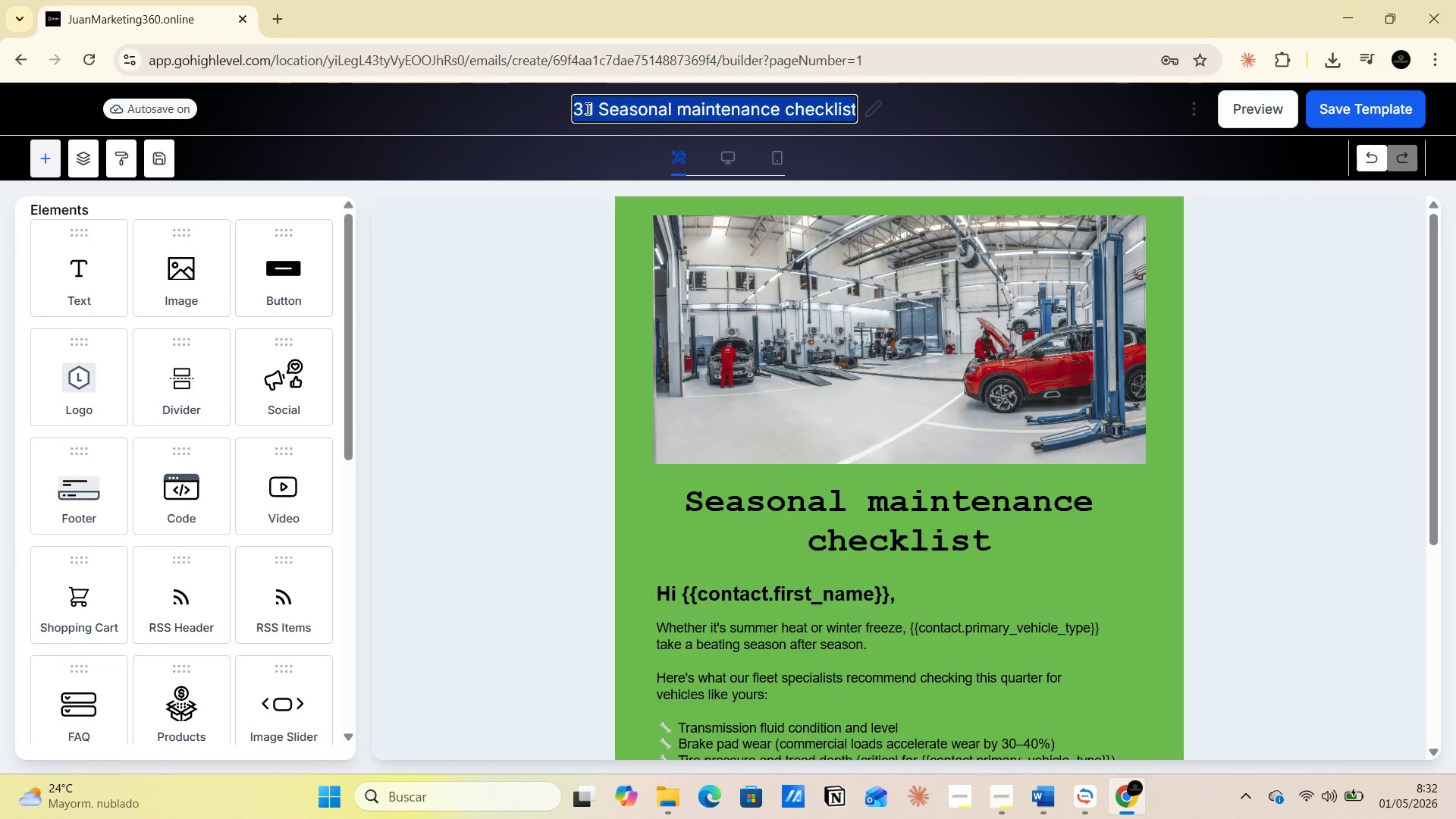 
triple_click([586, 108])
 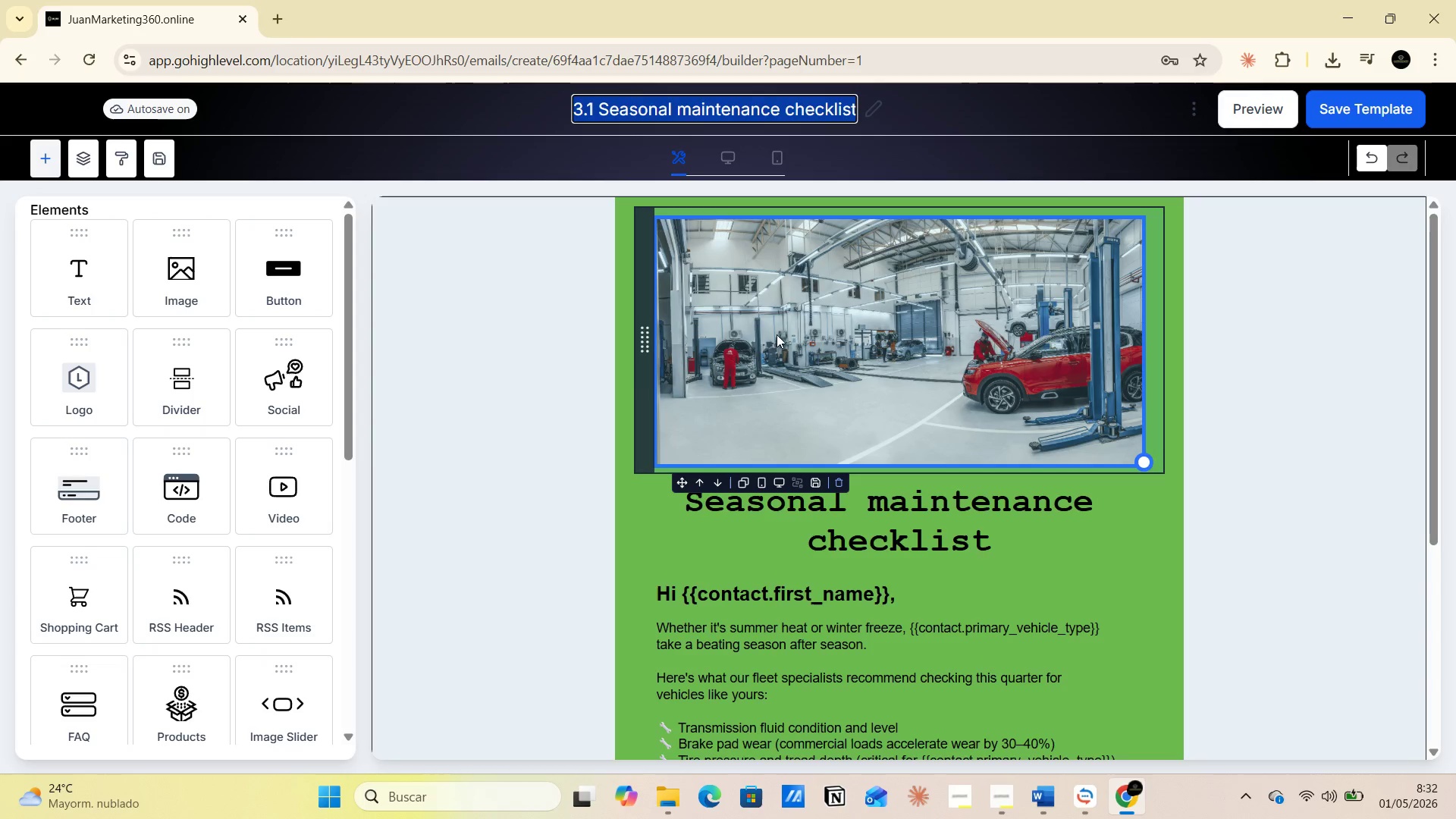 
wait(16.41)
 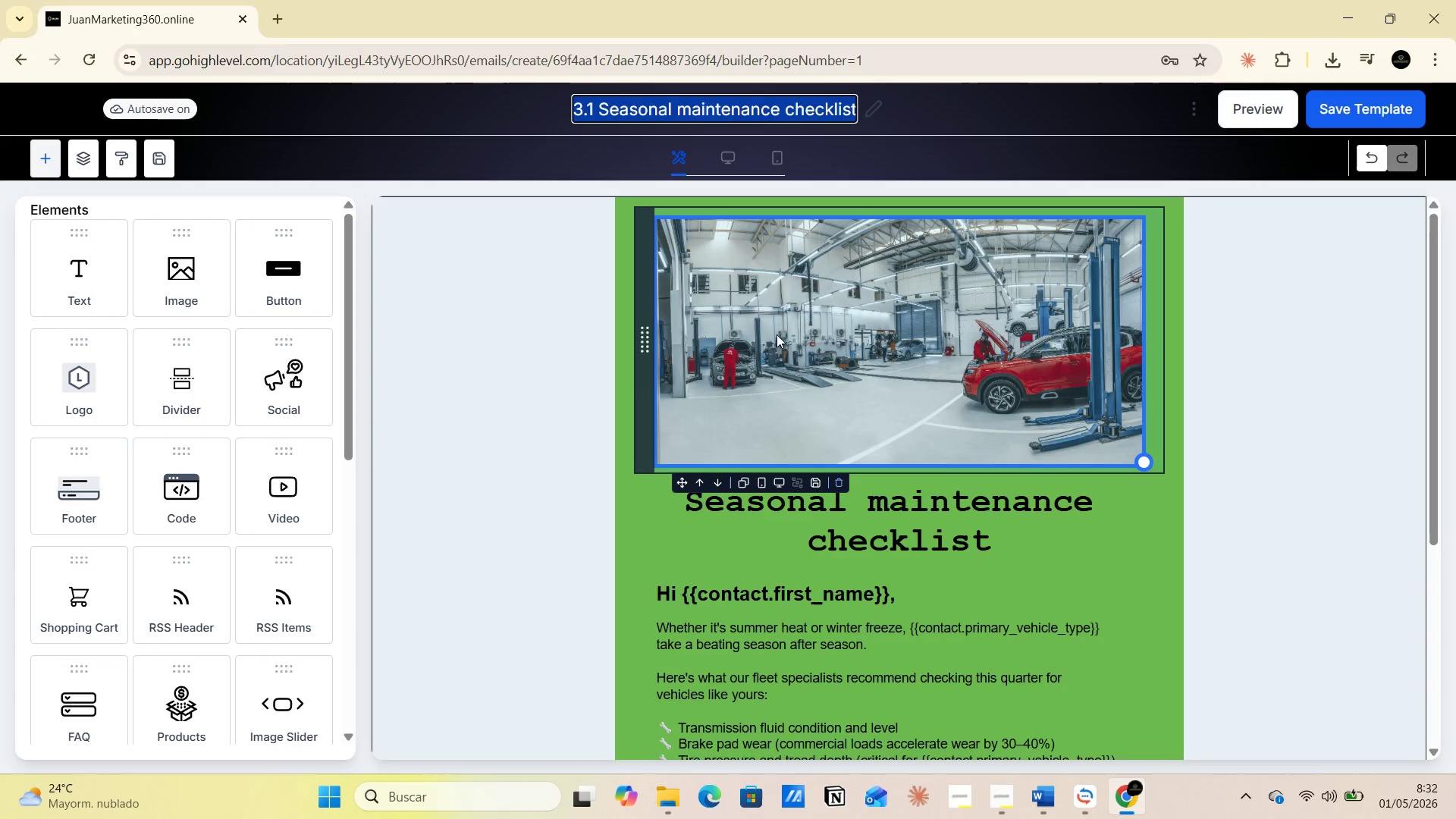 
scroll: coordinate [698, 574], scroll_direction: down, amount: 1.0
 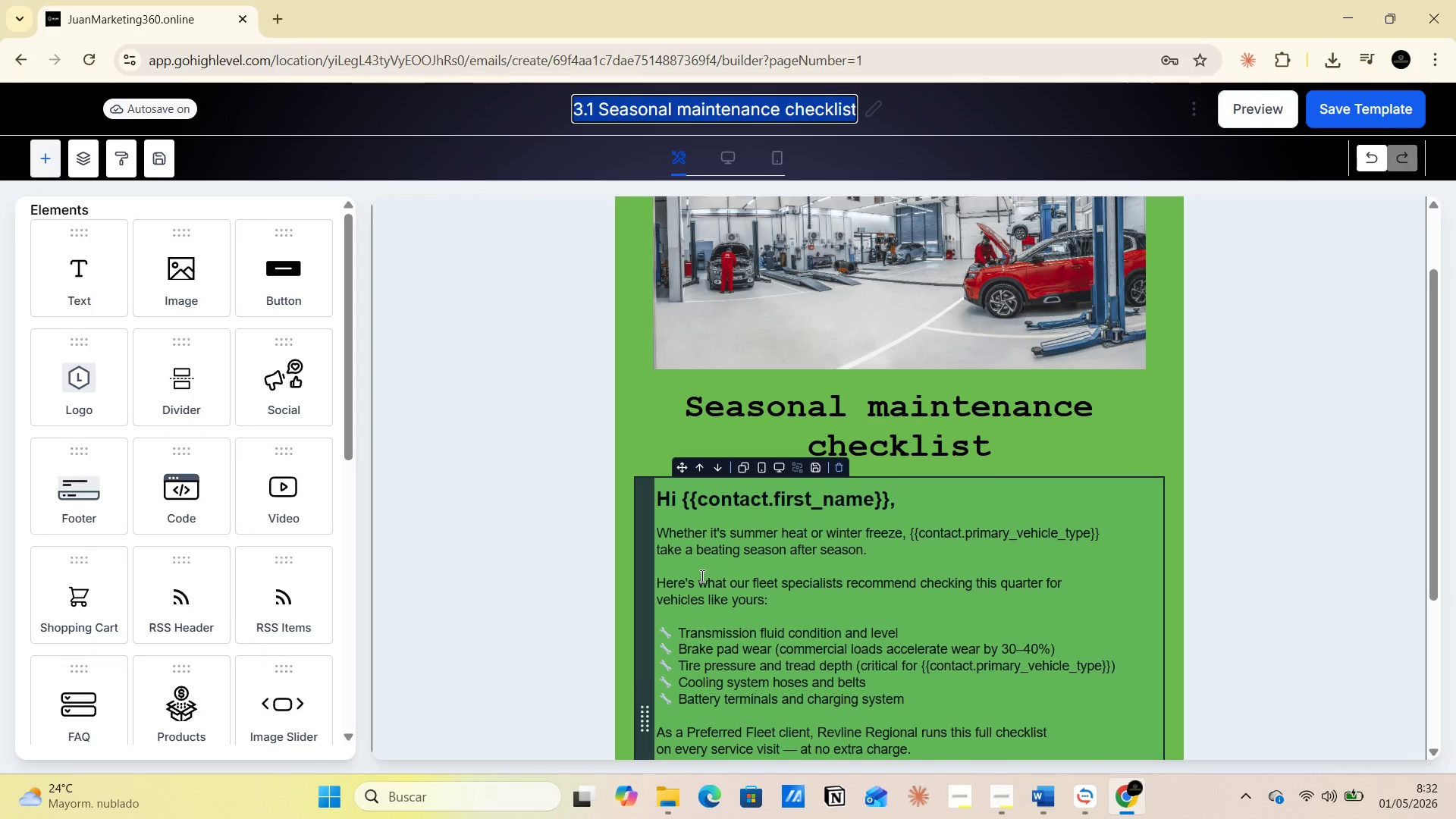 
scroll: coordinate [701, 574], scroll_direction: up, amount: 2.0
 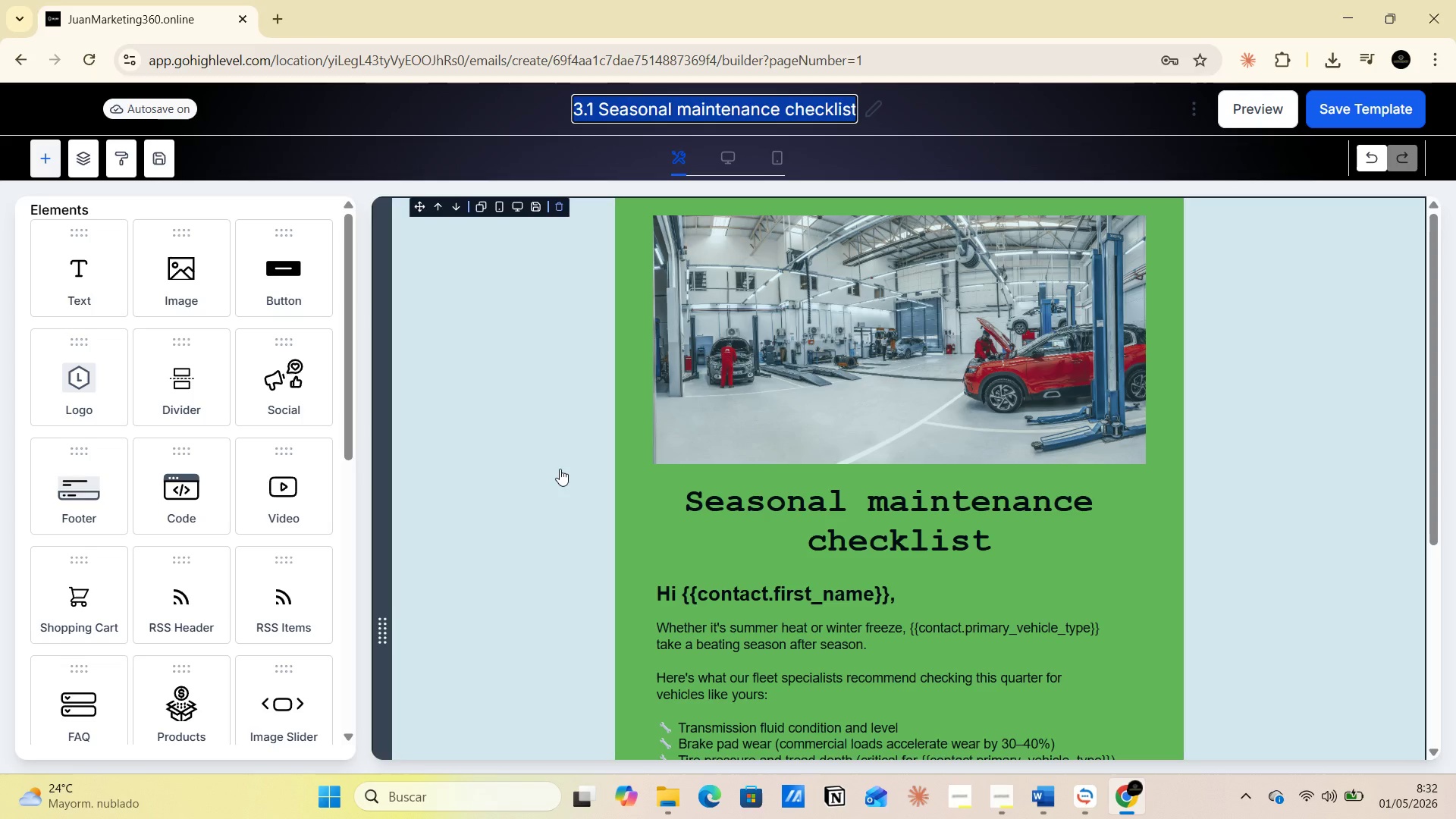 
key(PrintScreen)
 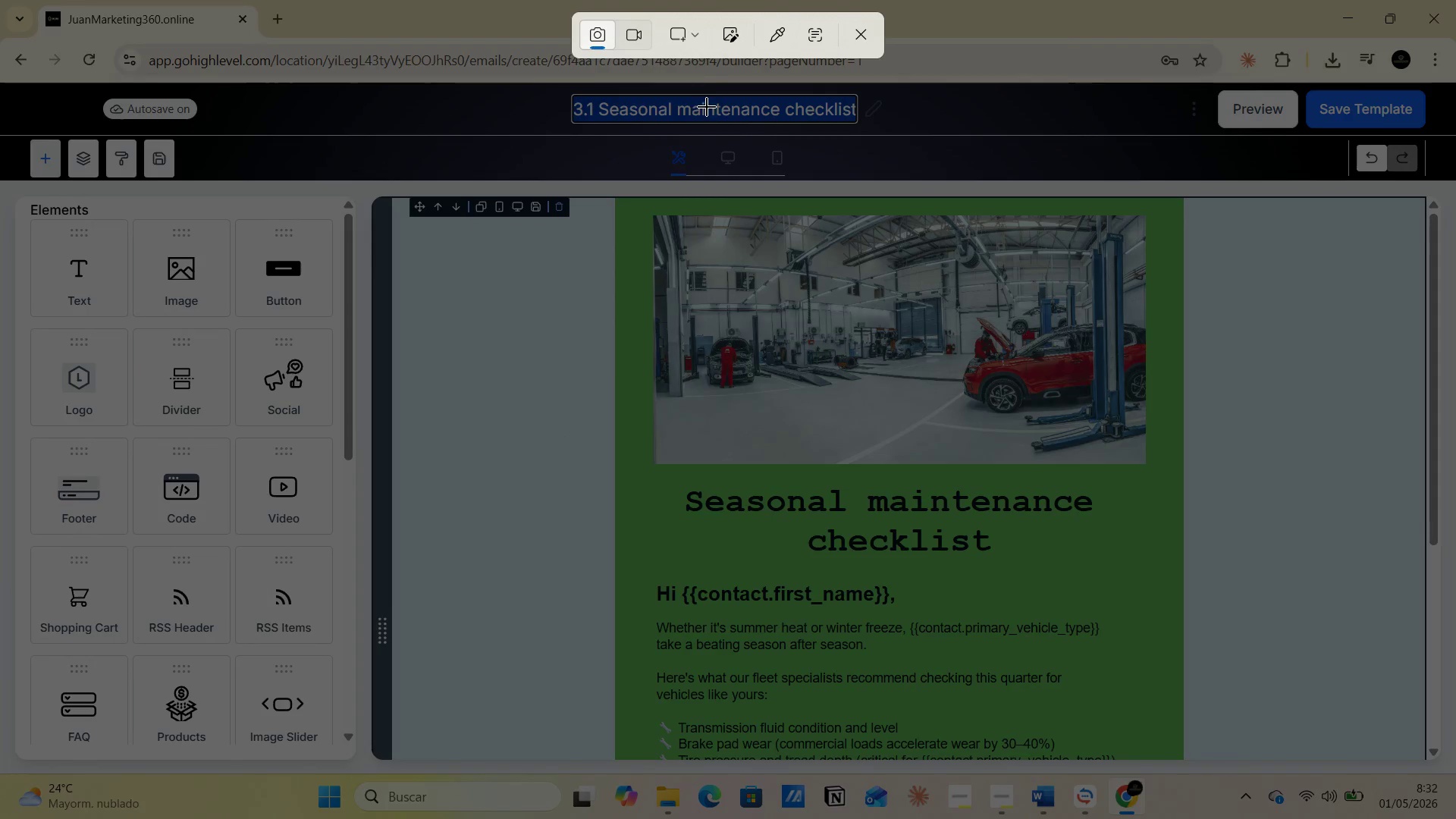 
left_click([696, 45])
 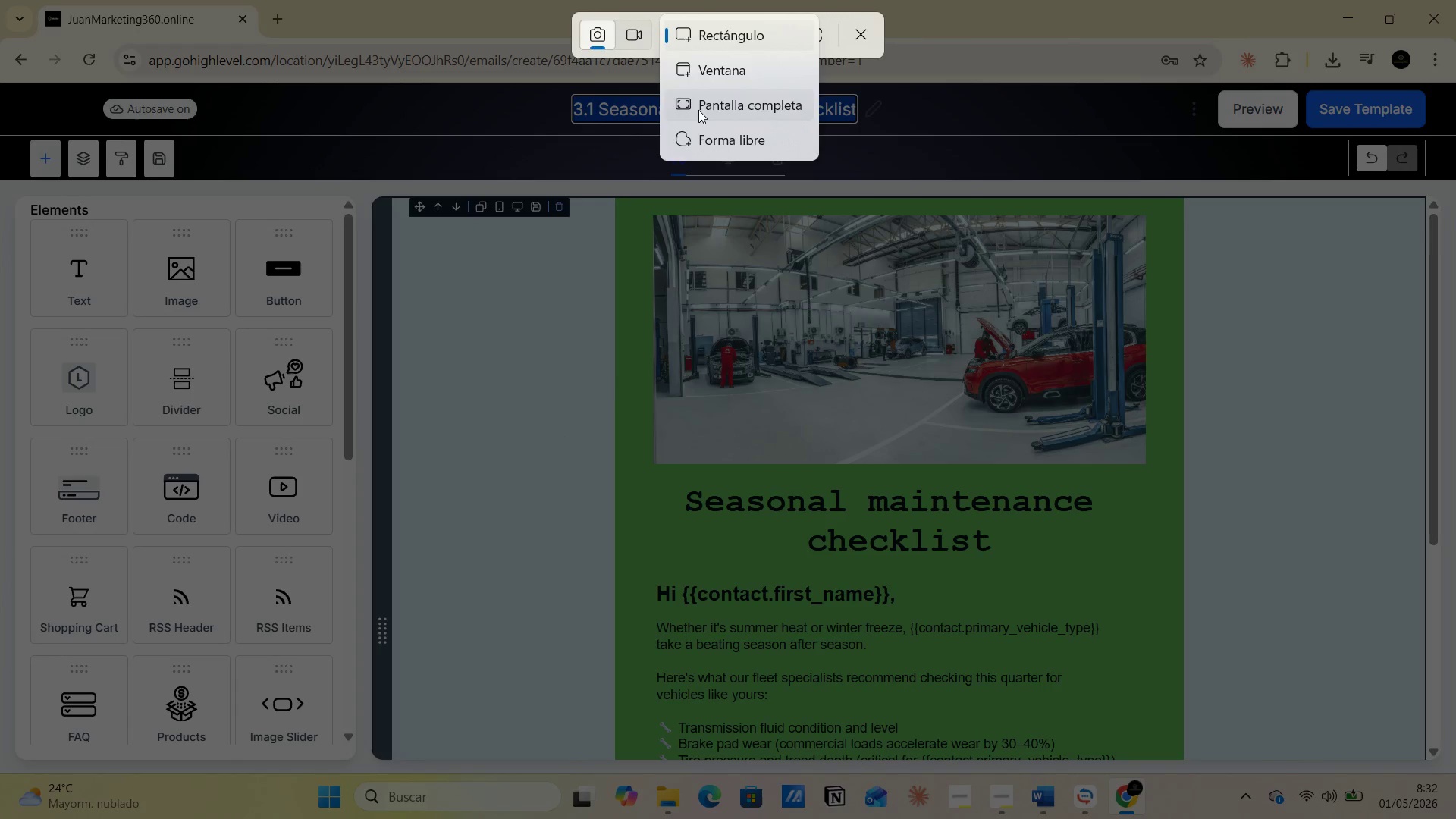 
left_click([699, 110])
 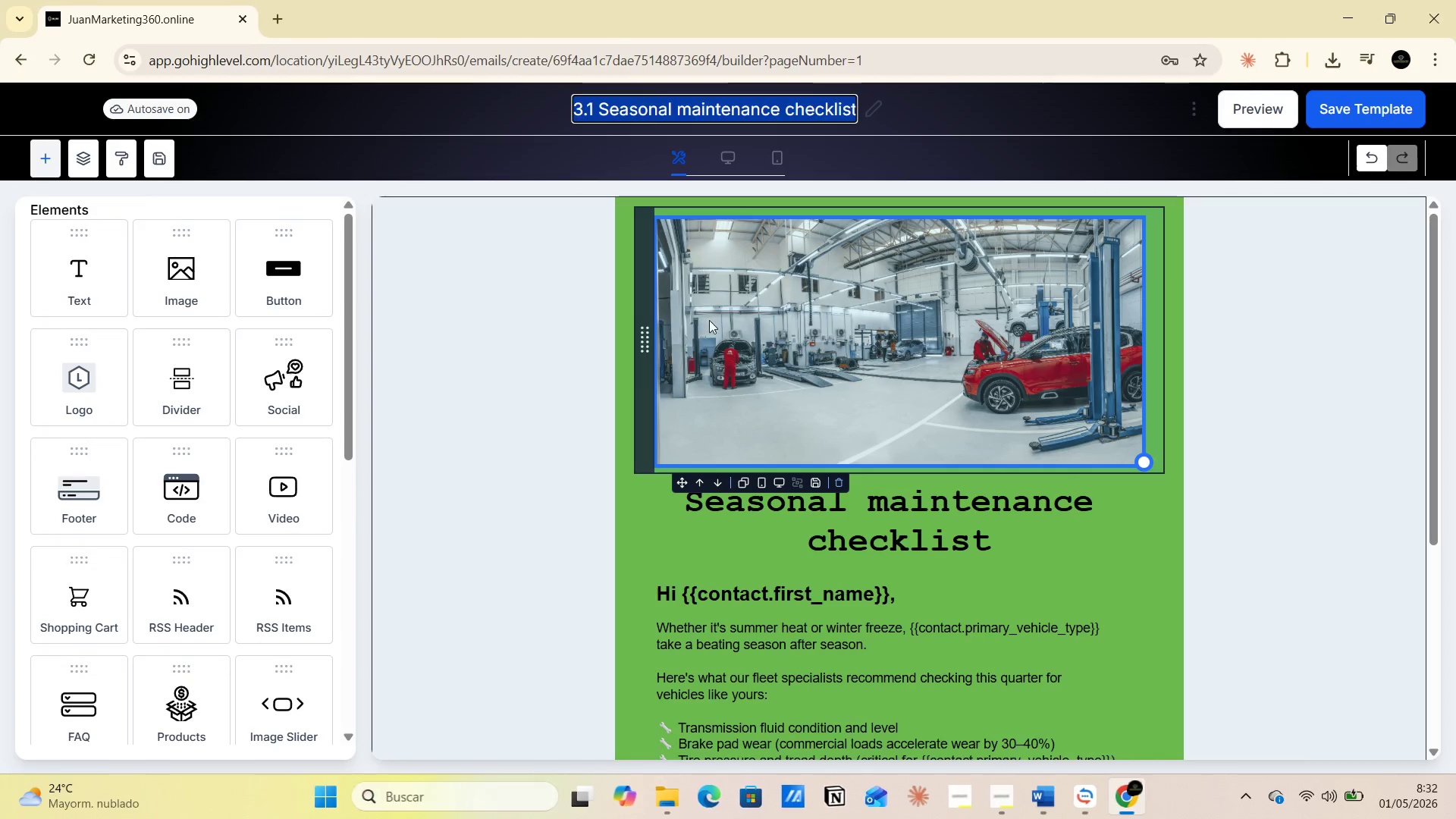 
key(Alt+AltLeft)
 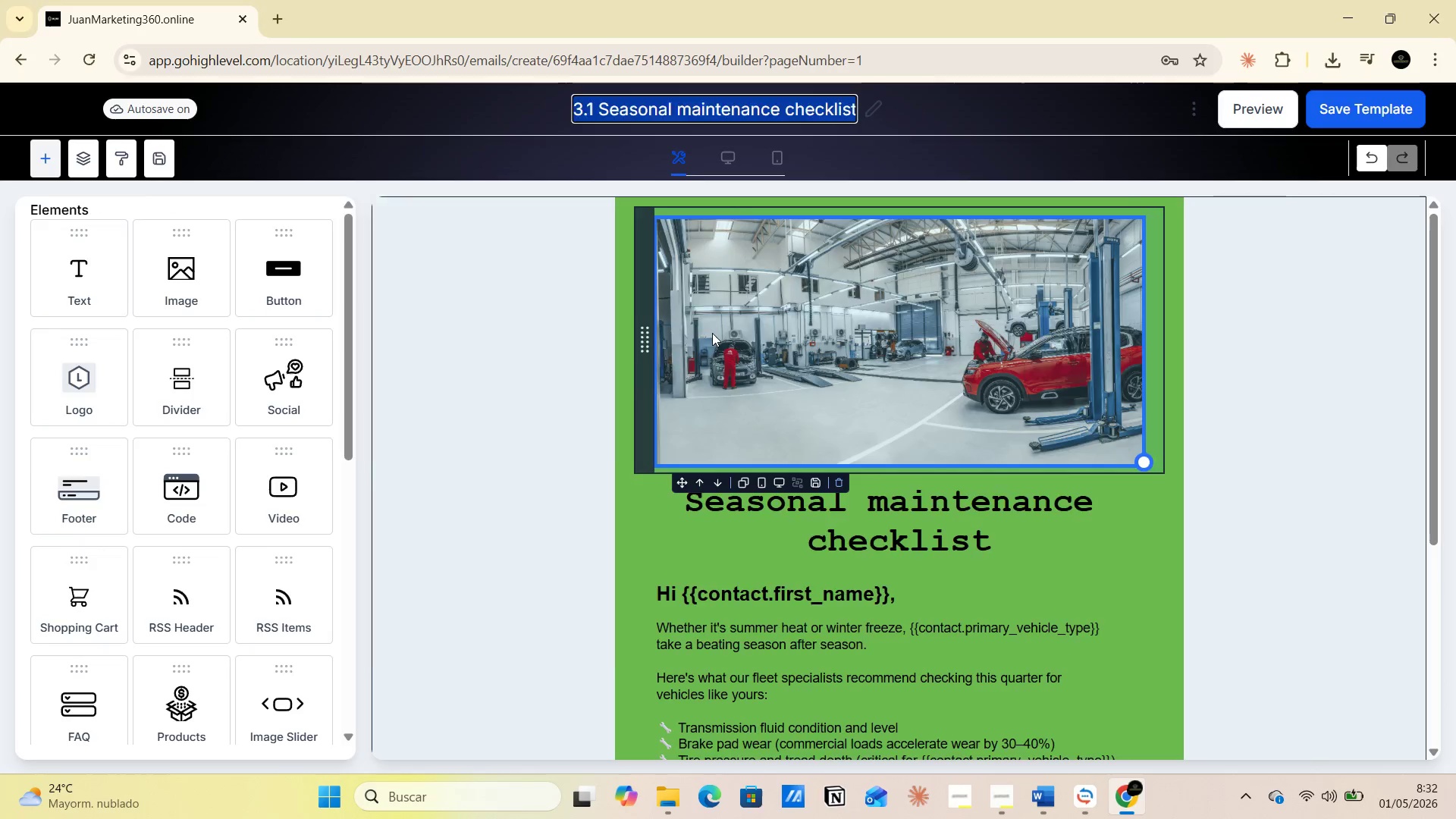 
key(Alt+Tab)
 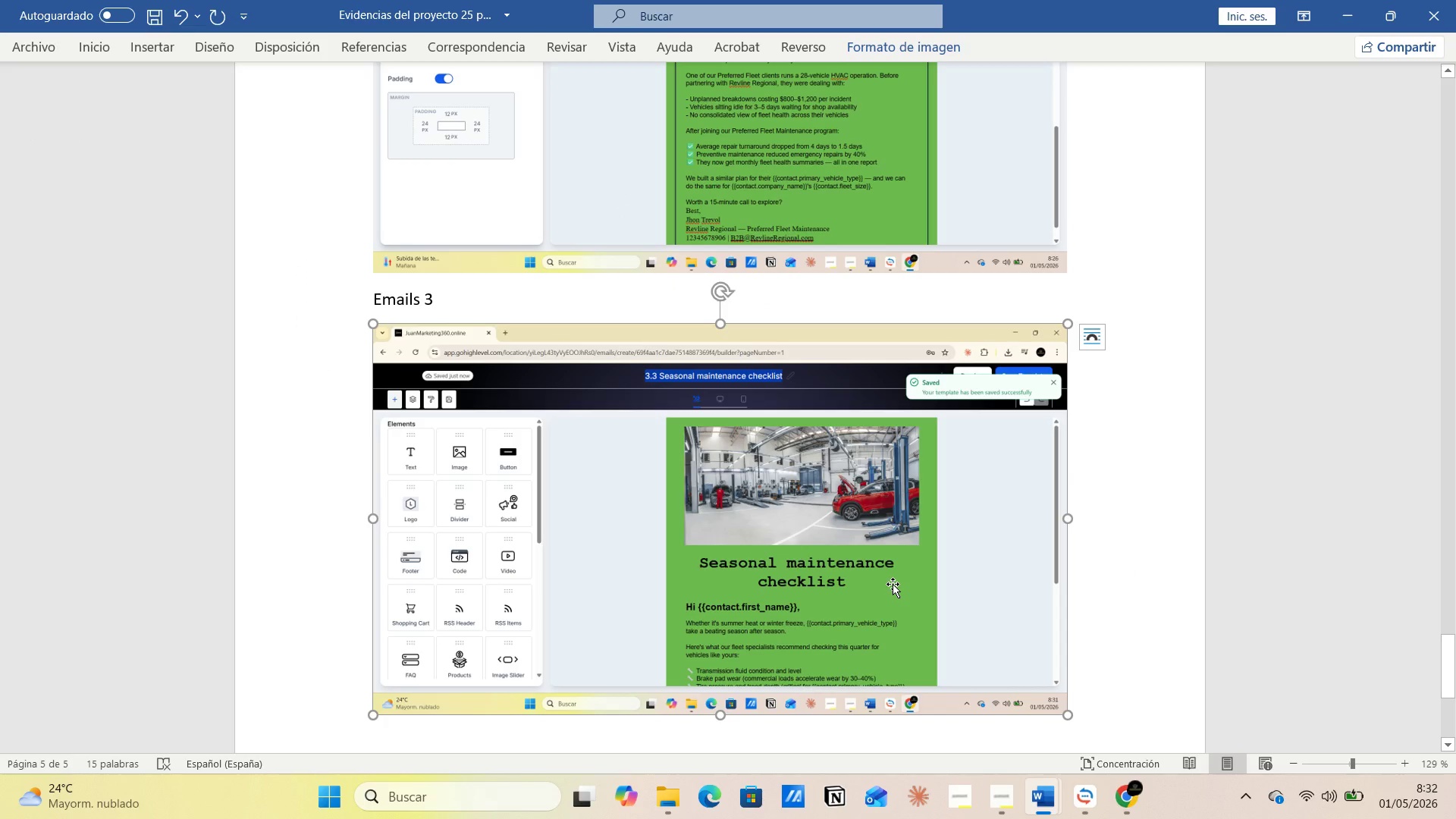 
key(Backspace)
 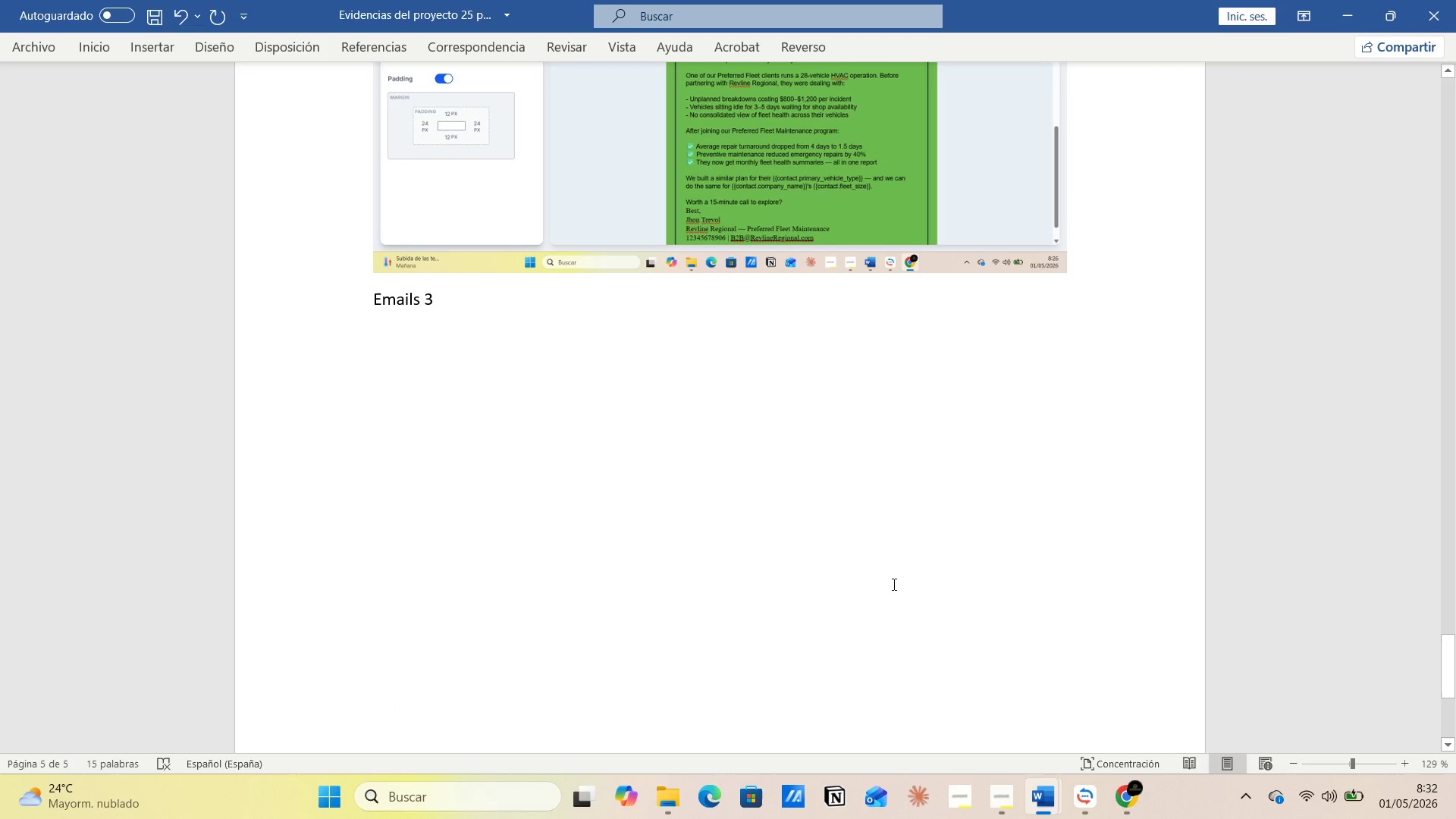 
key(Control+V)
 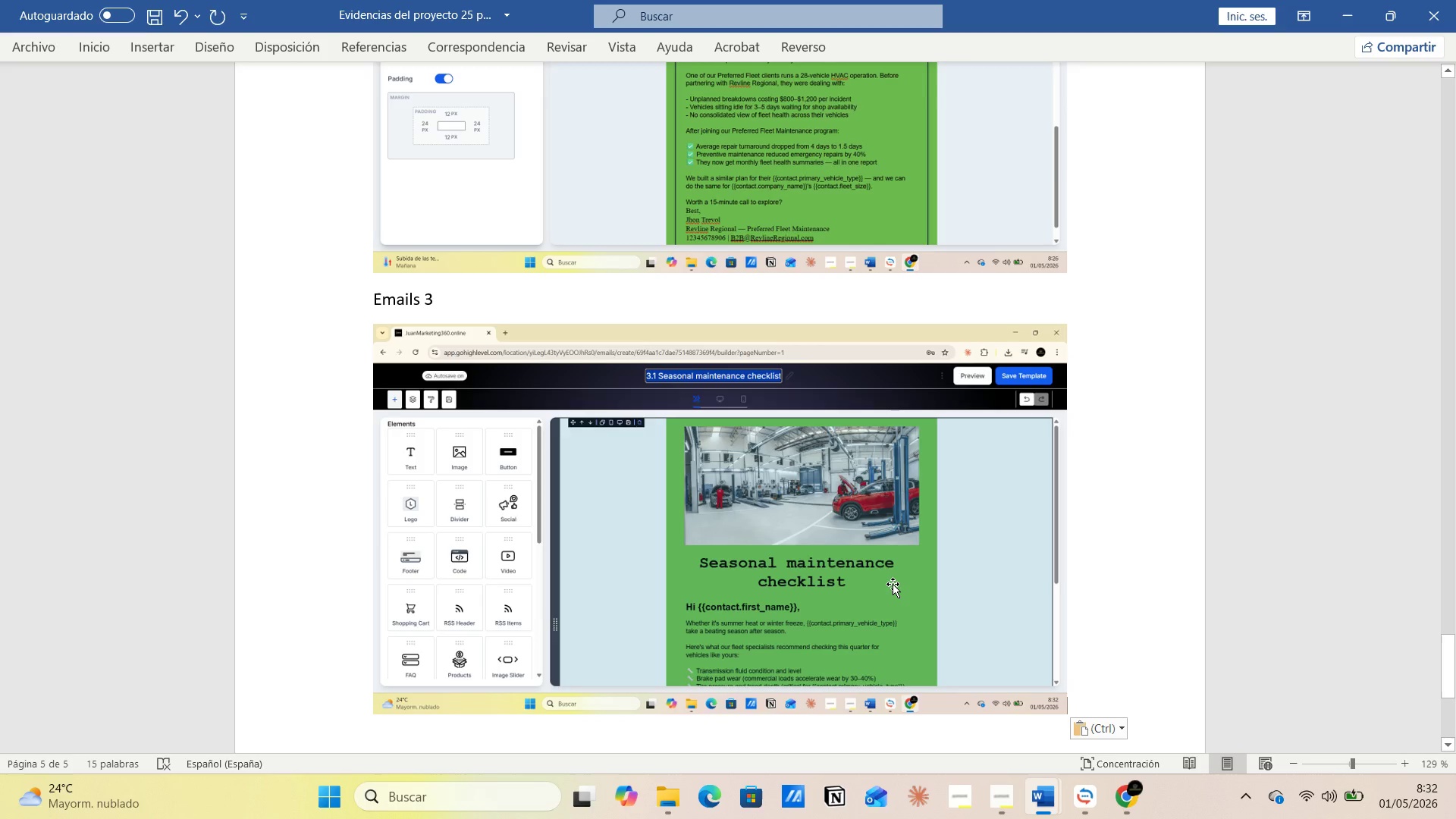 
key(Enter)
 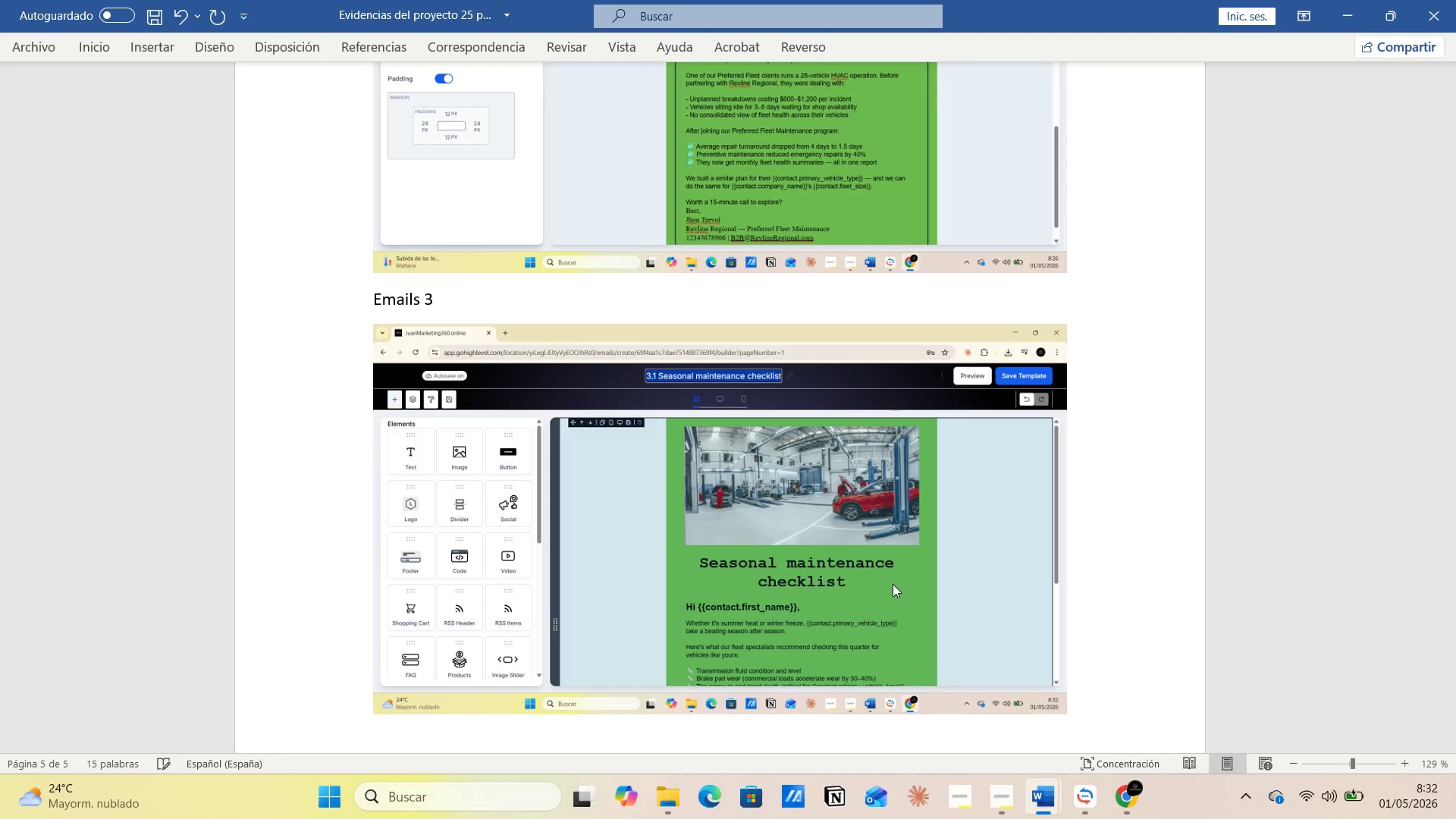 
key(Alt+Tab)
 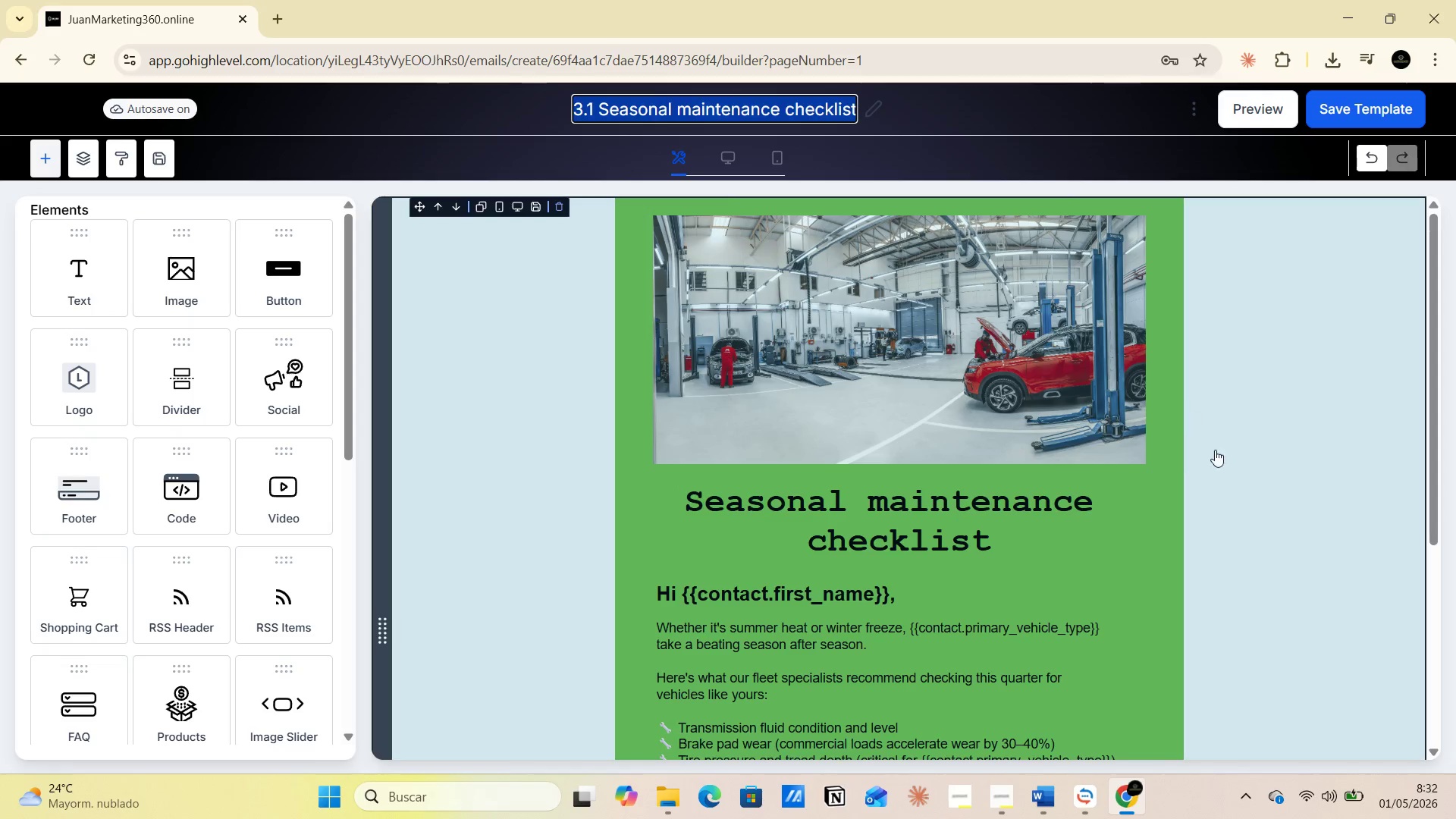 
scroll: coordinate [1148, 469], scroll_direction: down, amount: 3.0
 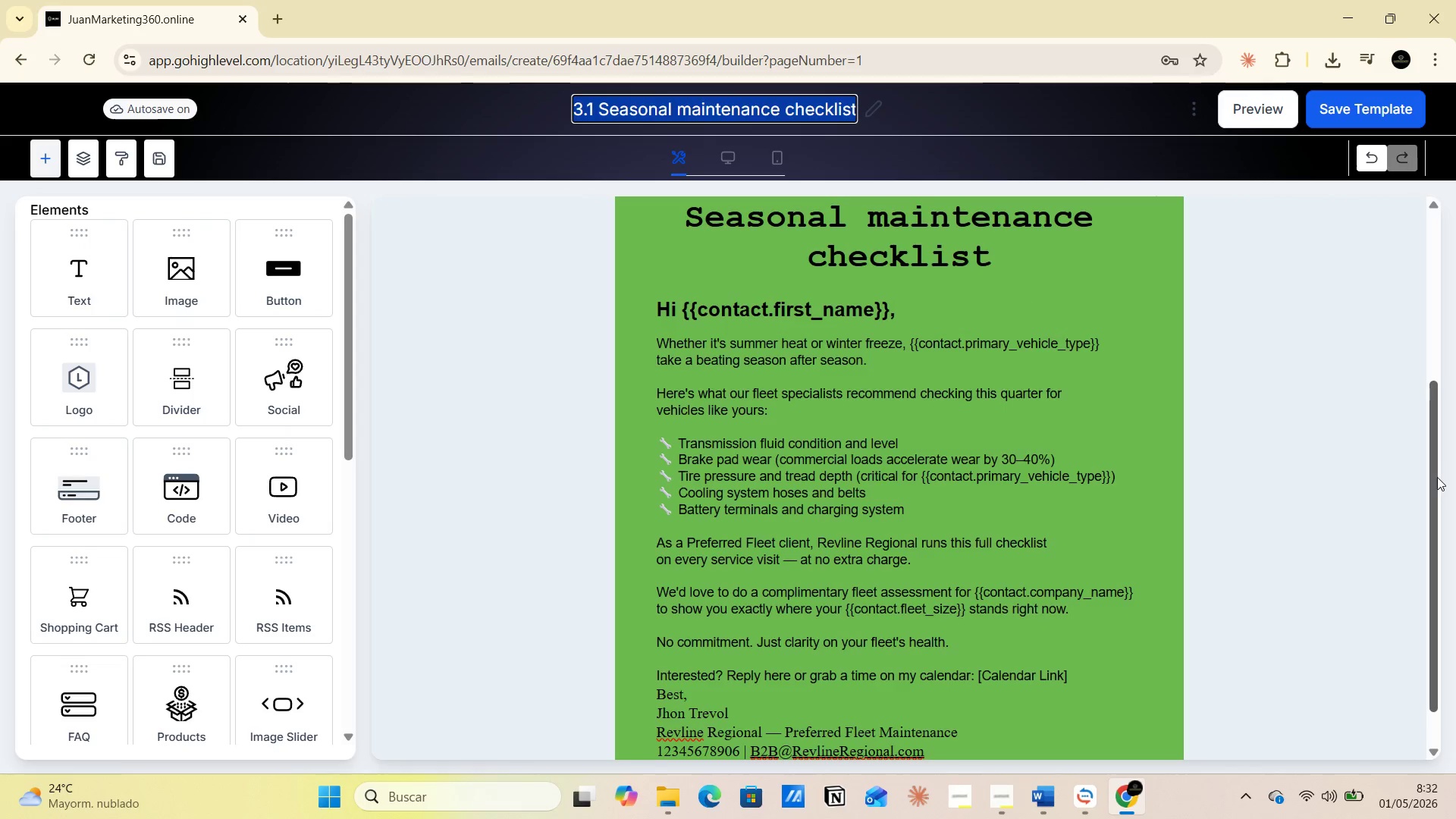 
left_click_drag(start_coordinate=[1436, 484], to_coordinate=[1440, 488])
 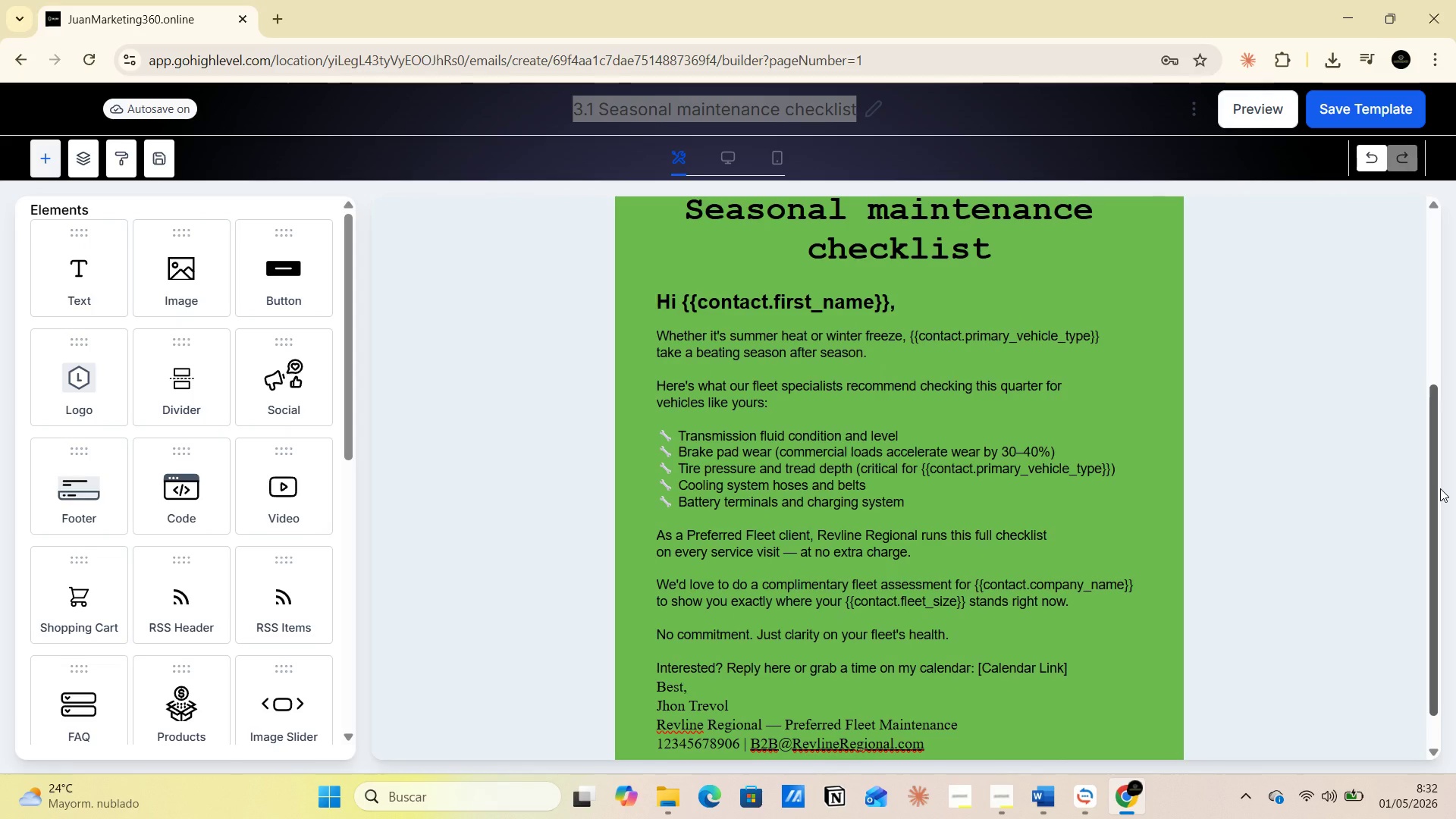 
key(PrintScreen)
 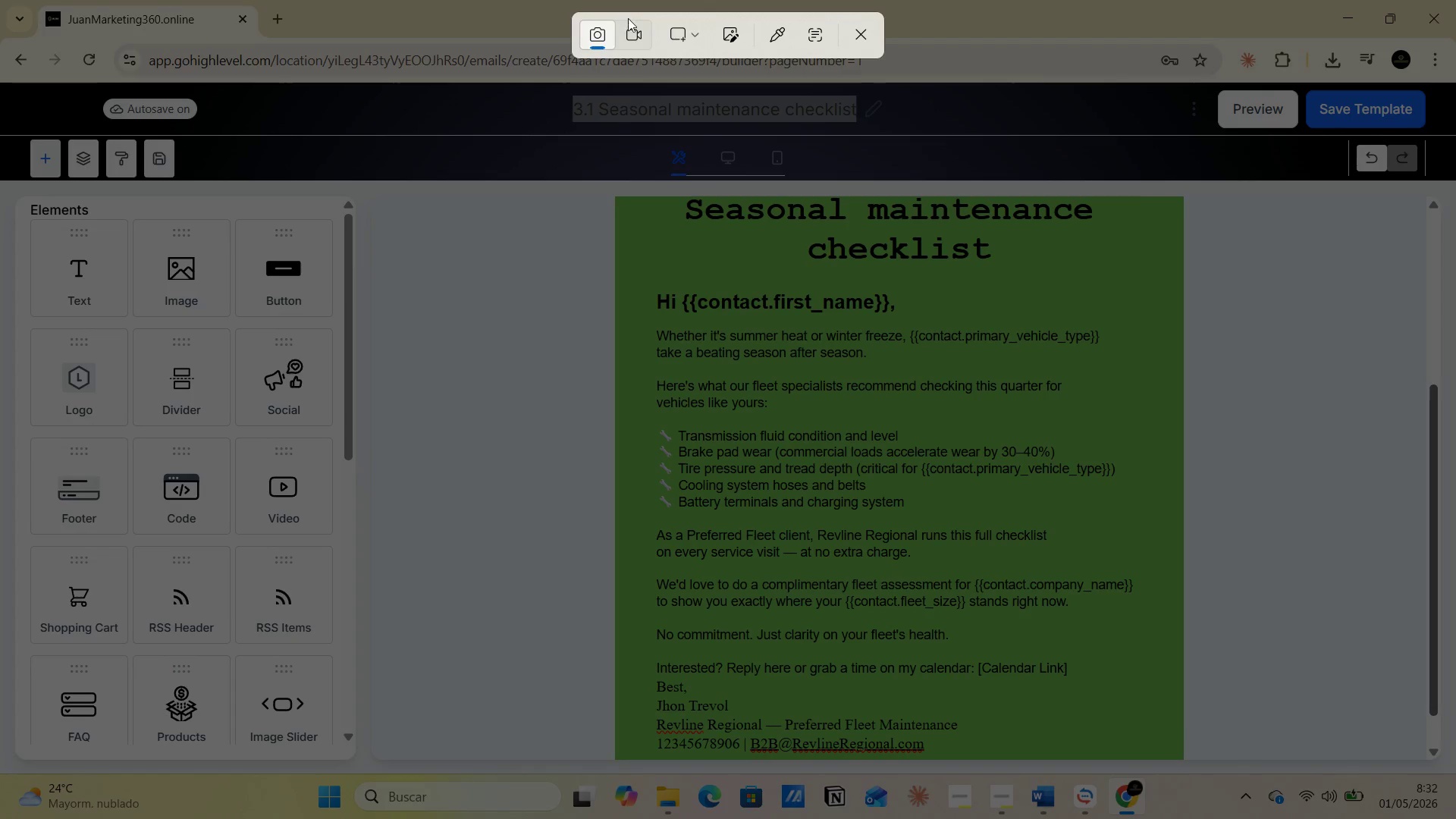 
left_click([701, 32])
 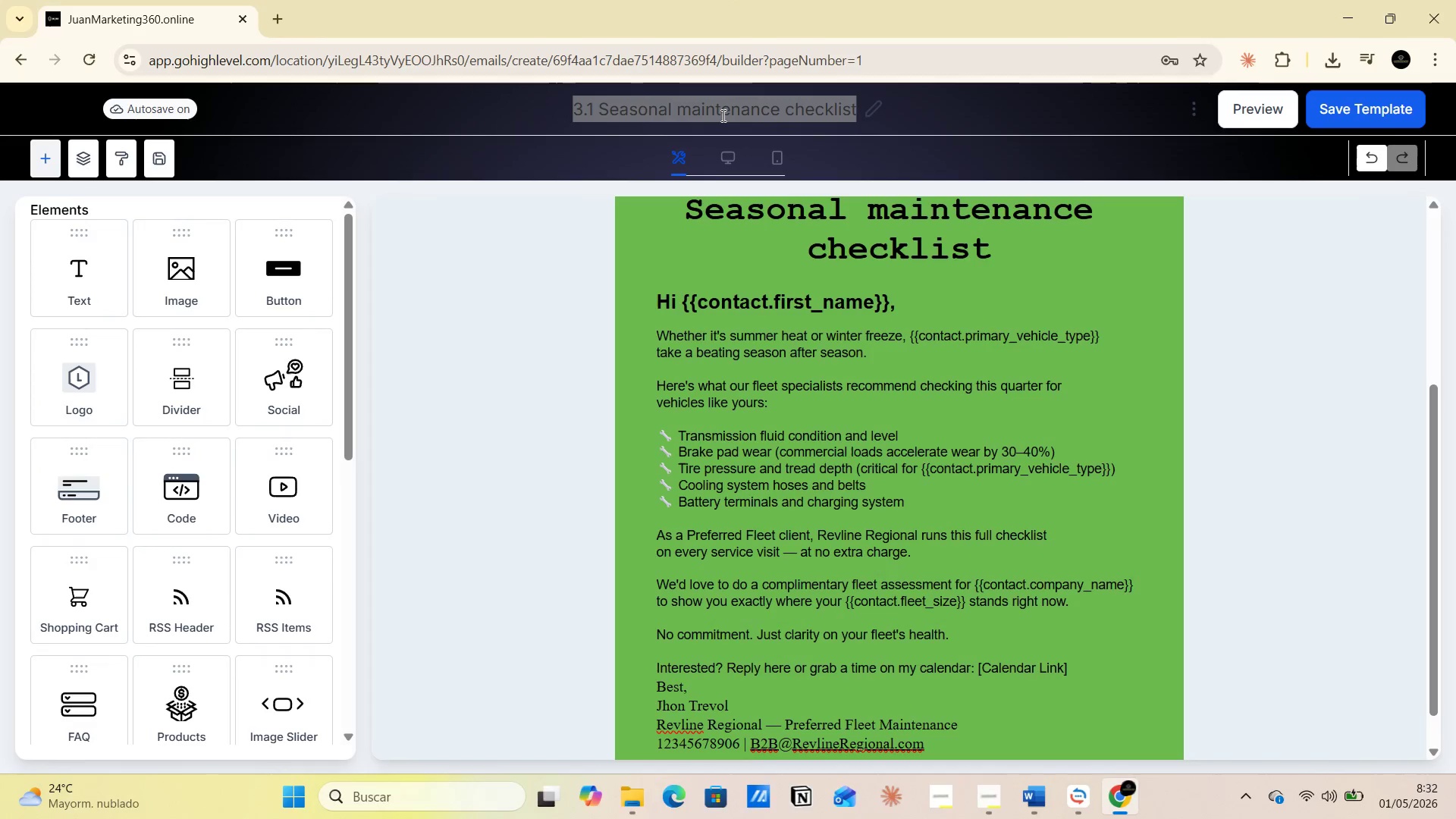 
key(Alt+Tab)
 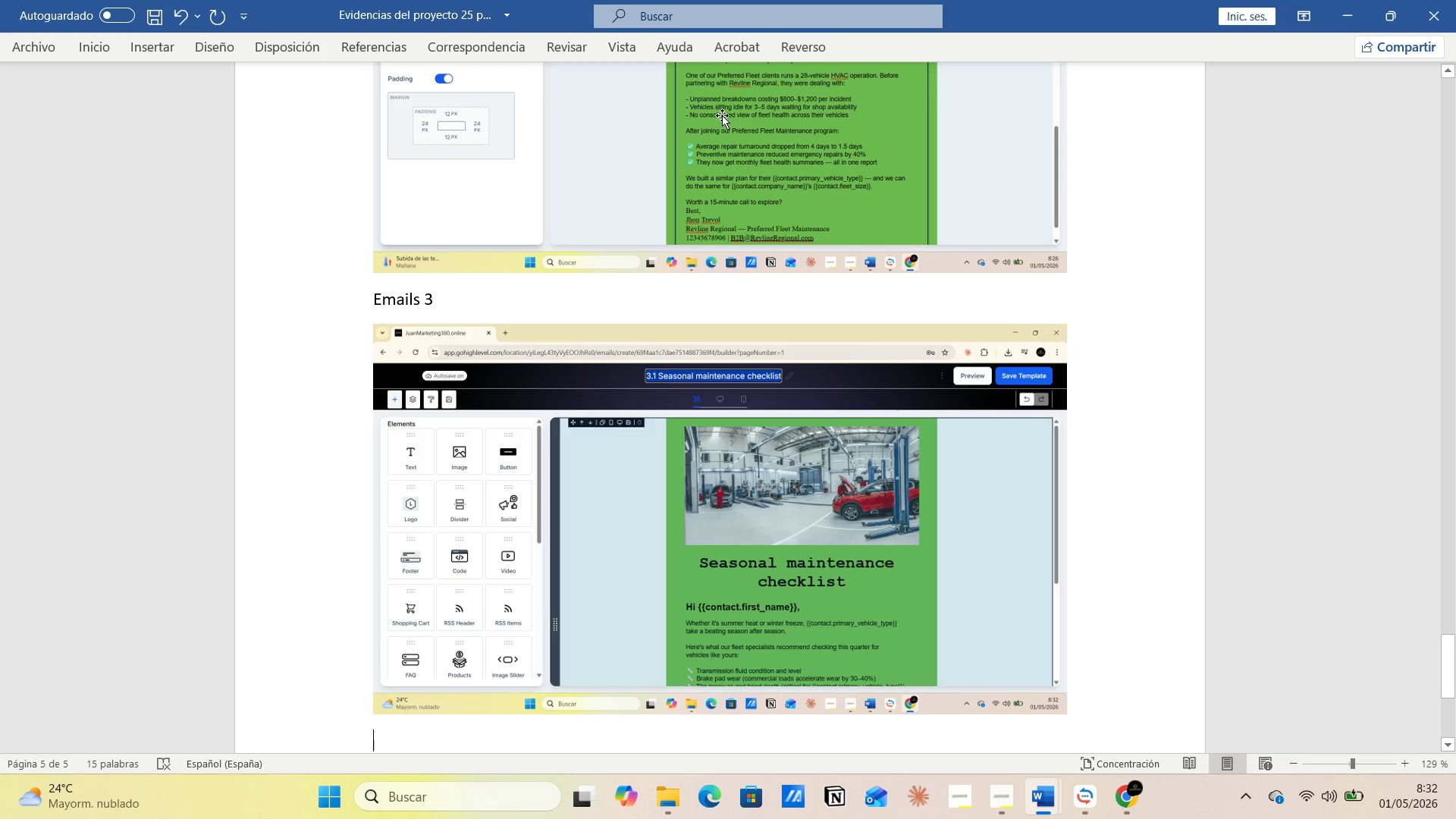 
key(Enter)
 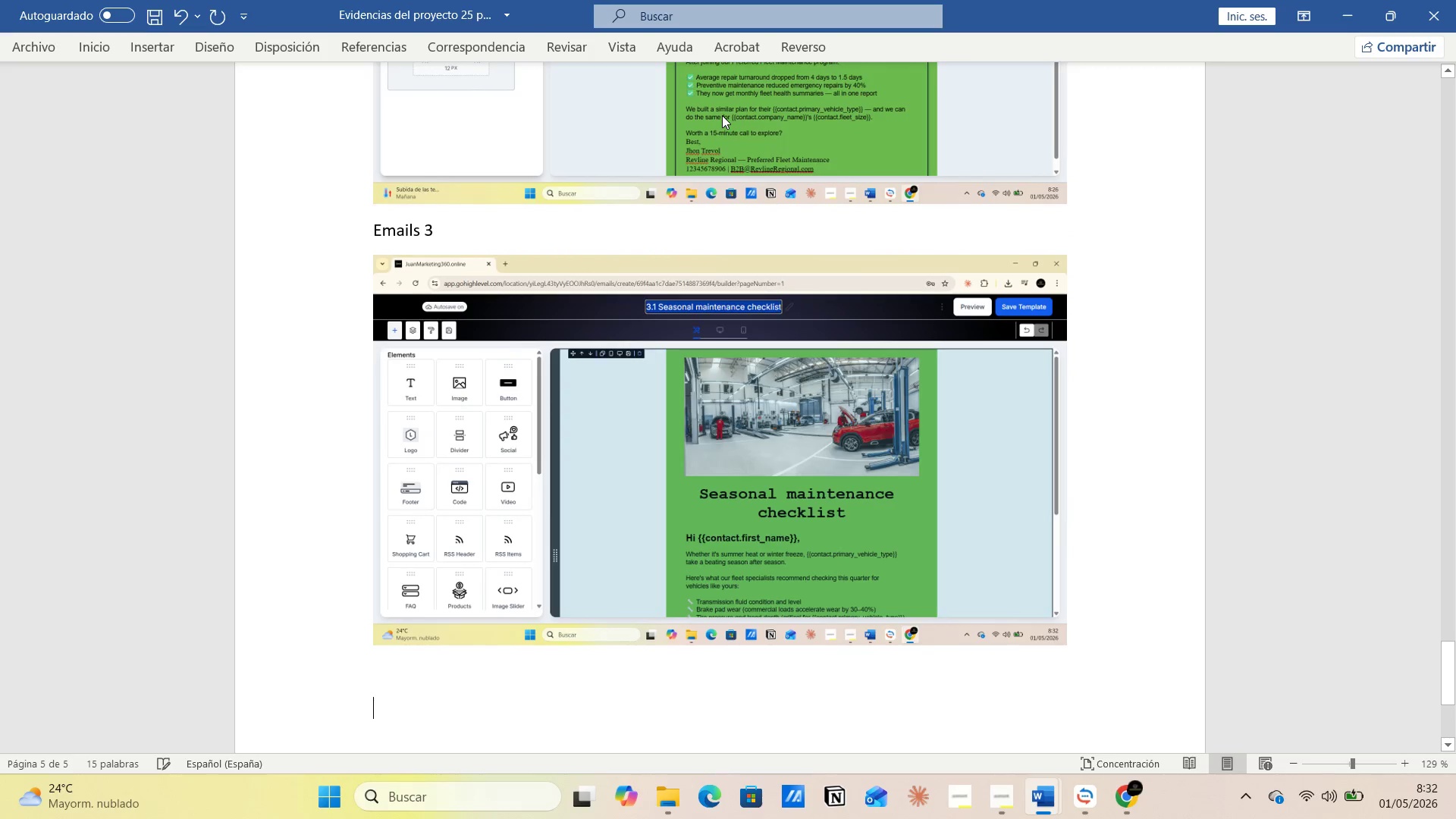 
key(Control+V)
 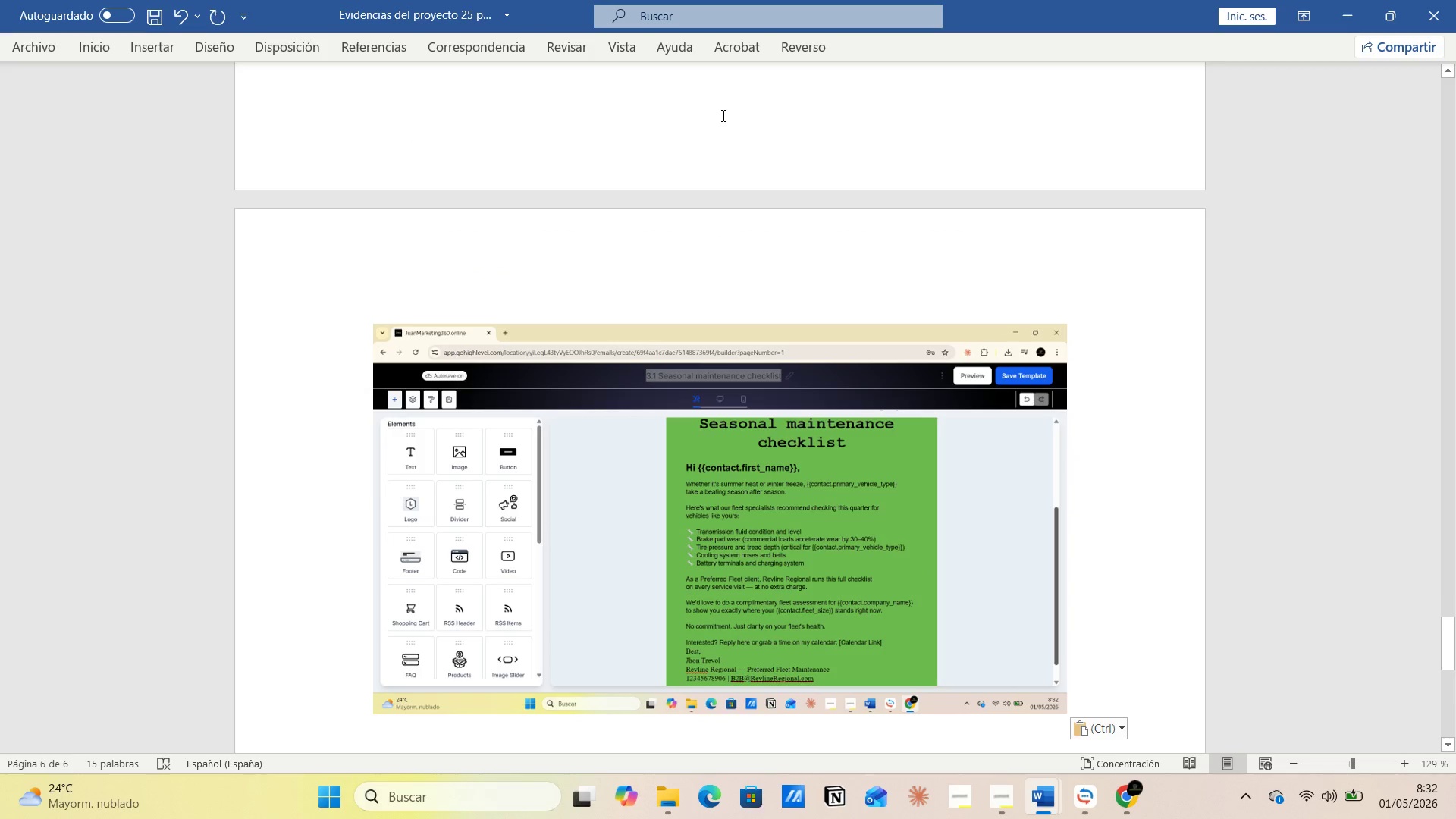 
key(Alt+AltLeft)
 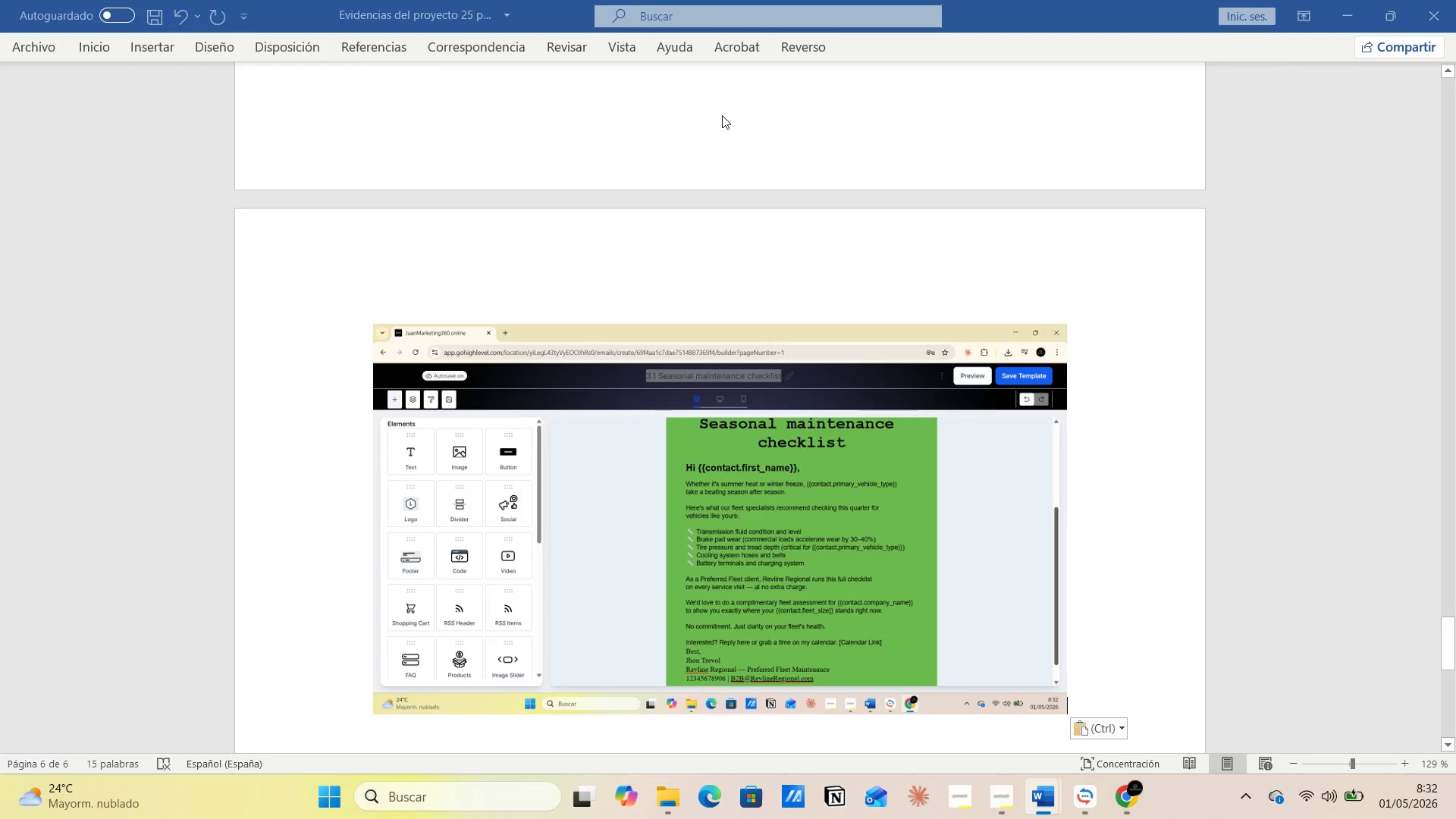 
key(Alt+Tab)
 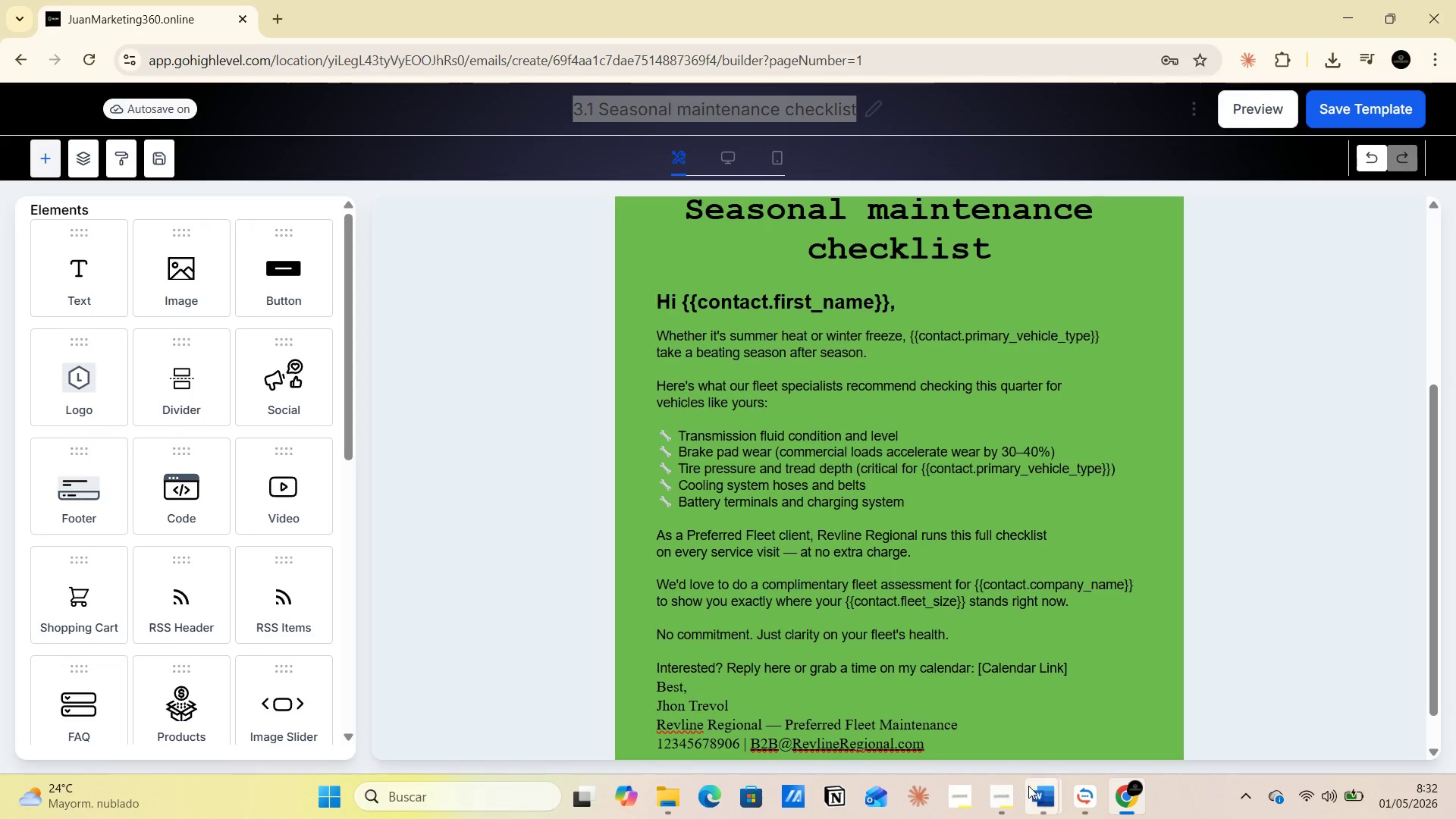 
left_click([980, 671])
 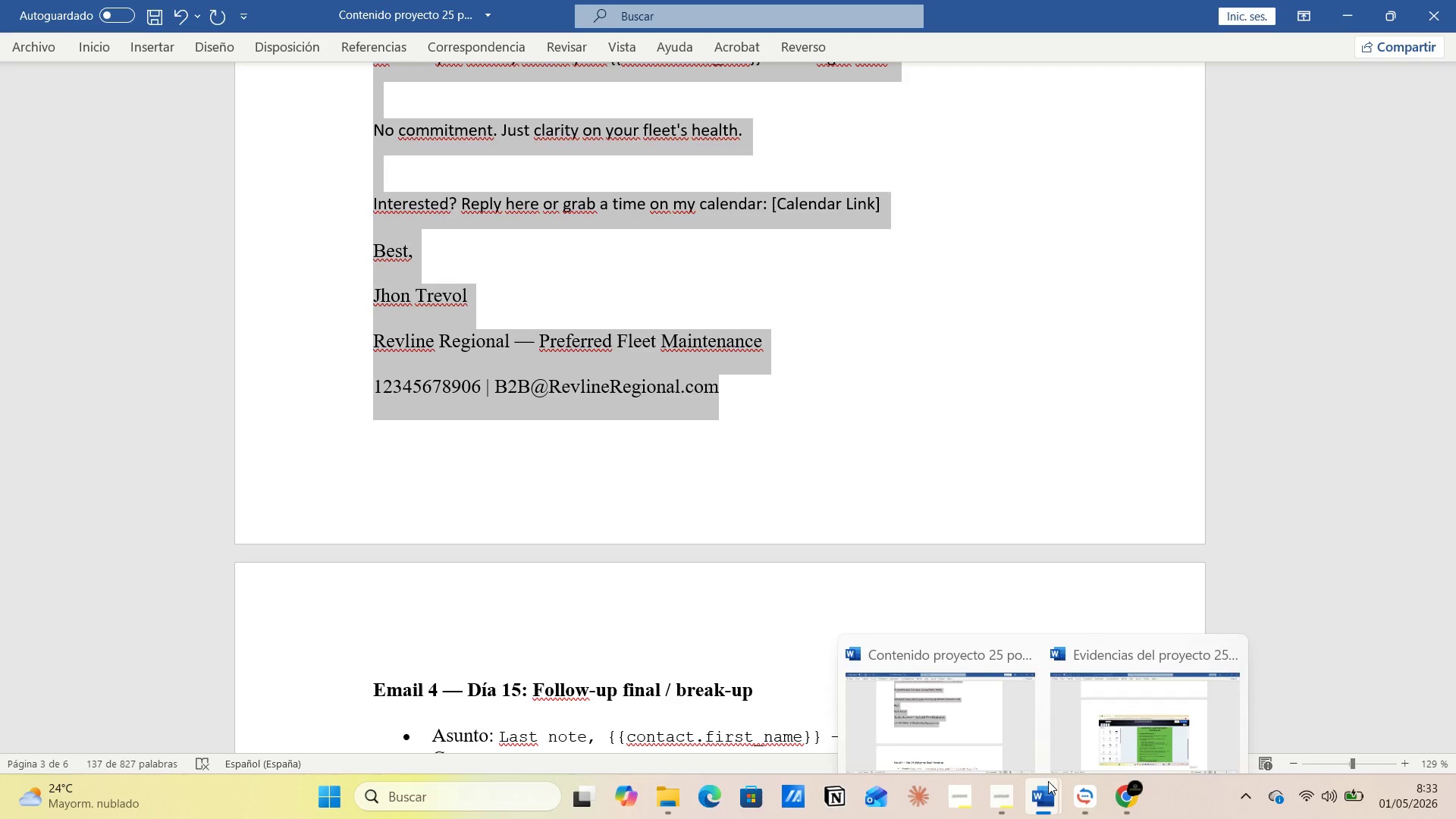 
left_click([1096, 744])
 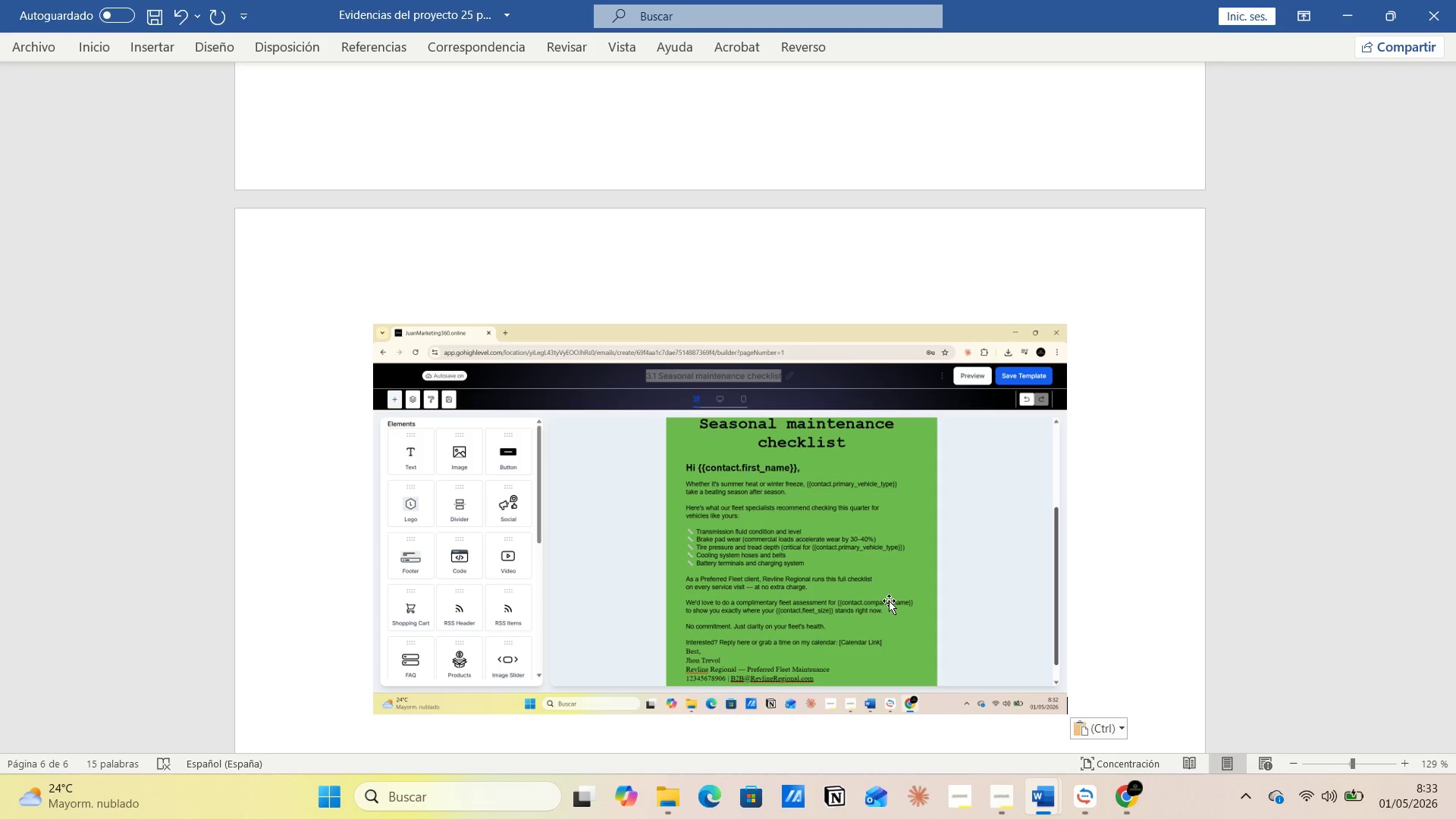 
wait(13.94)
 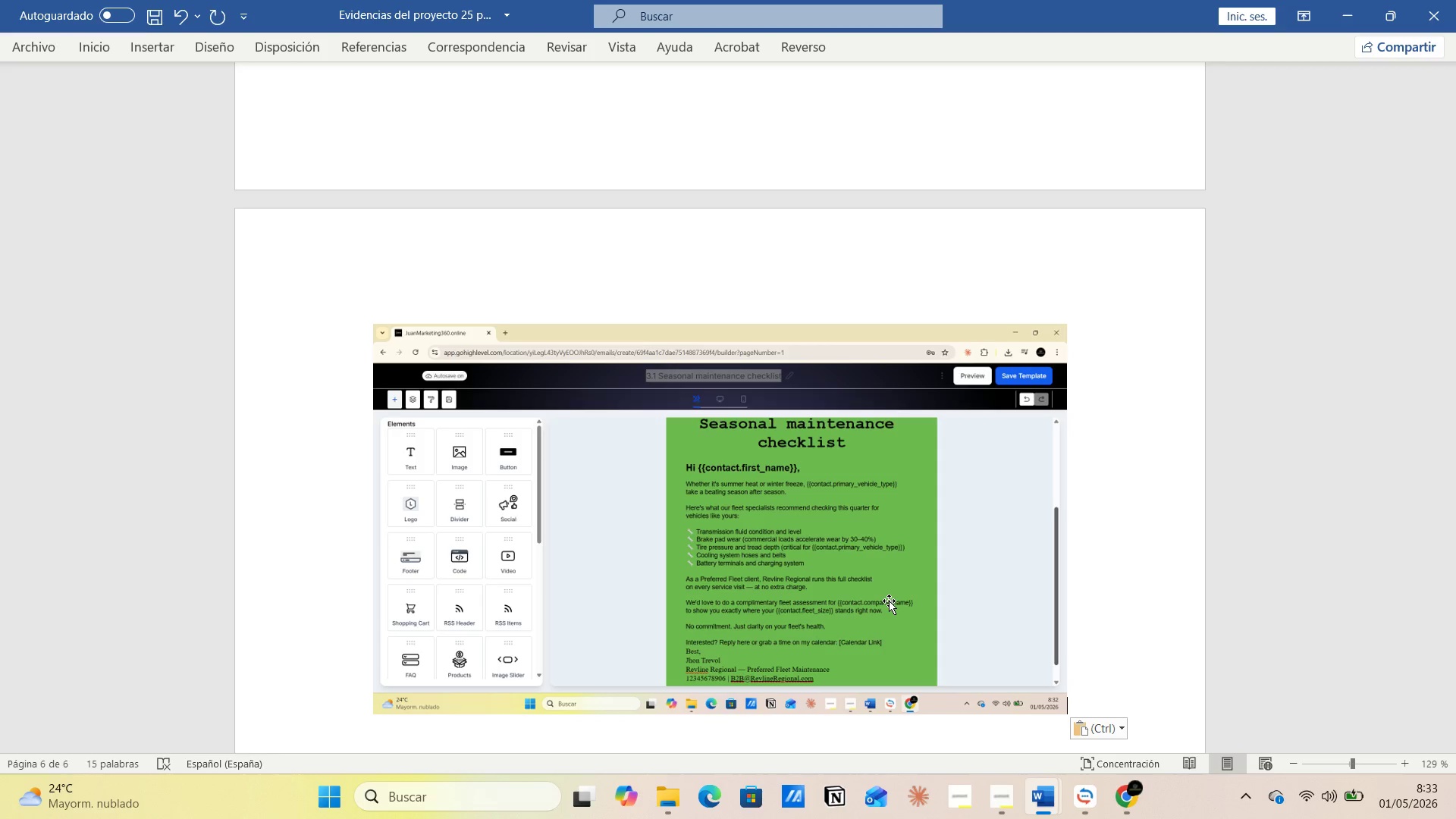 
scroll: coordinate [977, 622], scroll_direction: down, amount: 3.0
 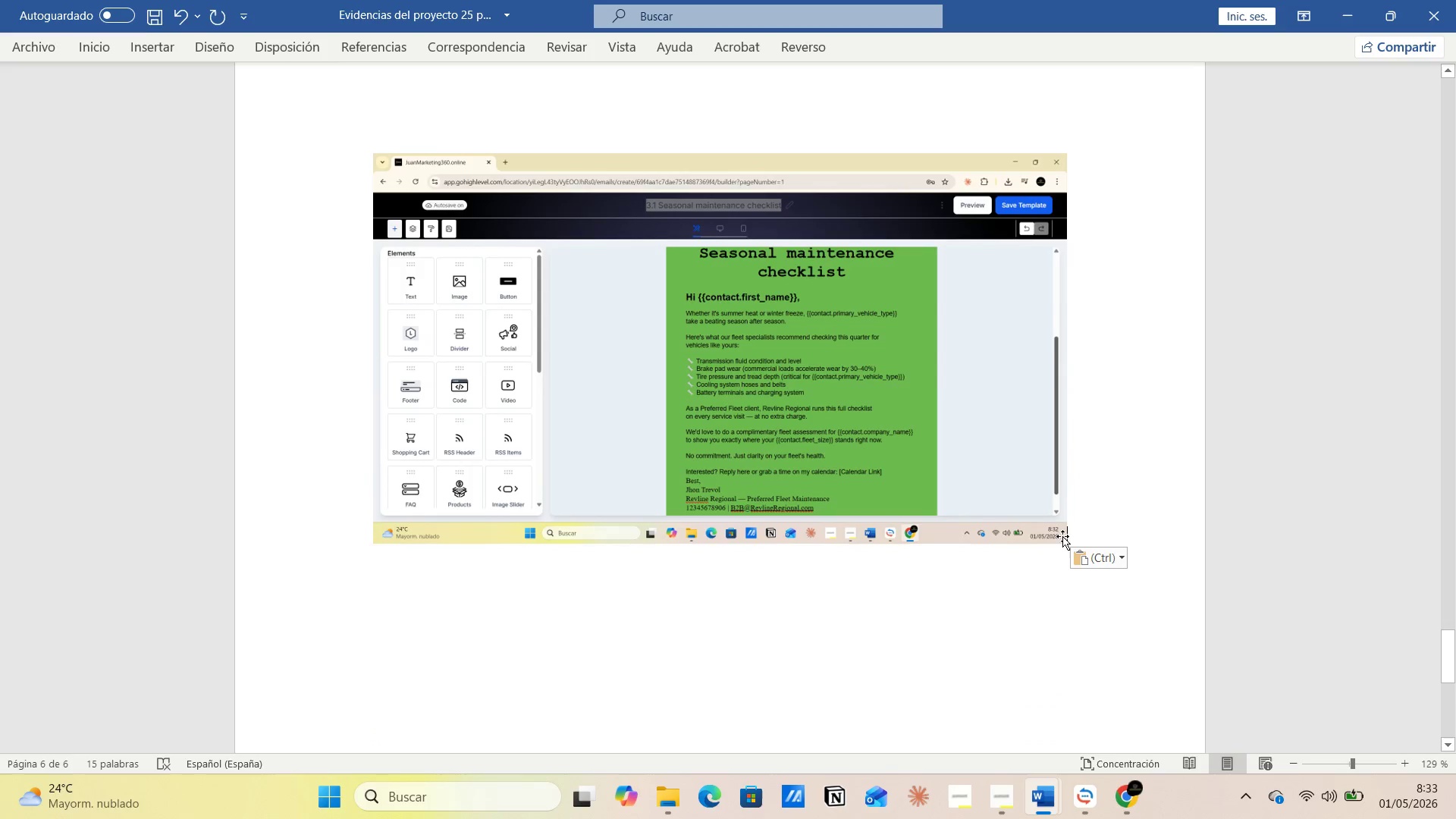 
left_click([1071, 524])
 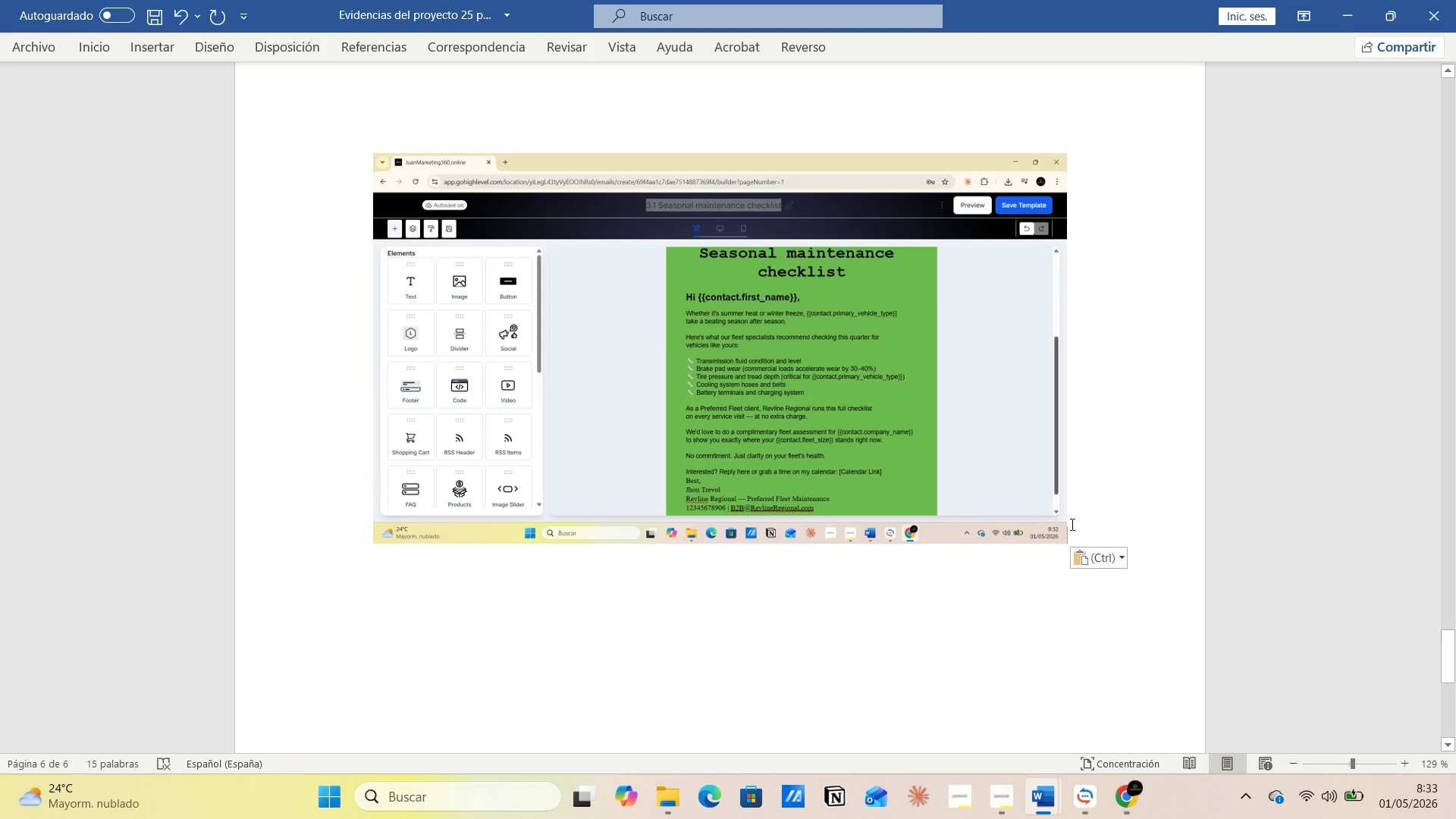 
key(Enter)
 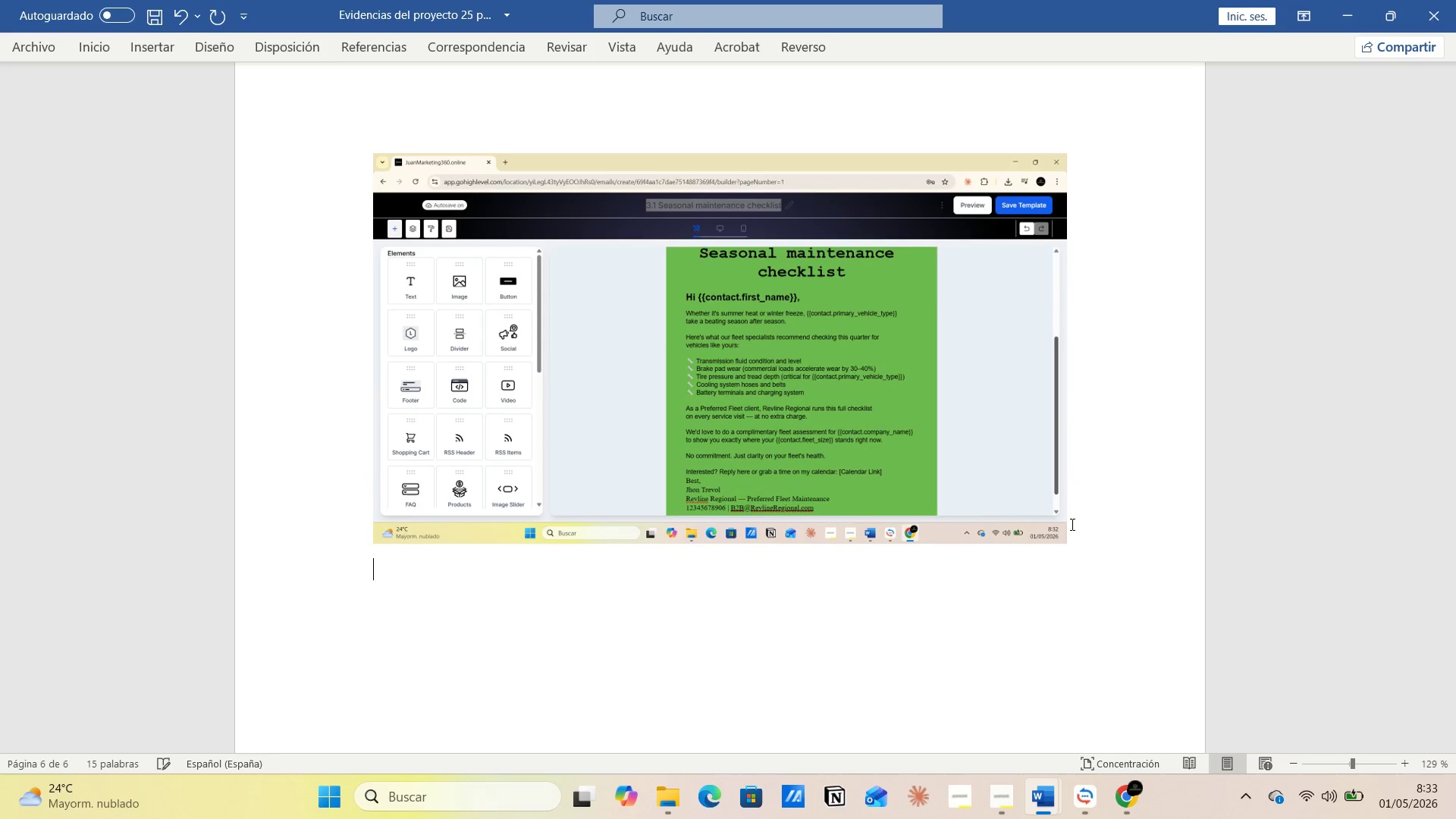 
type(Emails 4 )
 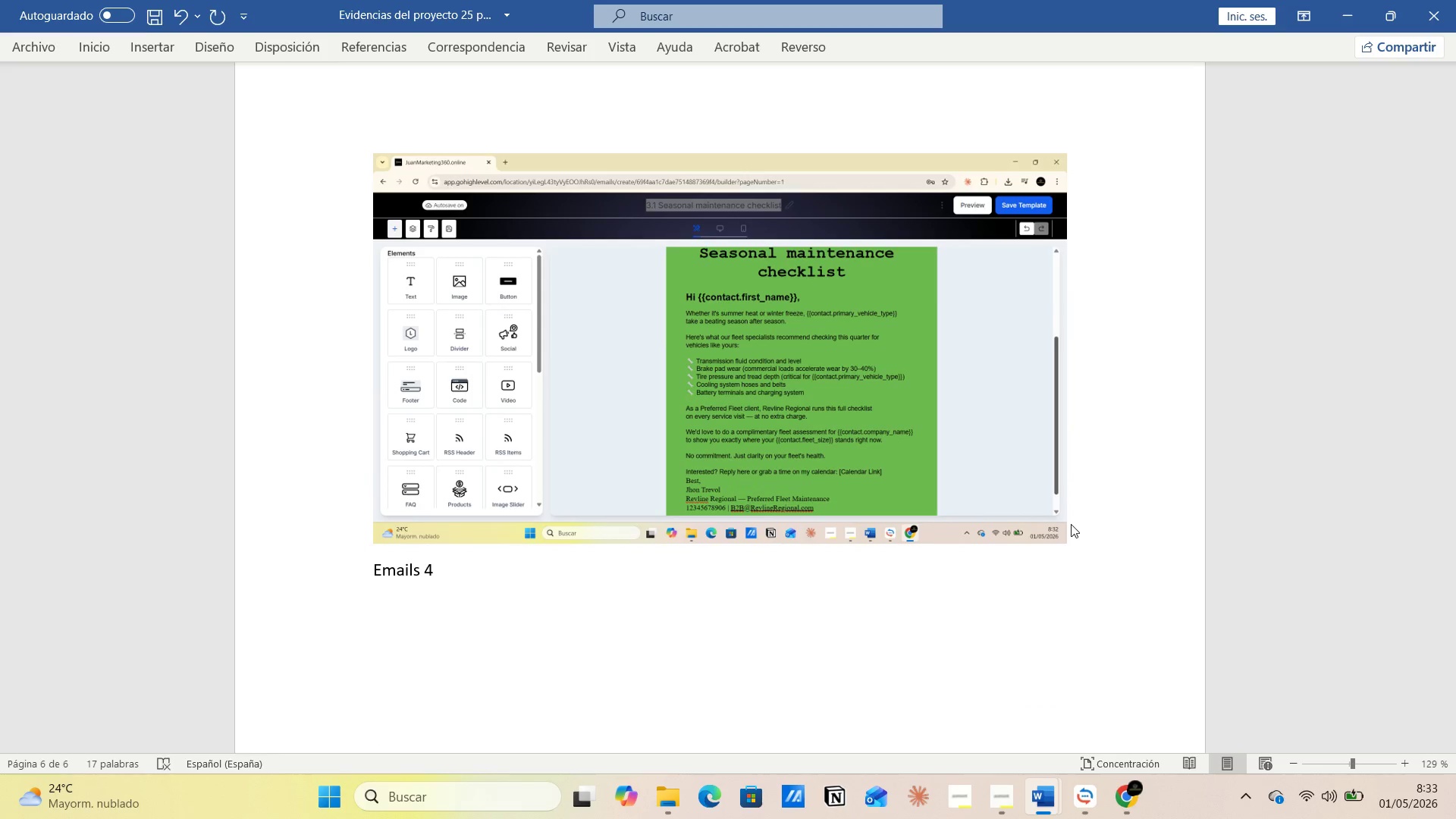 
key(Alt+AltLeft)
 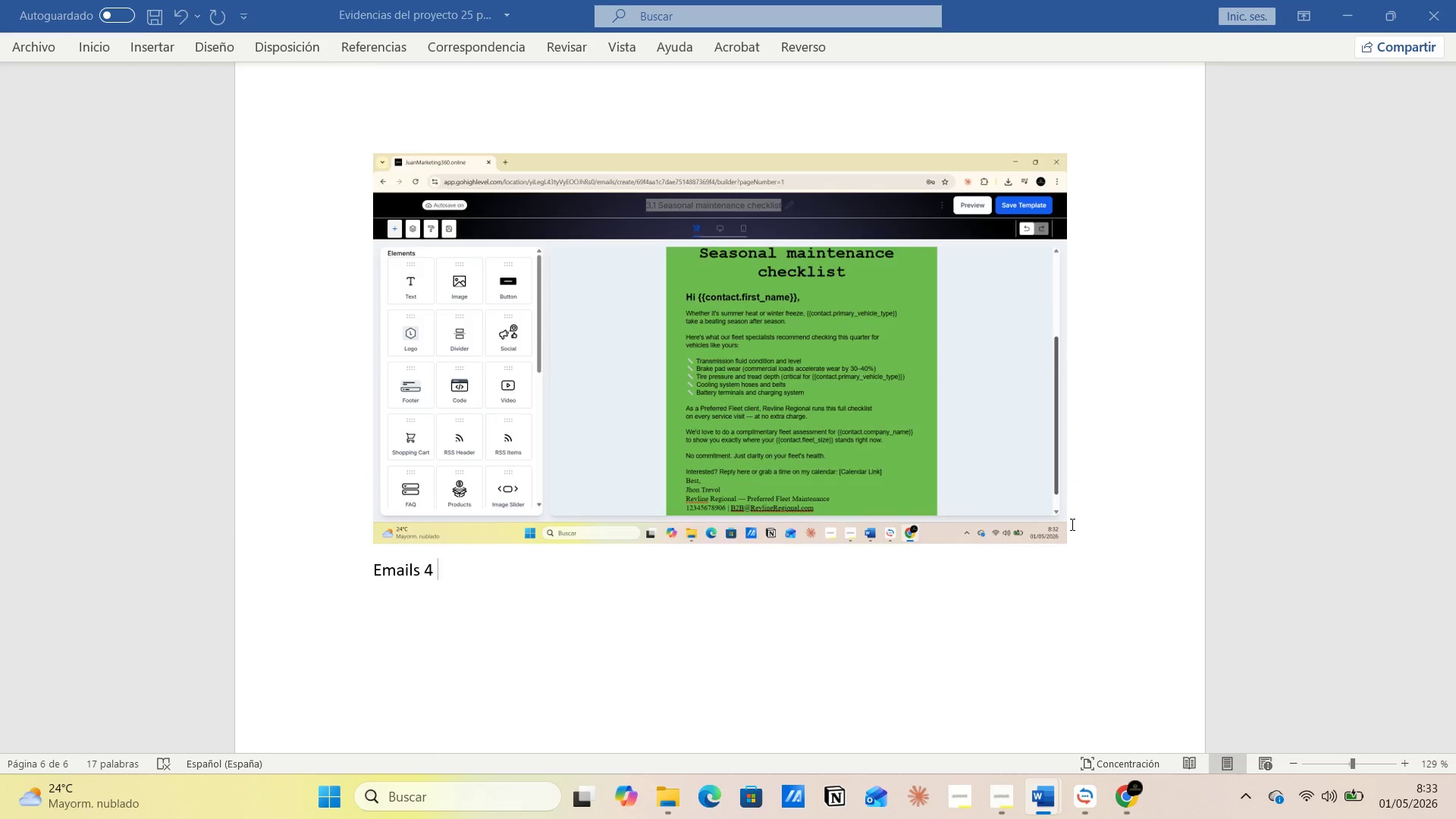 
key(Alt+Tab)
 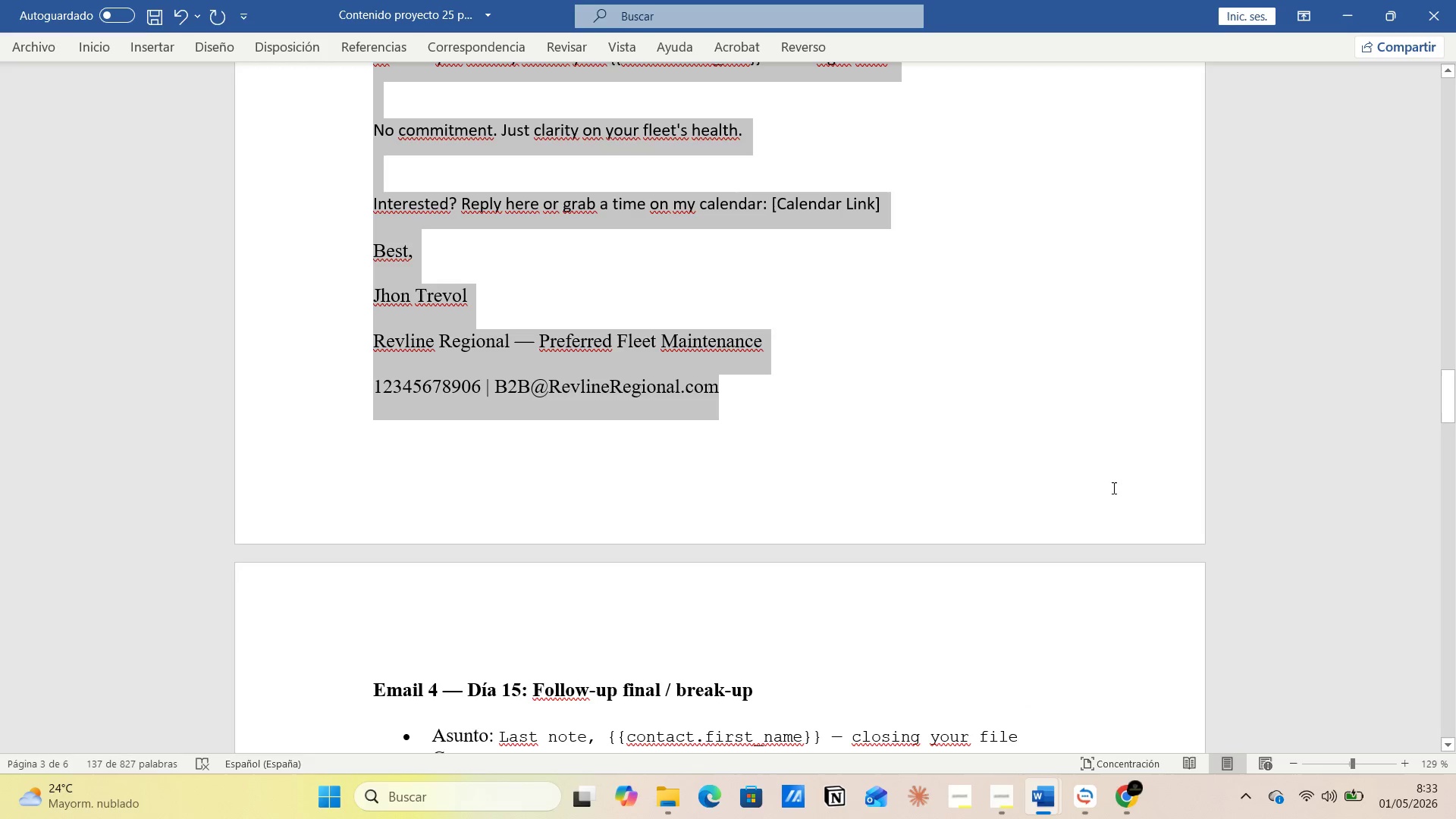 
scroll: coordinate [944, 463], scroll_direction: down, amount: 7.0
 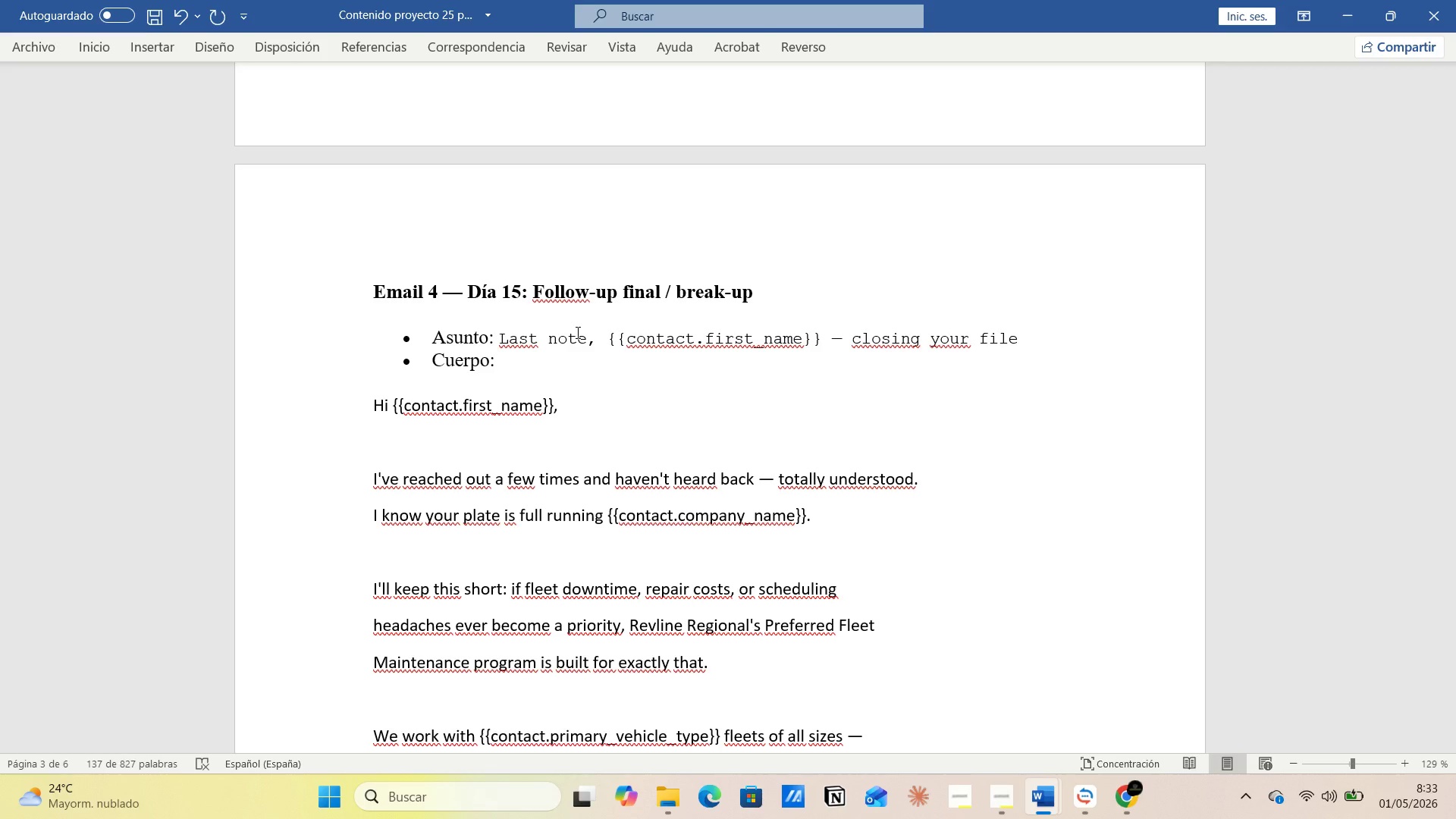 
wait(26.35)
 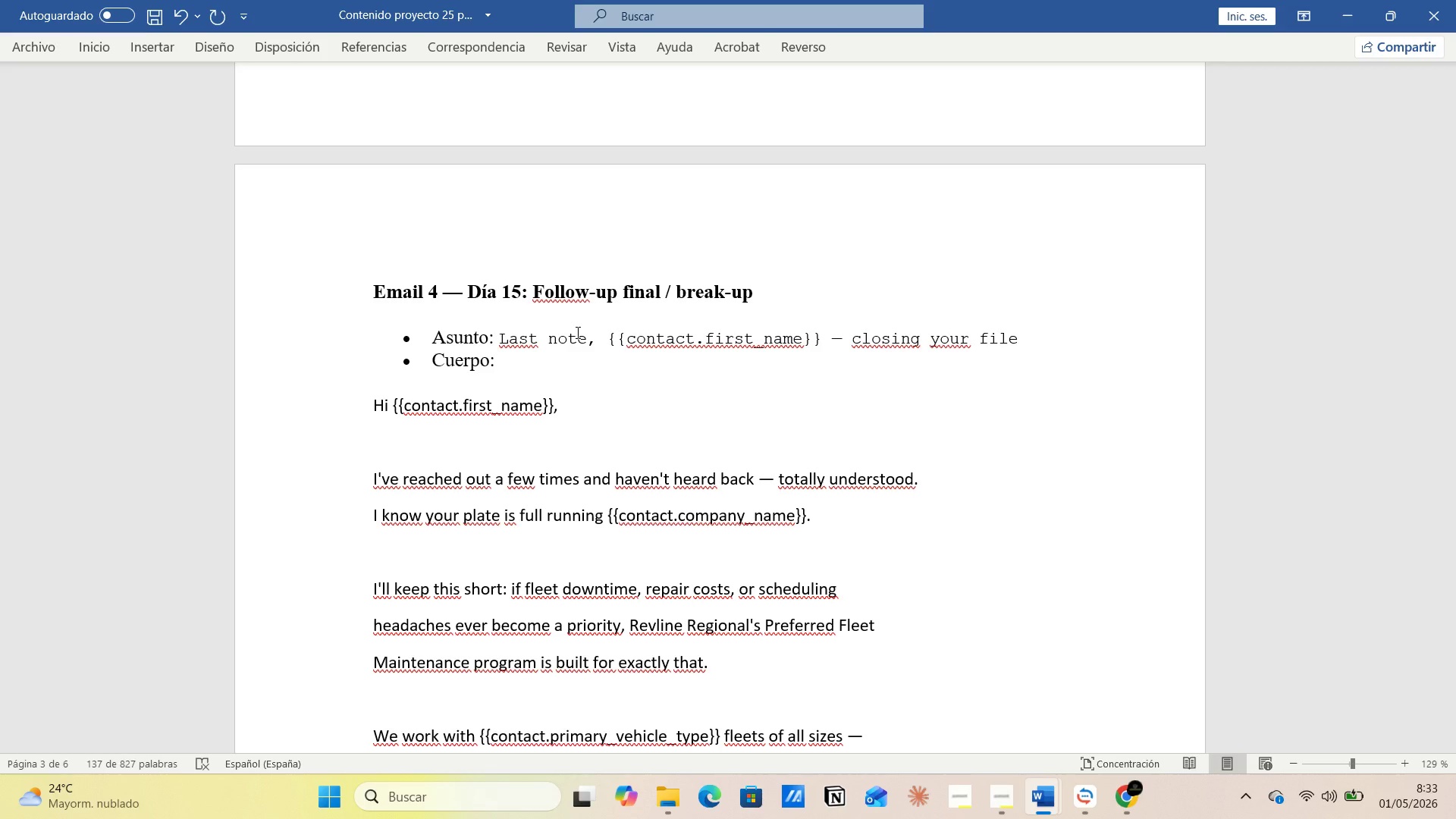 
left_click_drag(start_coordinate=[498, 336], to_coordinate=[590, 334])
 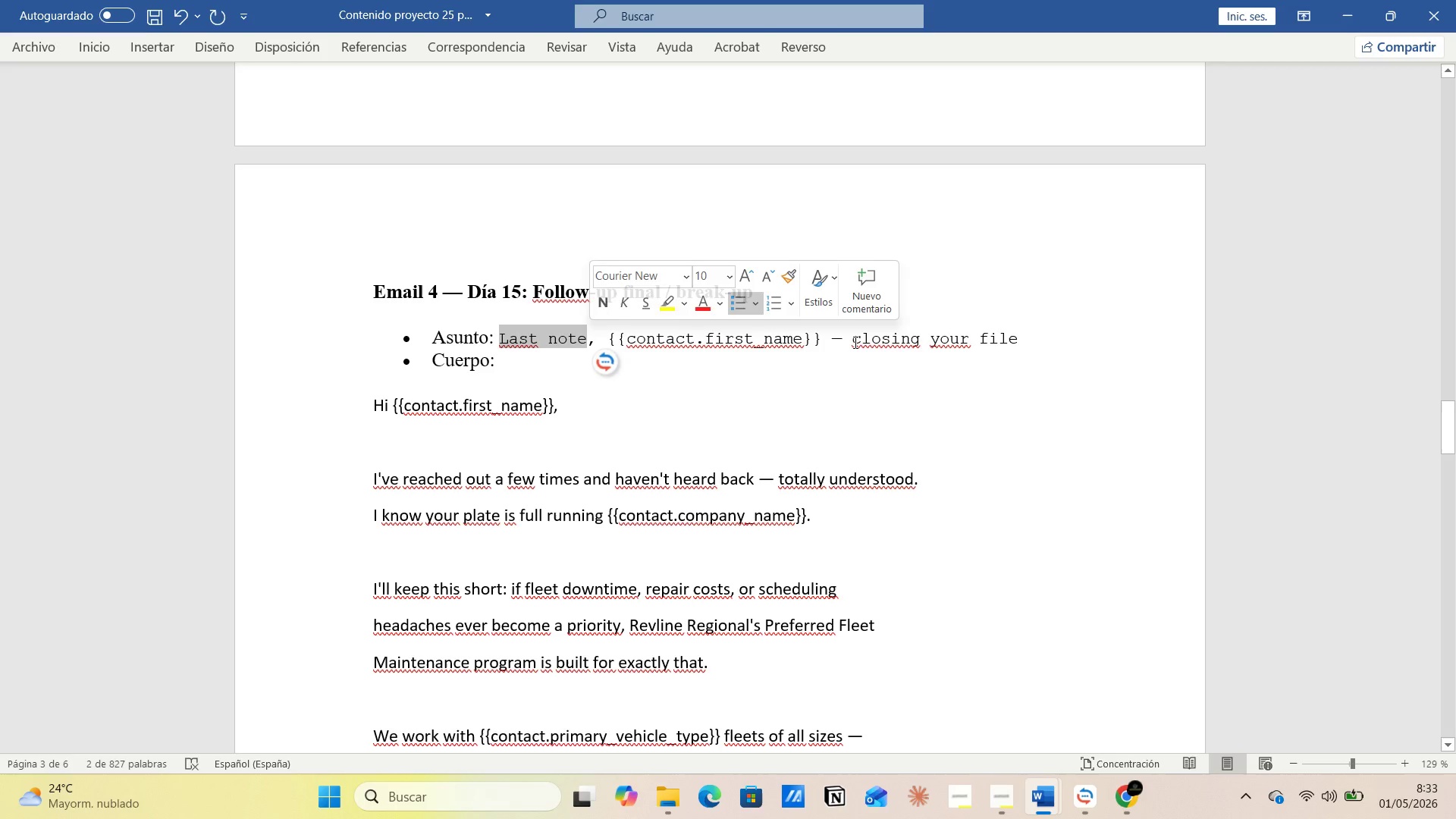 
left_click_drag(start_coordinate=[854, 342], to_coordinate=[1036, 337])
 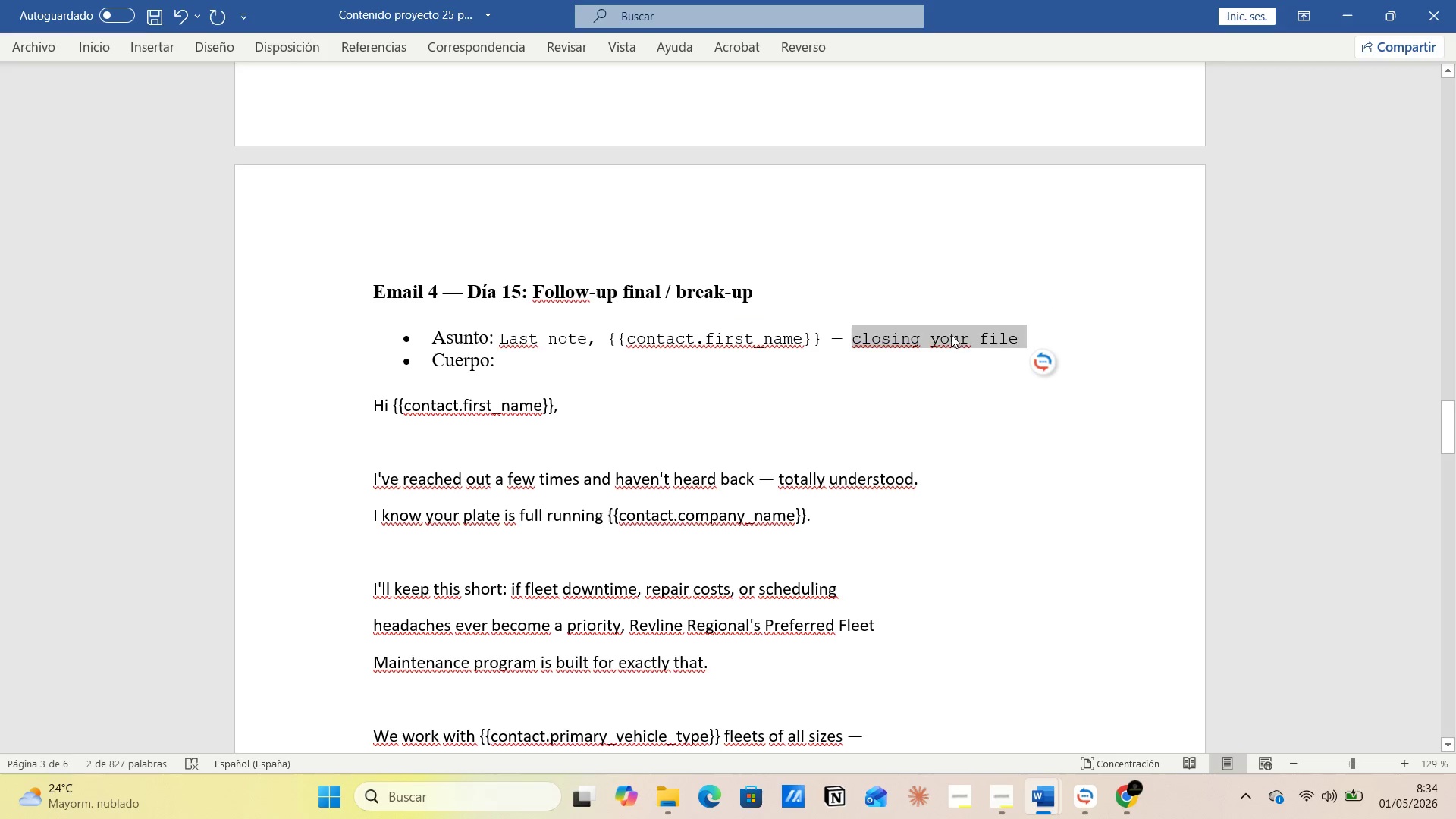 
right_click([951, 334])
 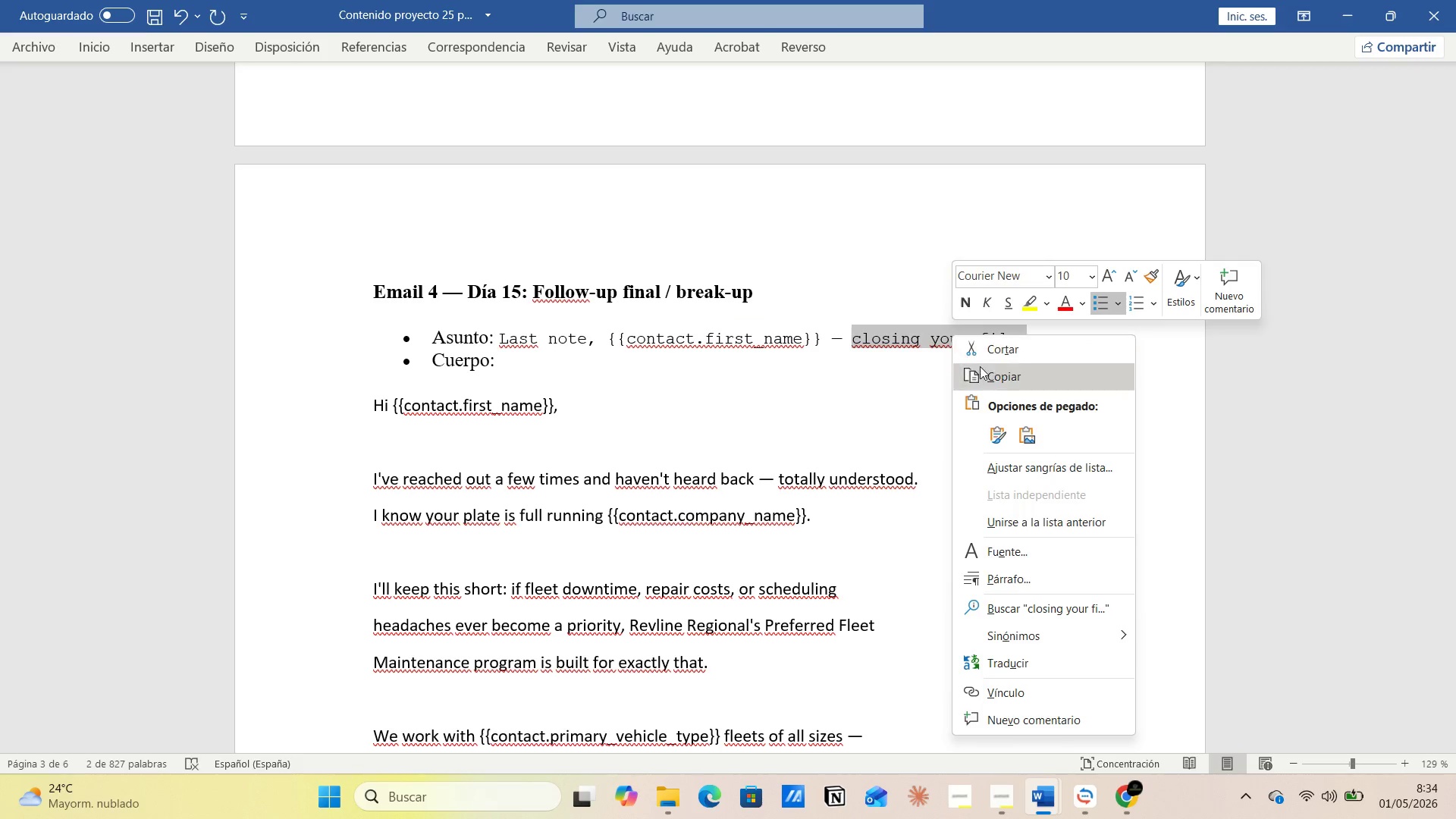 
left_click([987, 373])
 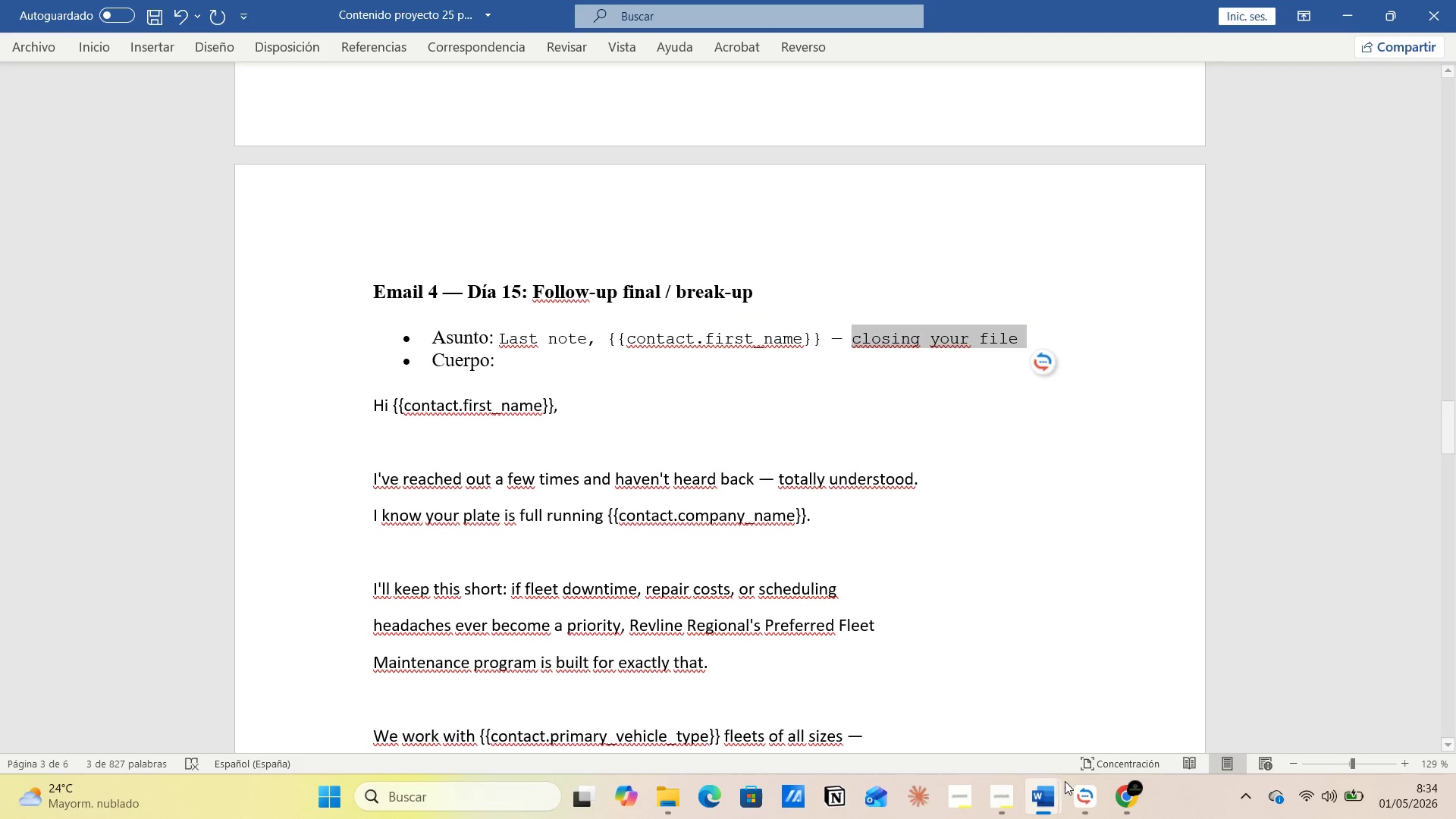 
left_click([1081, 798])
 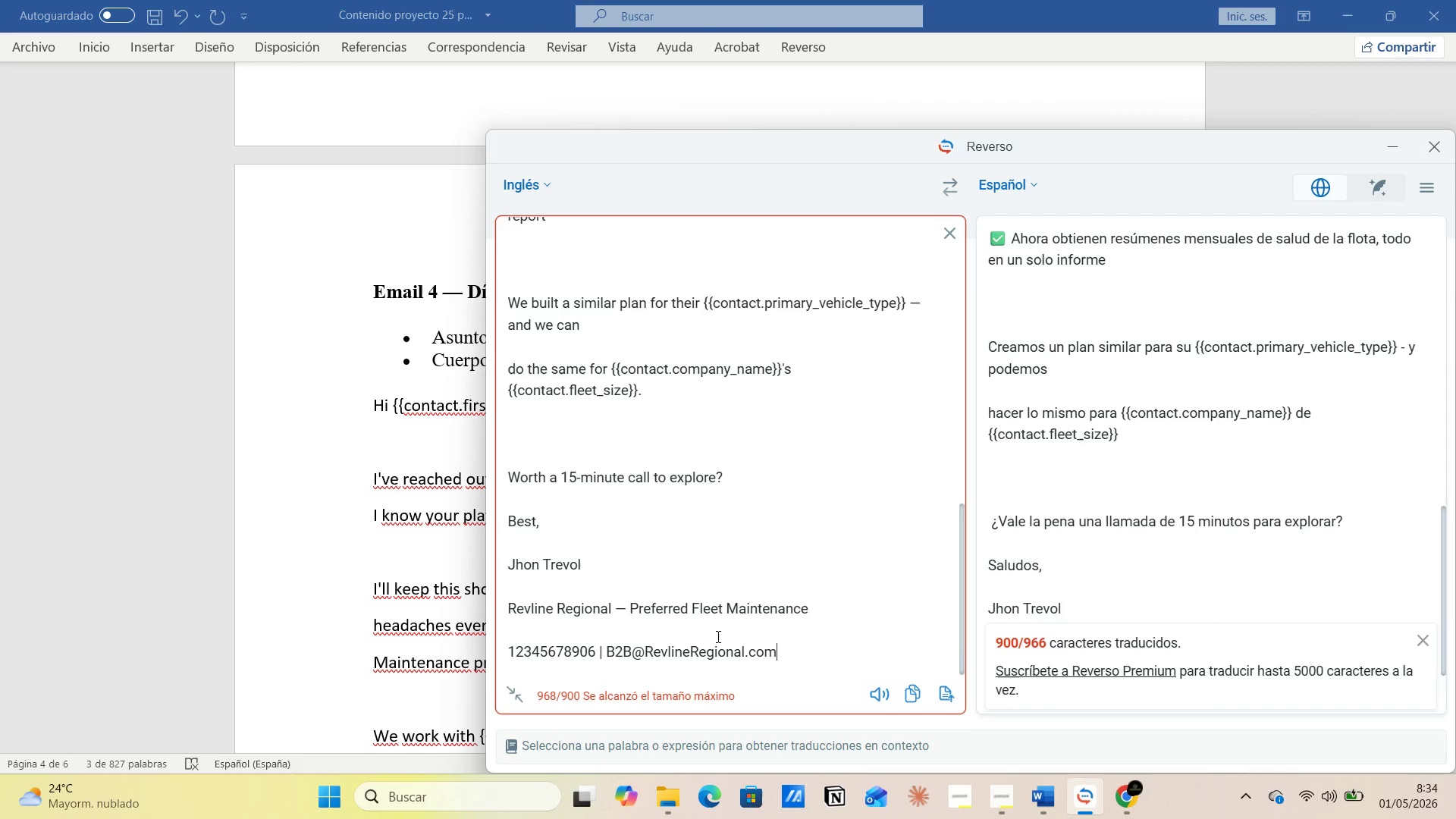 
left_click_drag(start_coordinate=[785, 654], to_coordinate=[445, 183])
 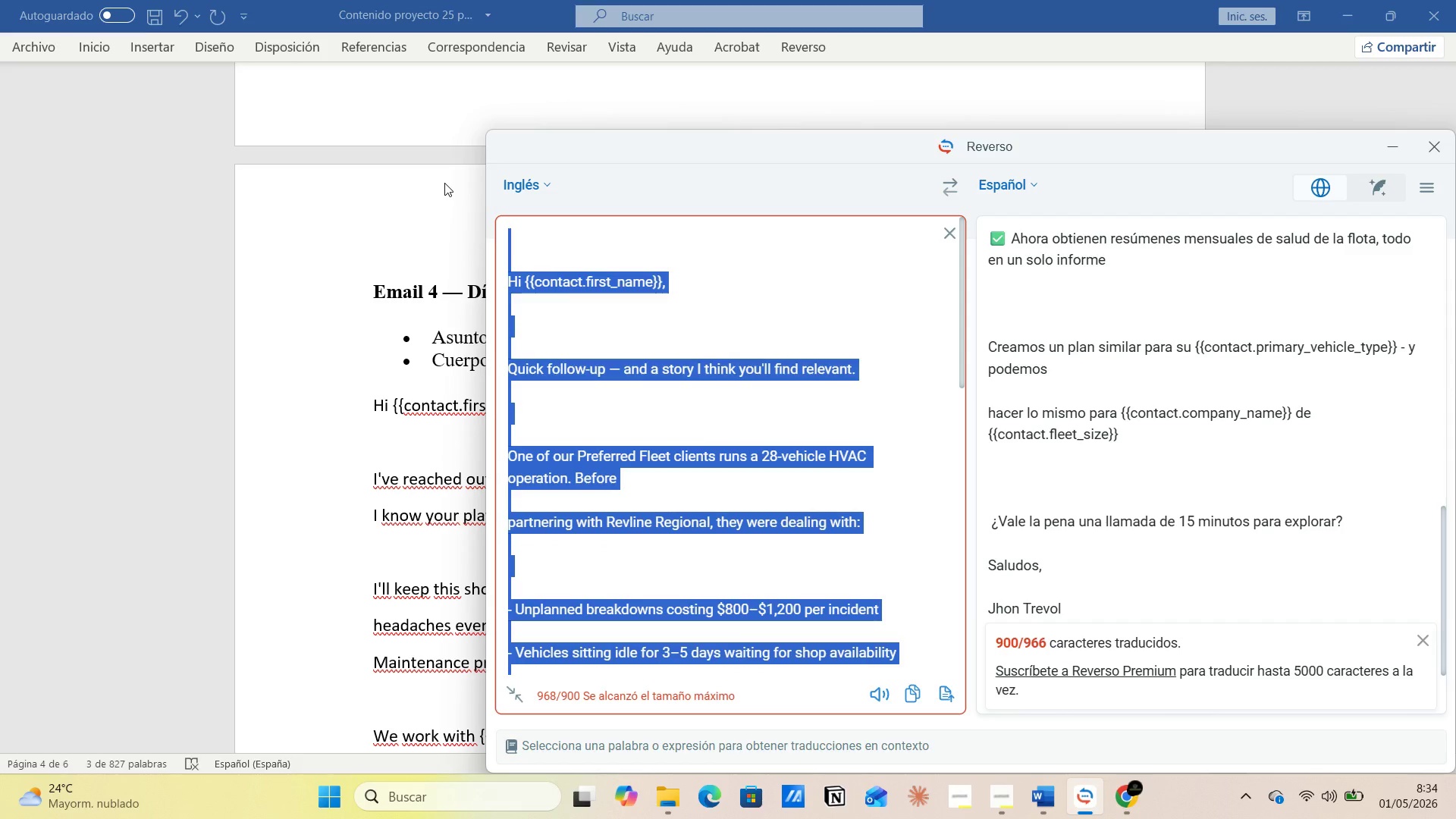 
key(Backspace)
 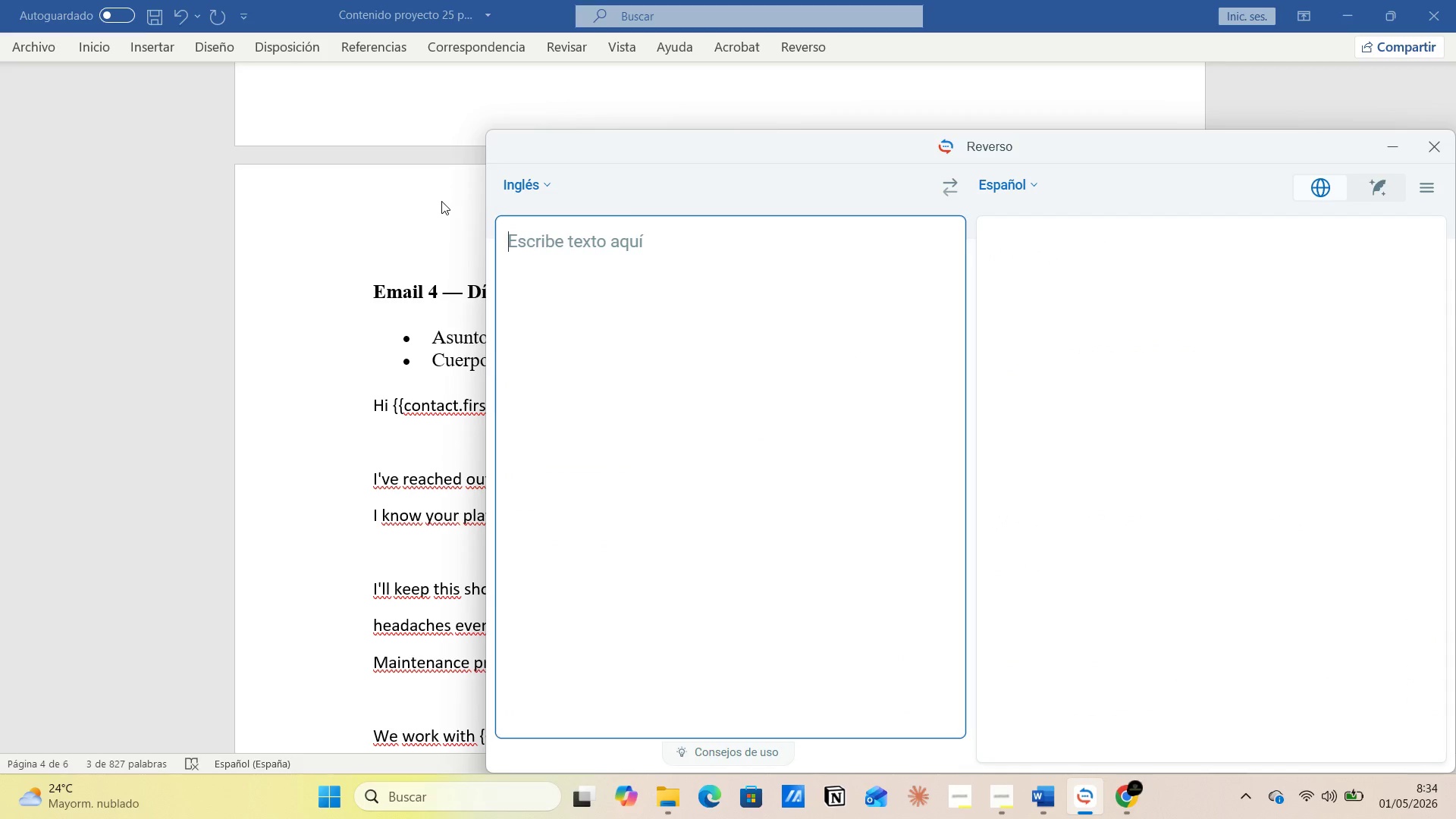 
key(Control+V)
 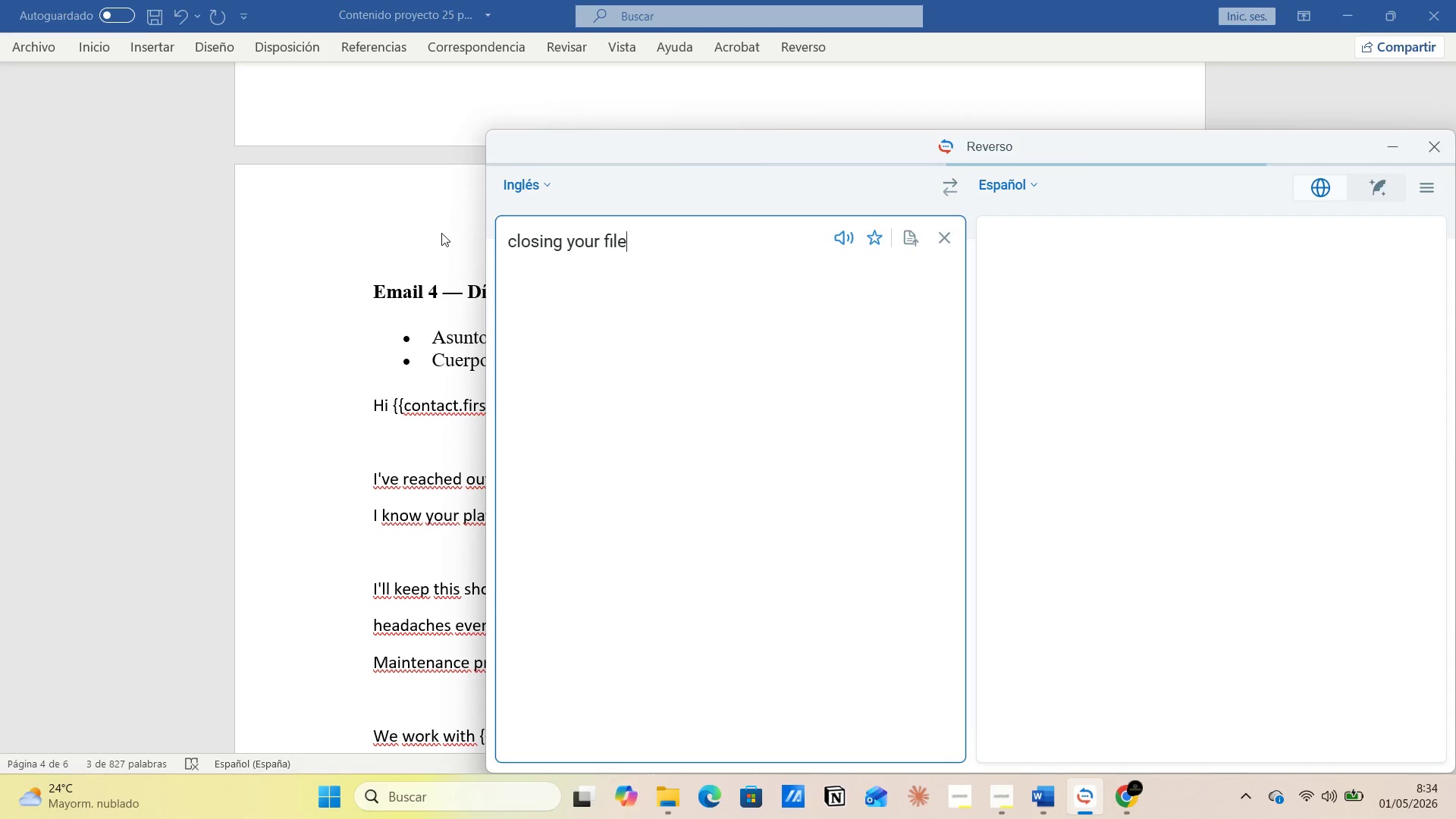 
mouse_move([416, 361])
 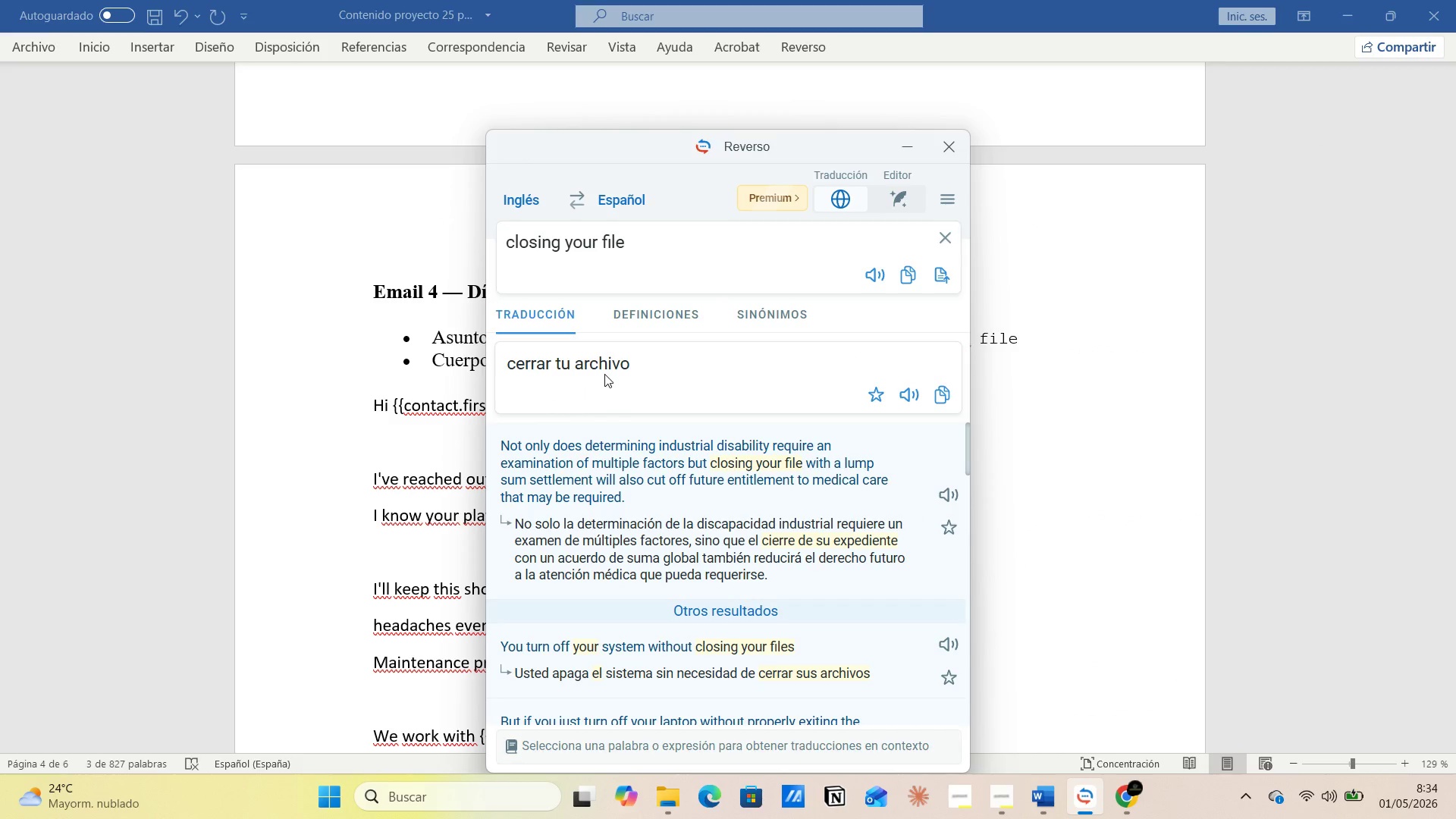 
left_click([911, 143])
 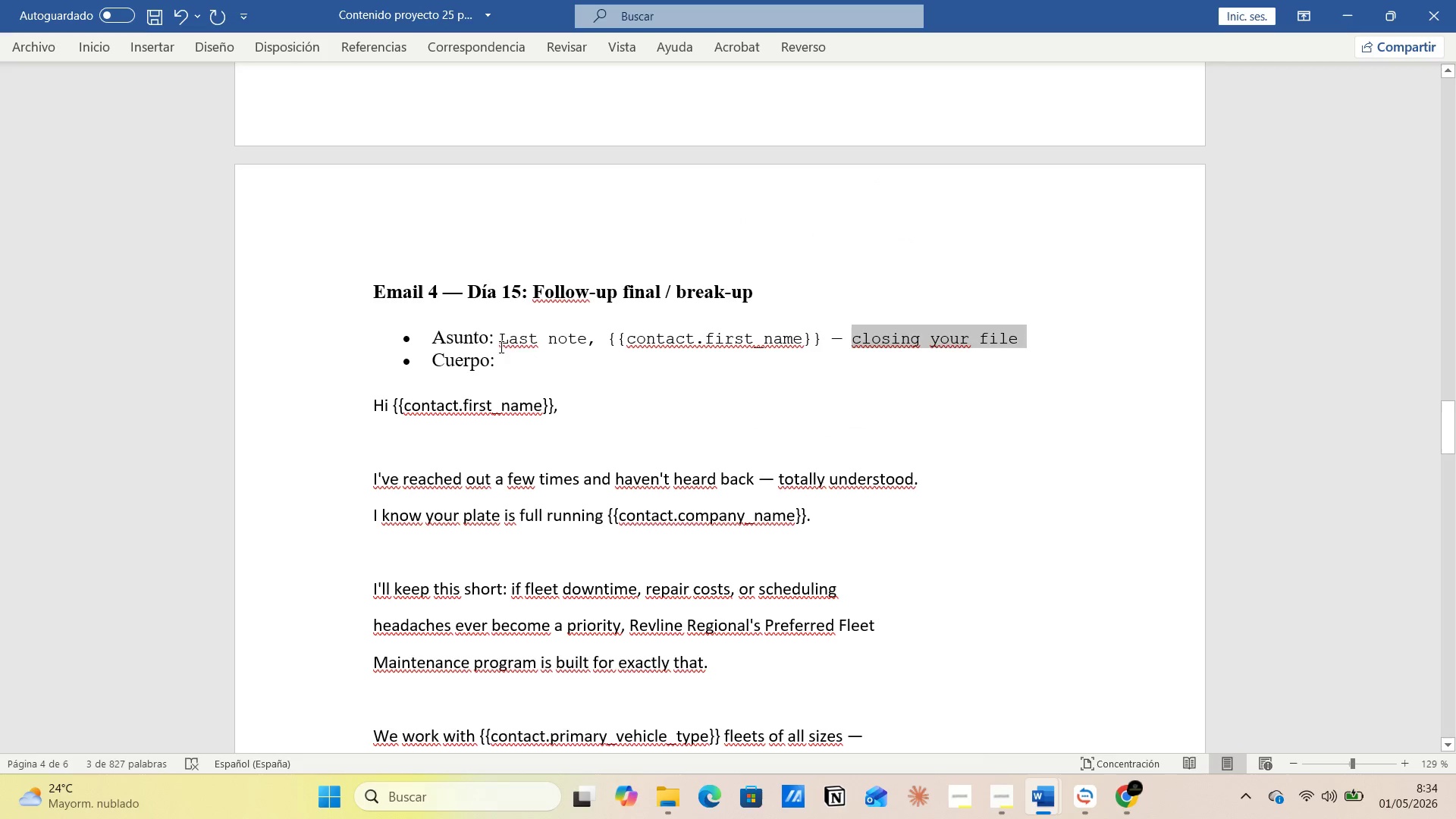 
left_click_drag(start_coordinate=[500, 339], to_coordinate=[591, 338])
 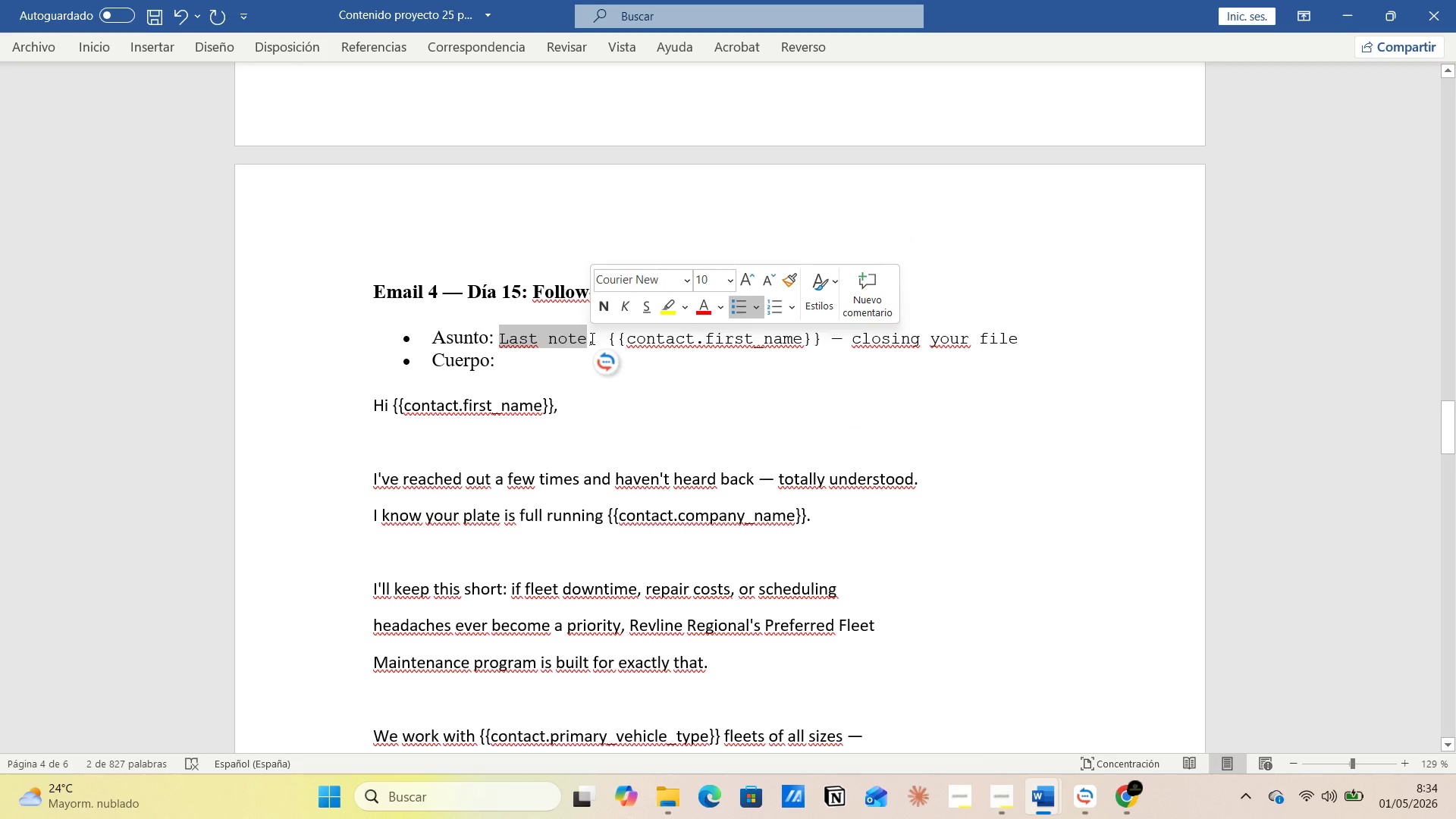 
key(Control+C)
 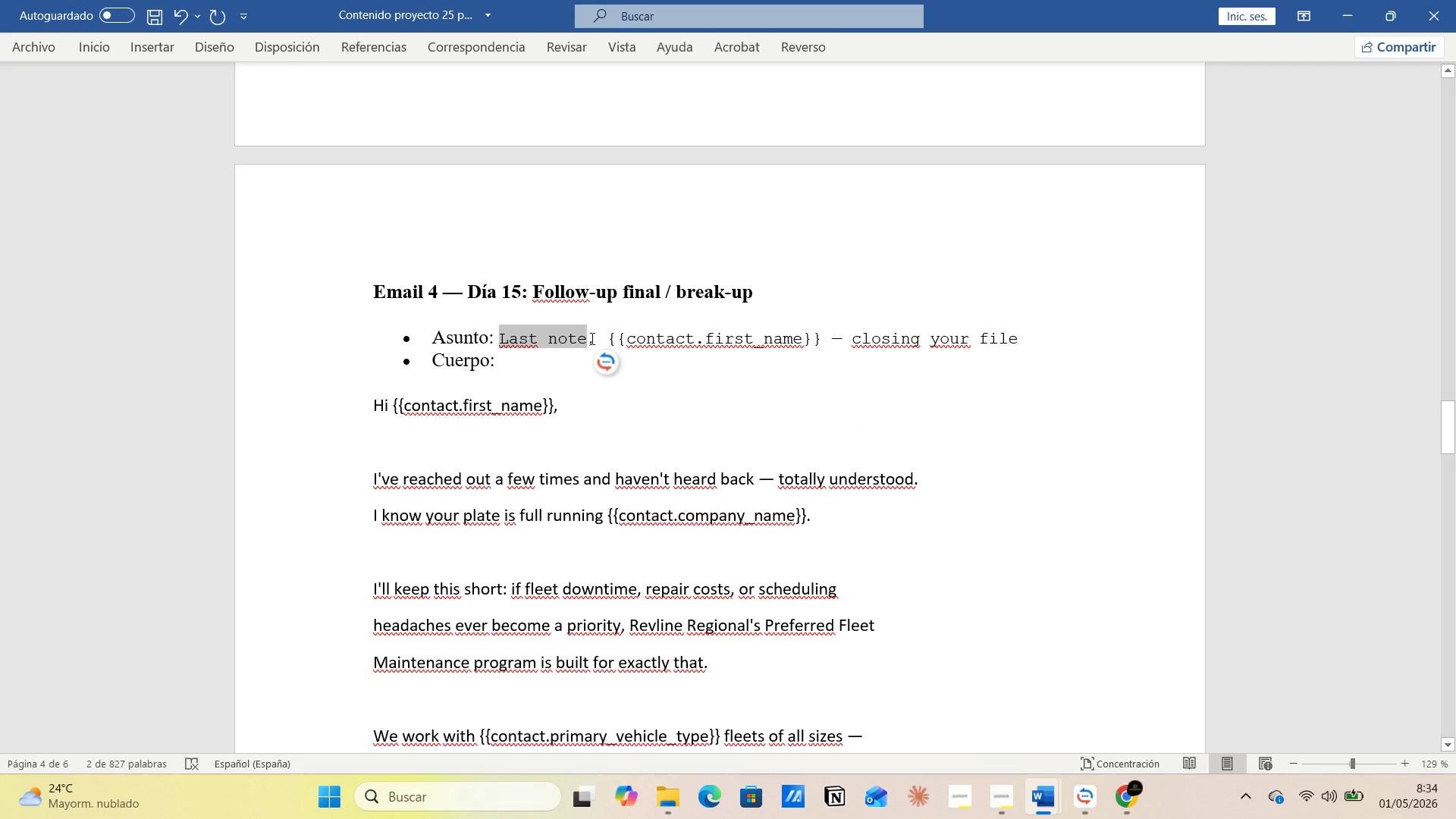 
key(Alt+Tab)
 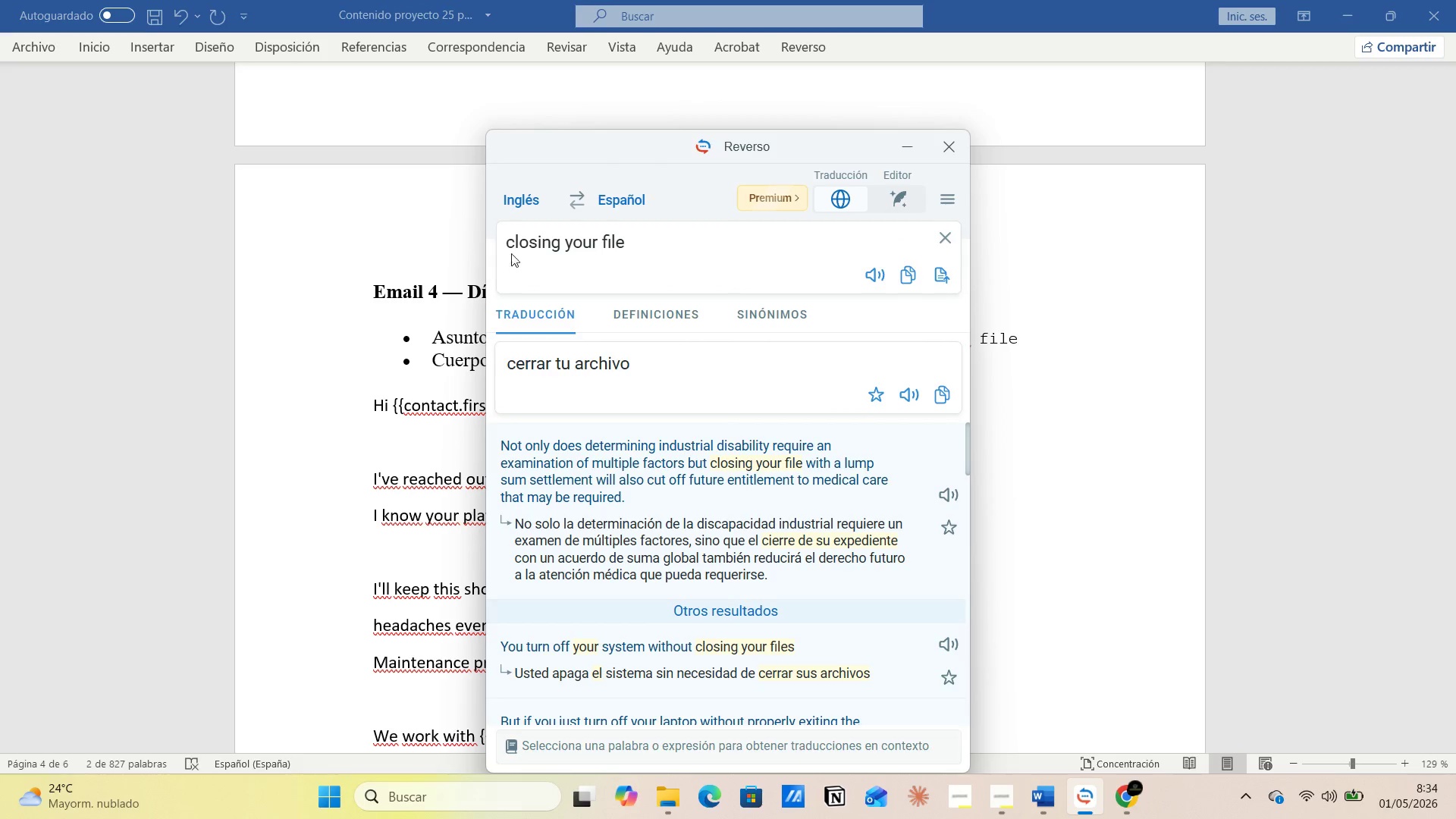 
left_click([510, 241])
 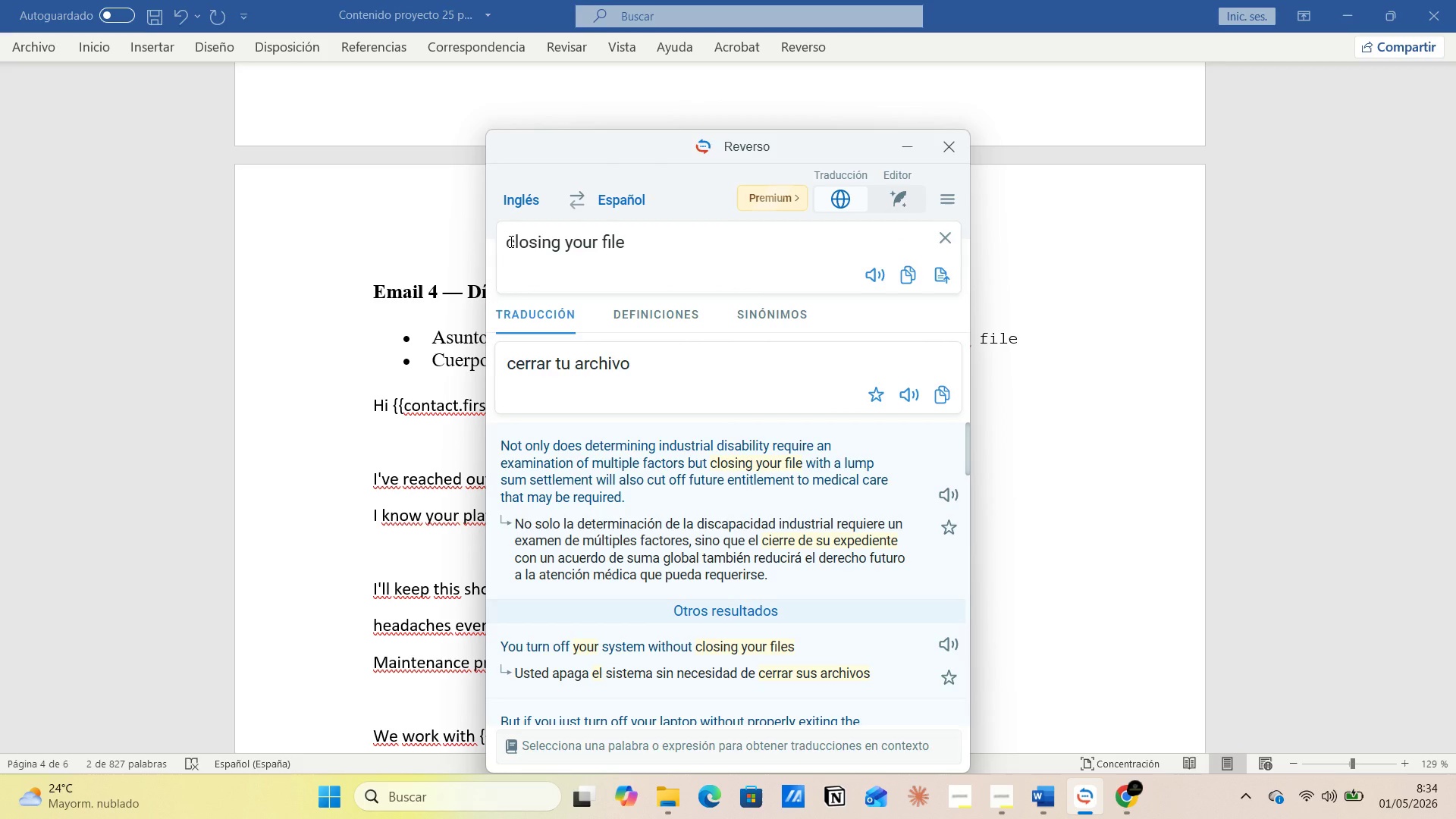 
key(Control+V)
 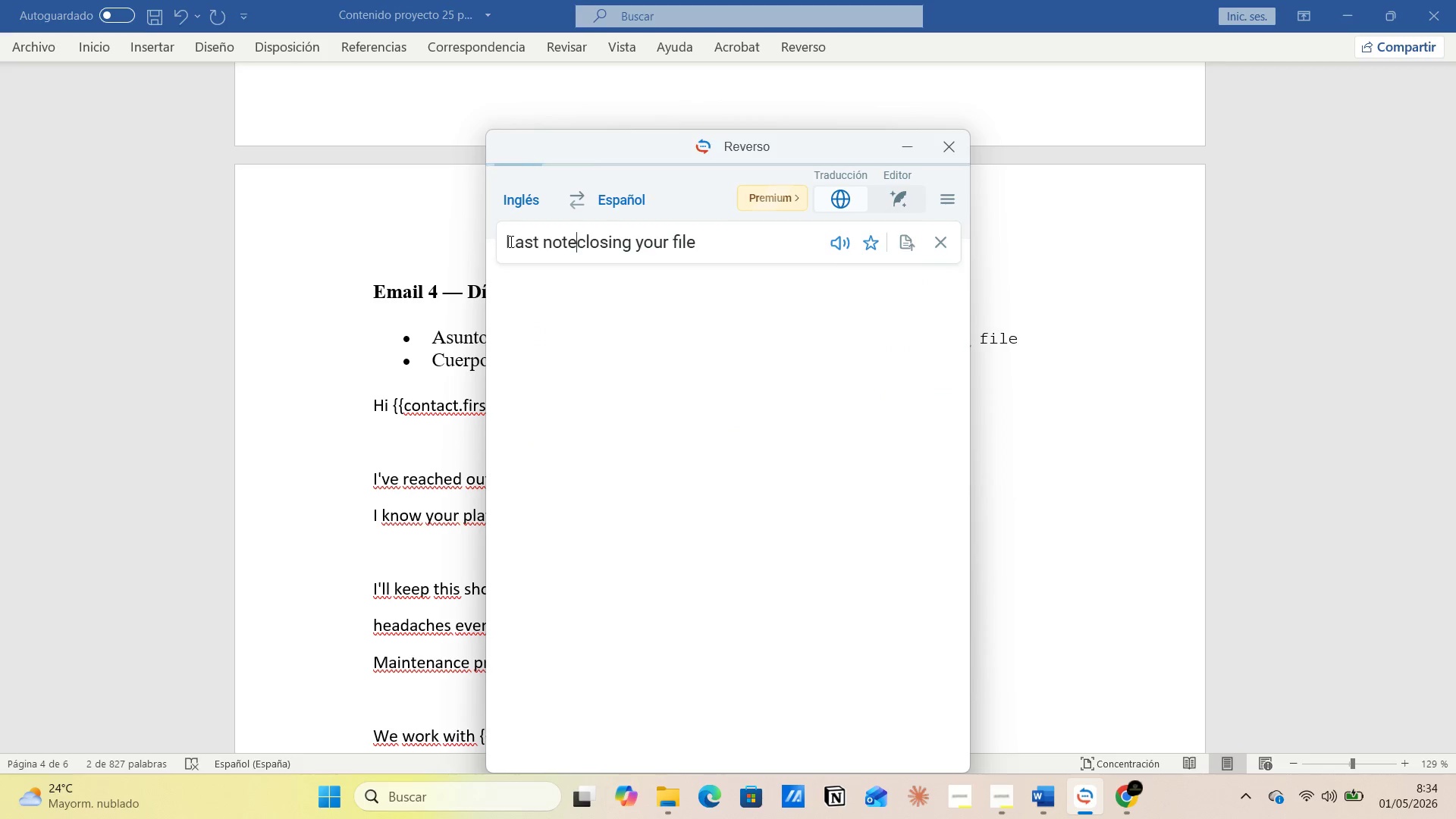 
key(Space)
 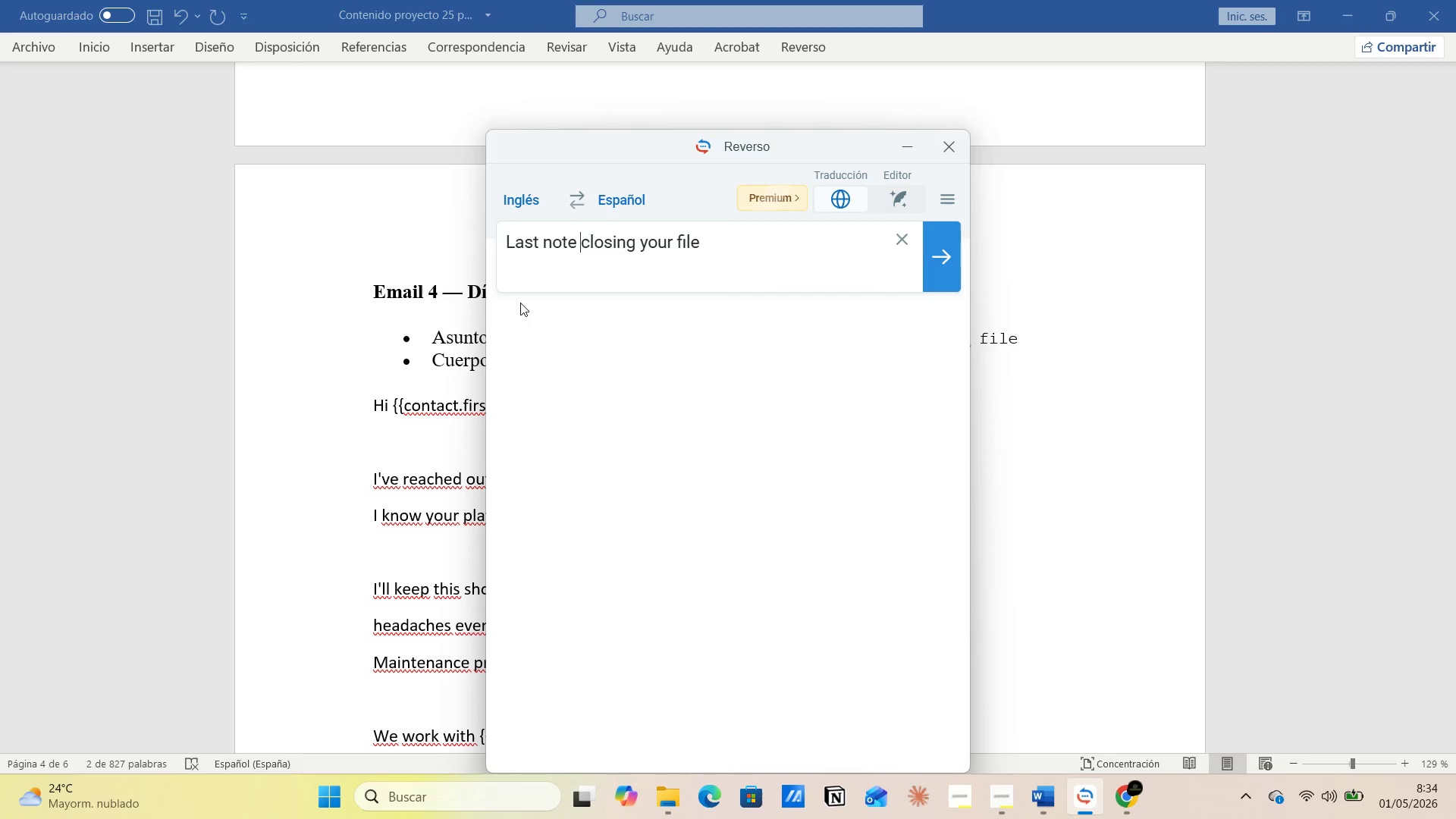 
wait(6.23)
 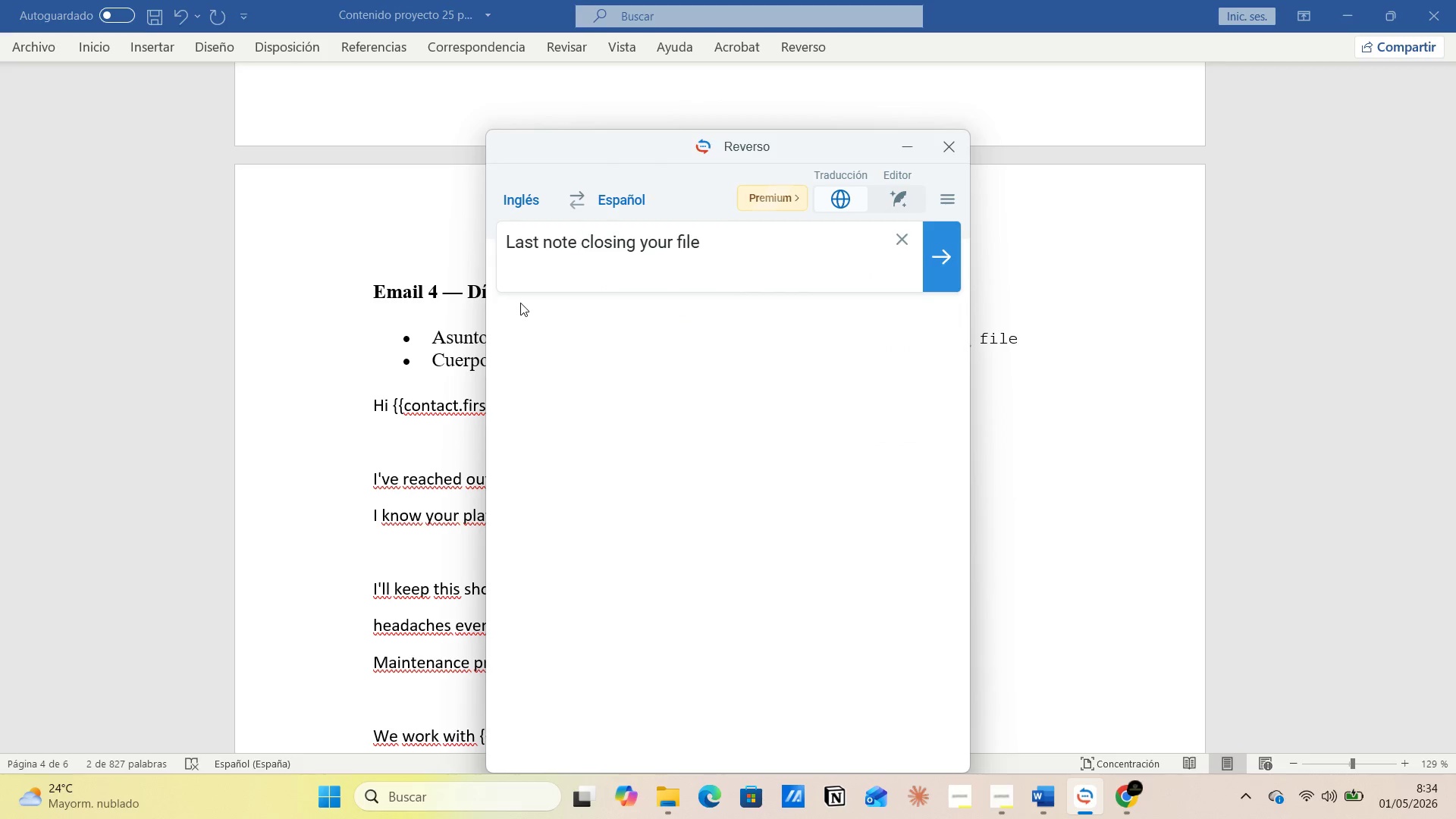 
left_click([943, 263])
 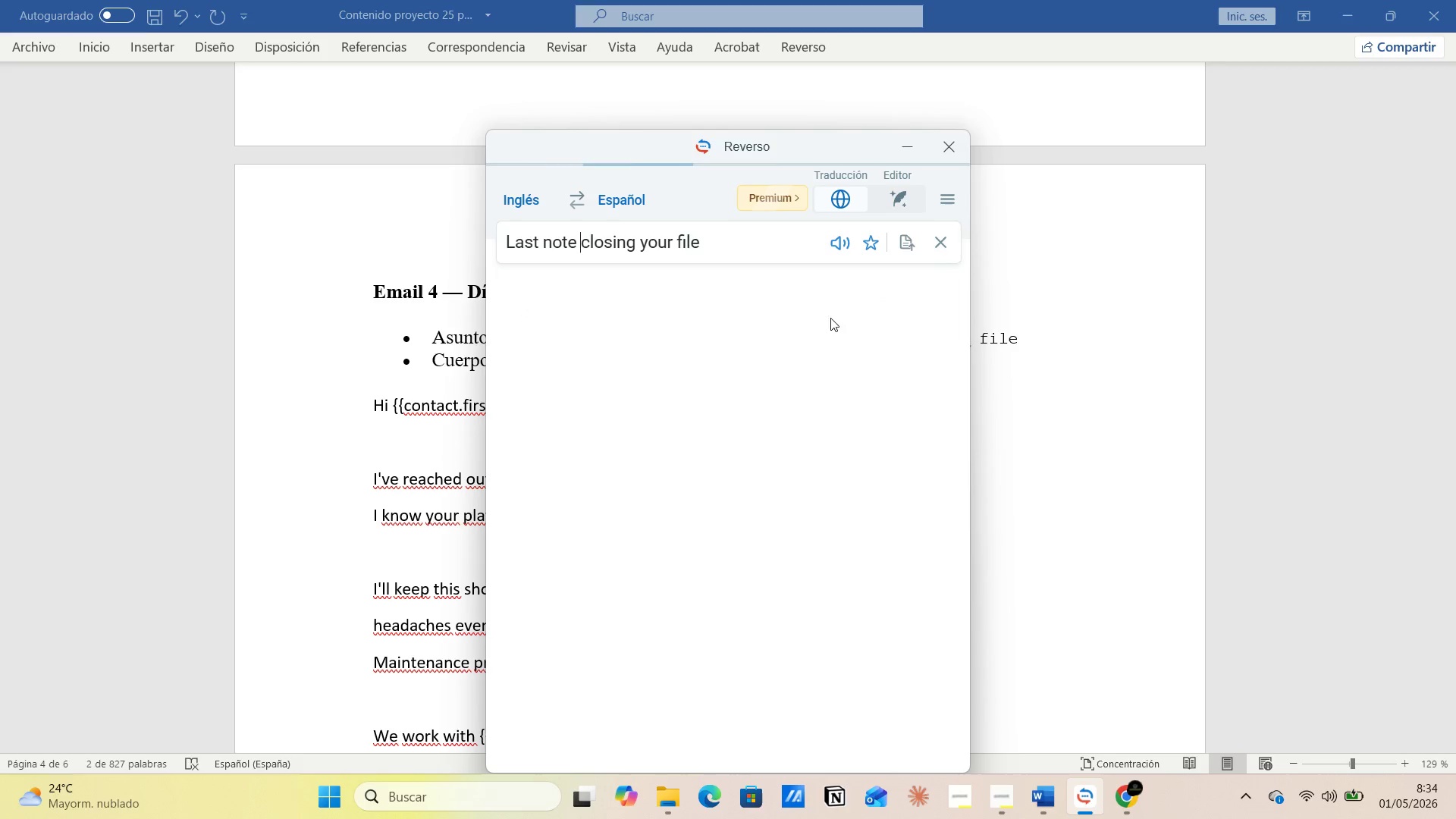 
mouse_move([775, 330])
 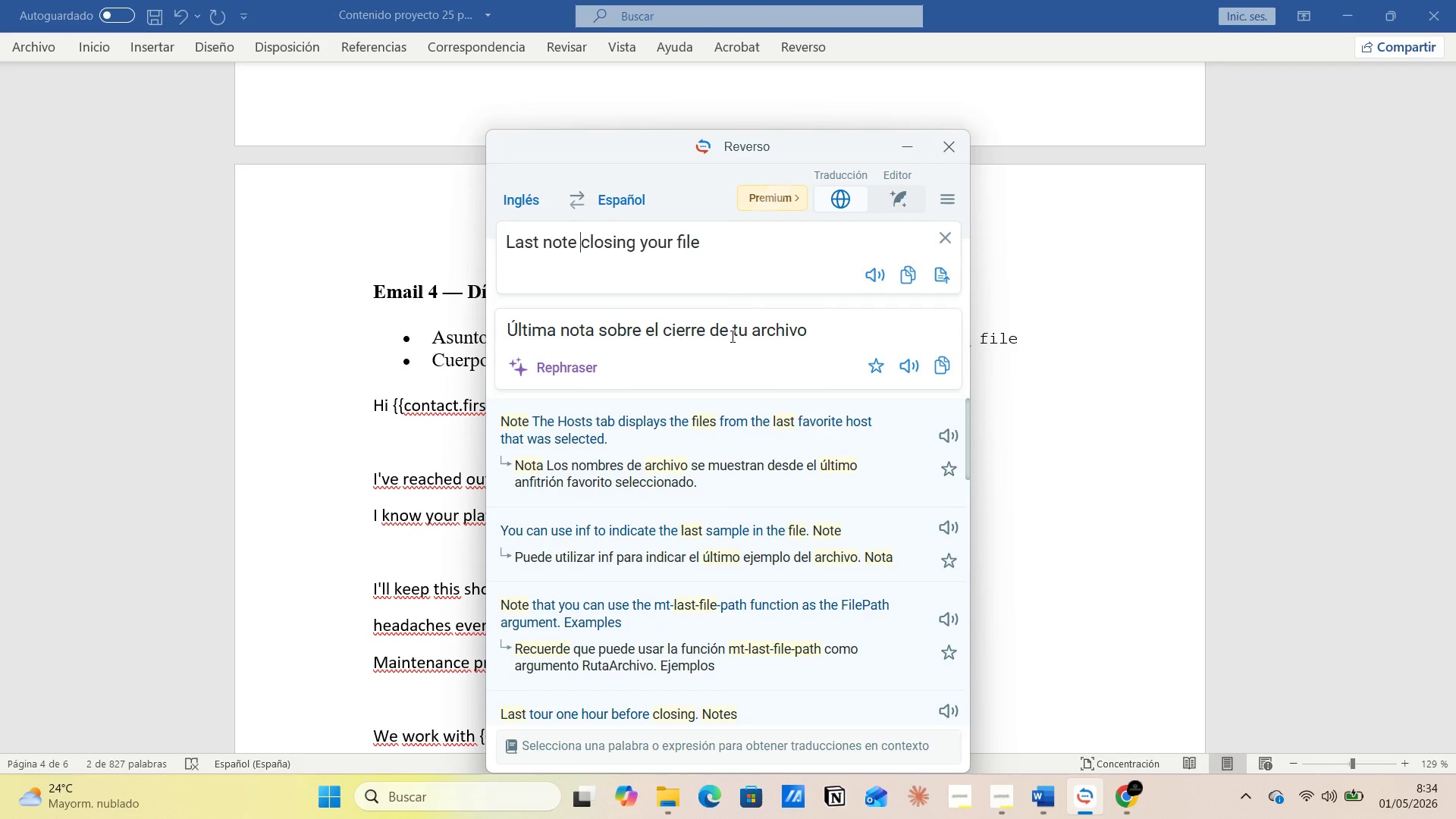 
left_click_drag(start_coordinate=[504, 241], to_coordinate=[712, 241])
 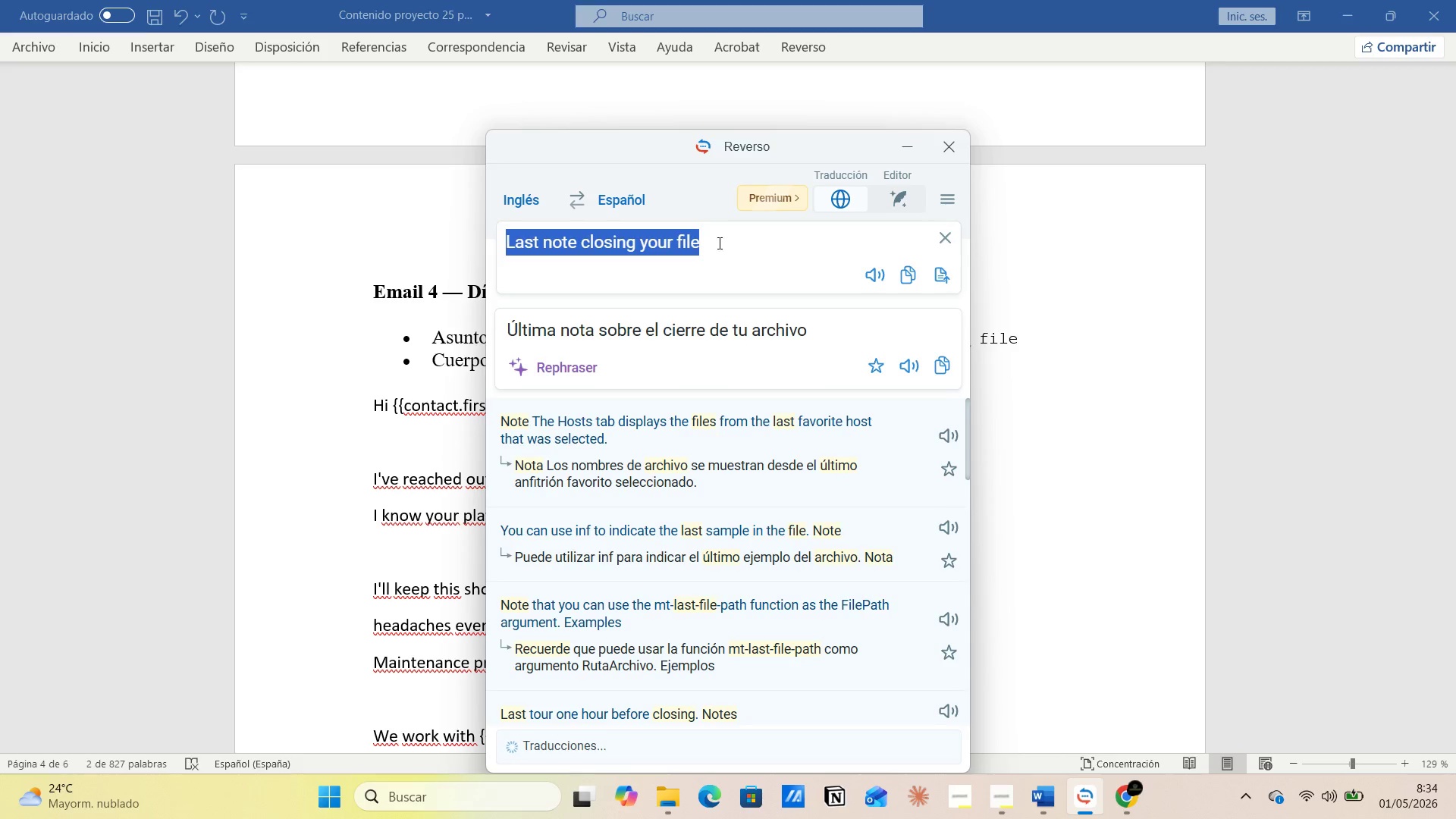 
key(Control+C)
 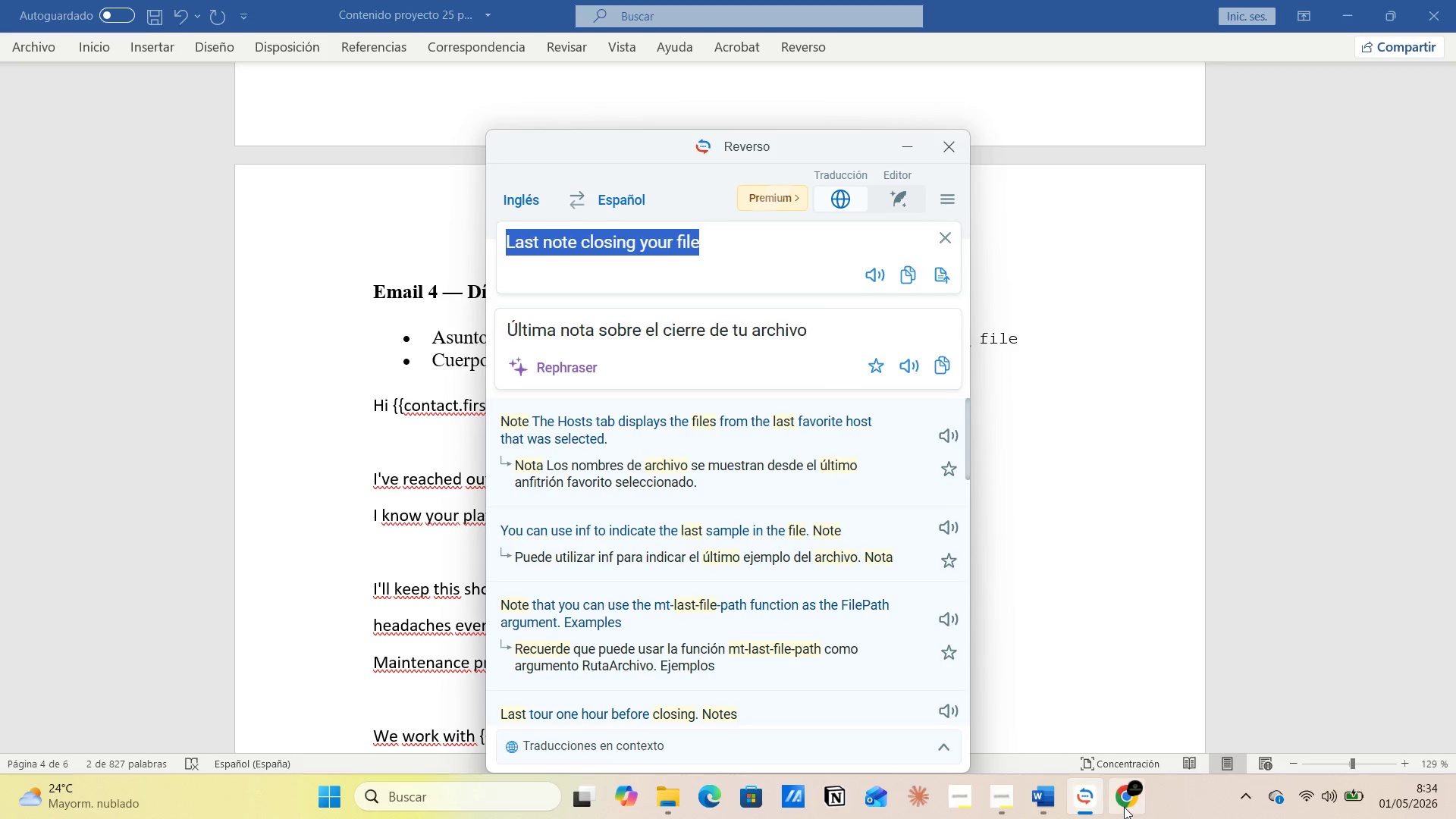 
left_click([1117, 715])
 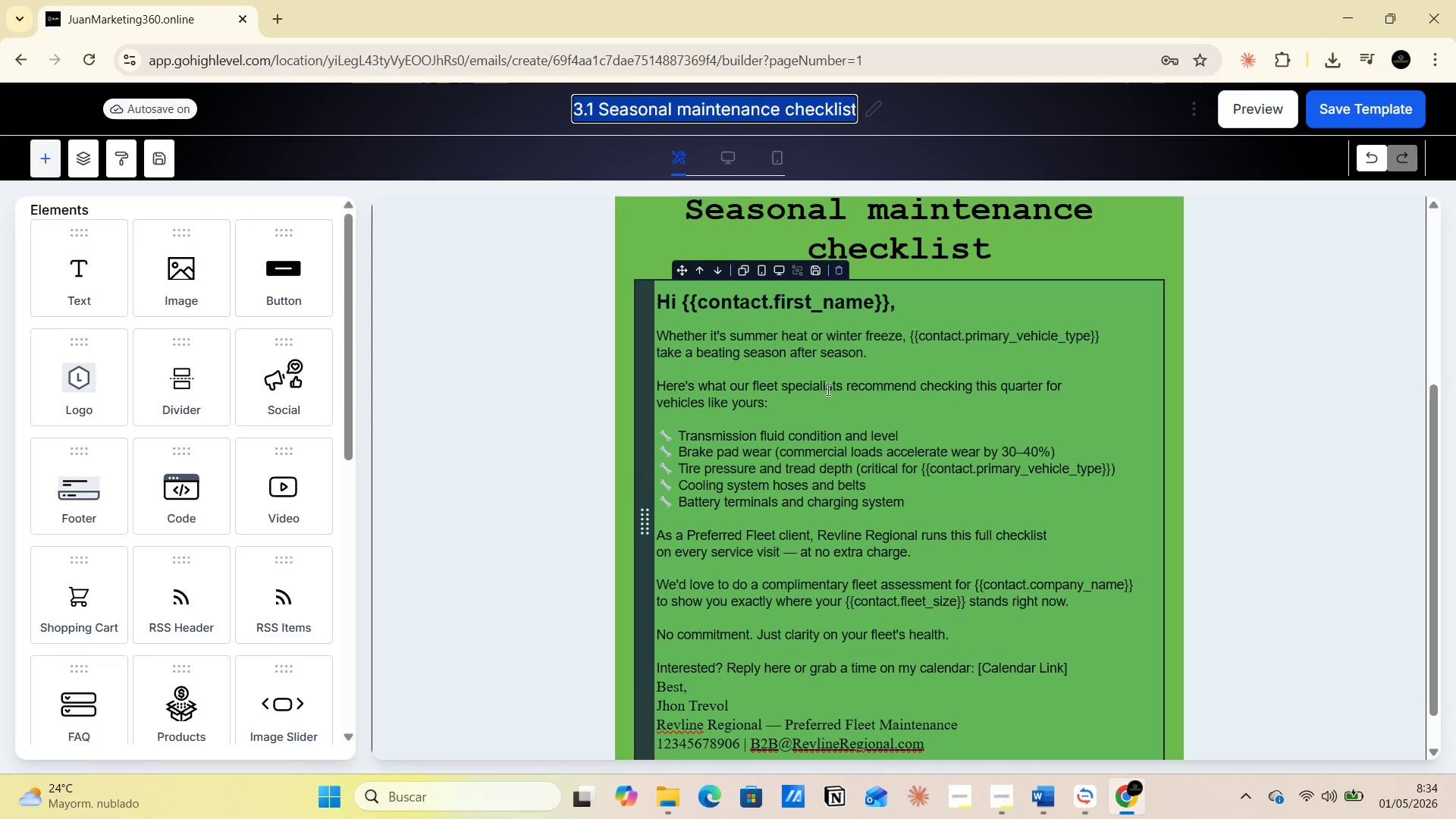 
left_click([1363, 114])
 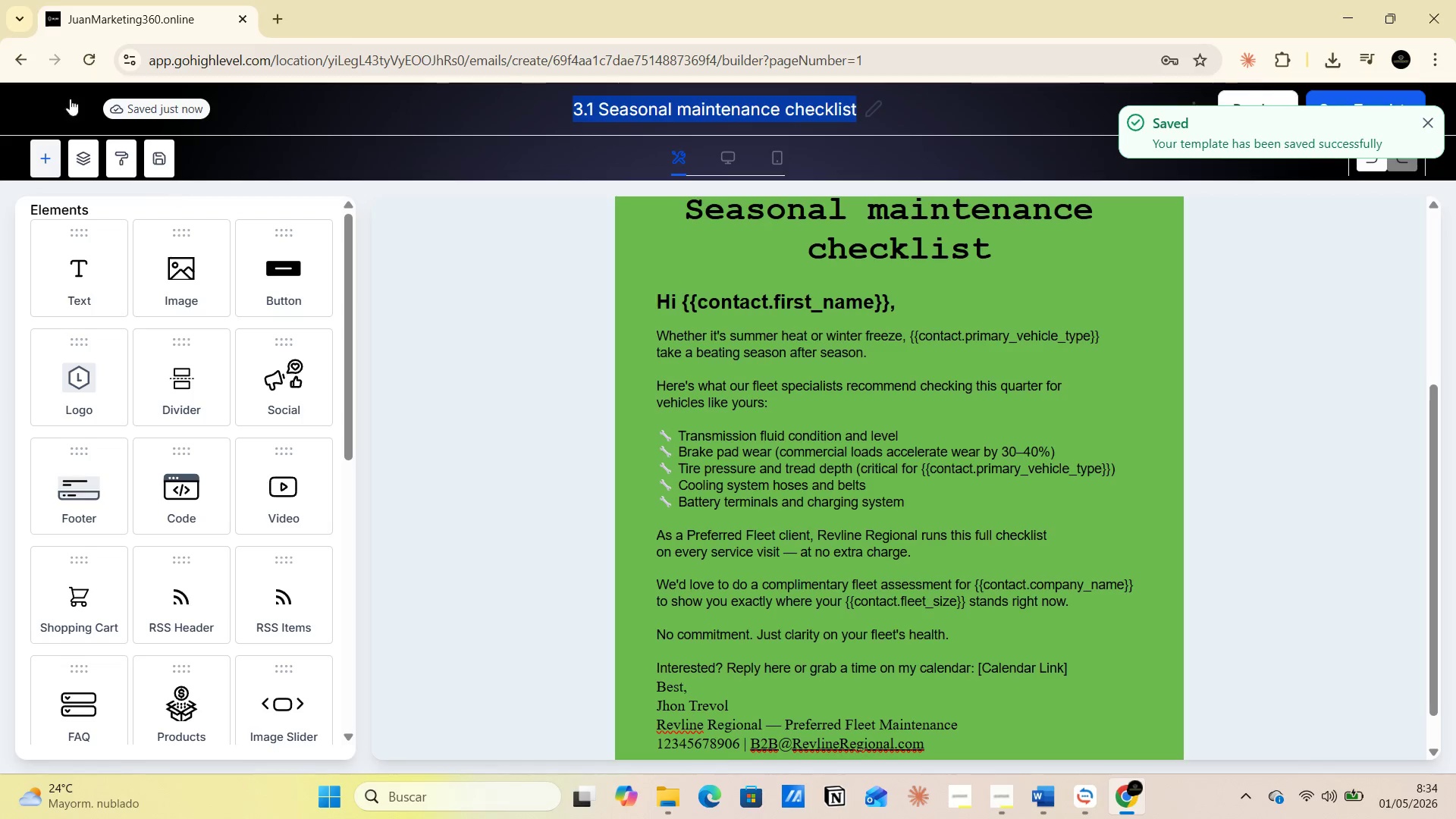 
left_click([25, 62])
 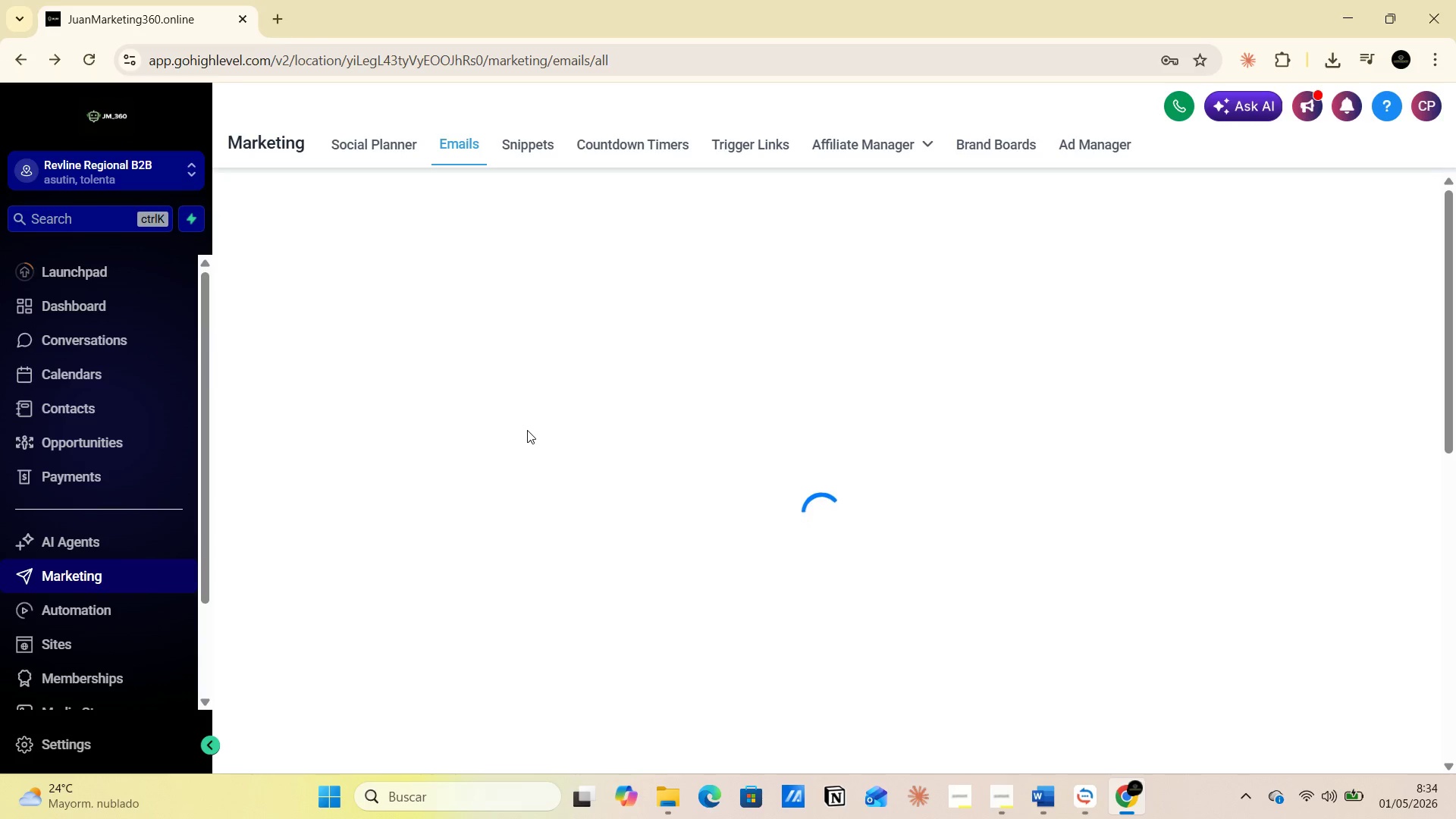 
mouse_move([497, 541])
 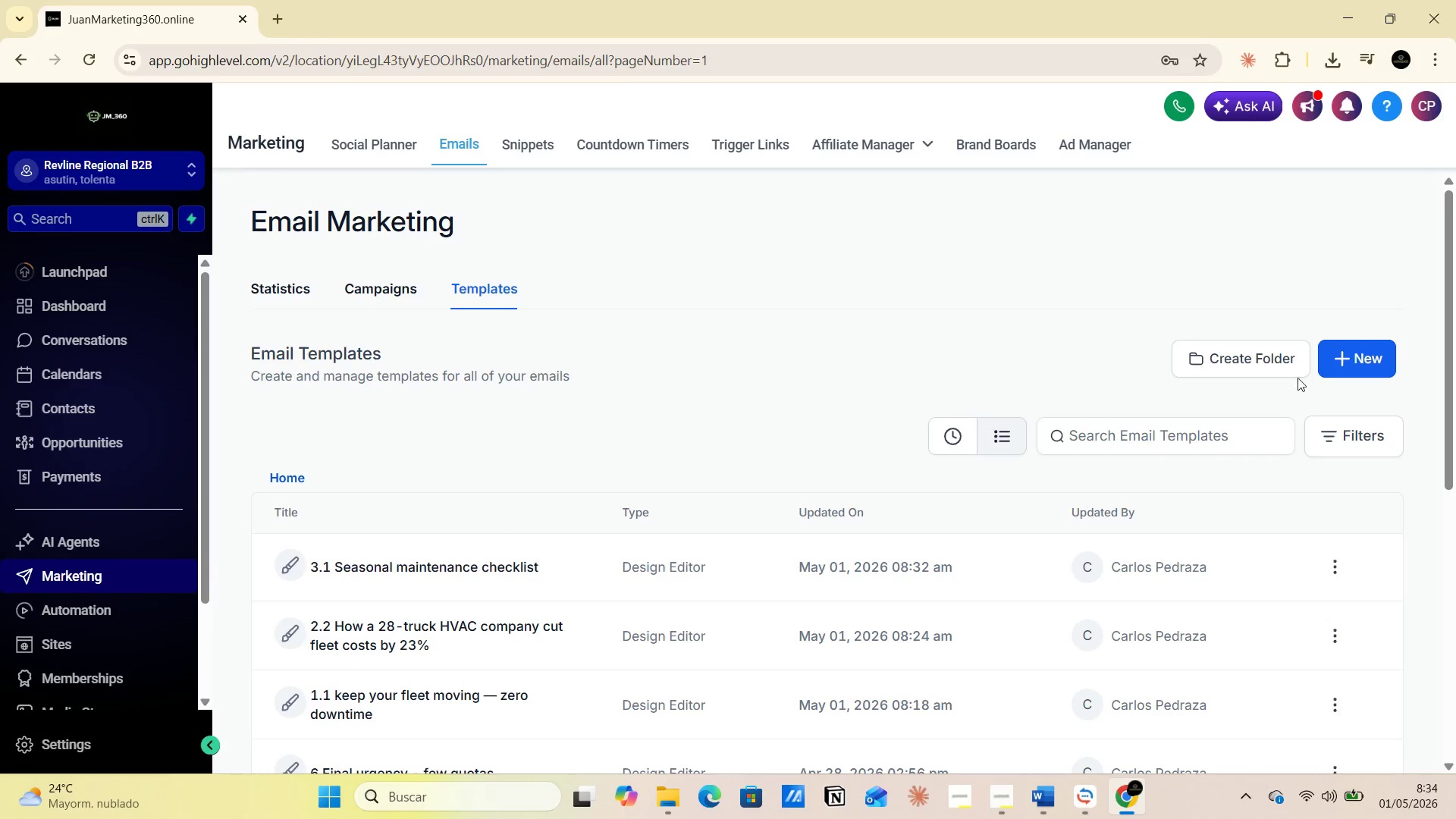 
left_click([1338, 366])
 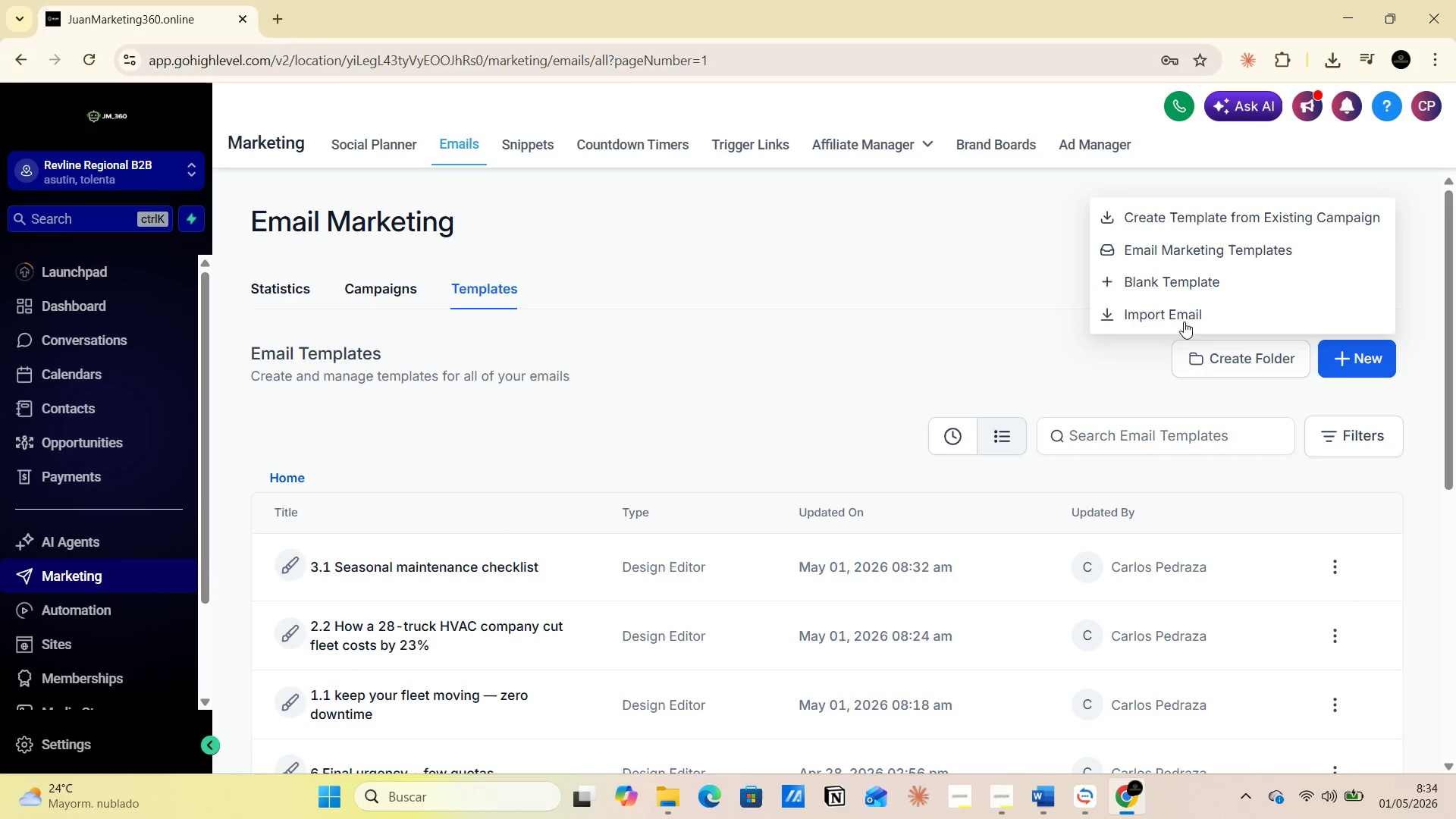 
left_click([1164, 286])
 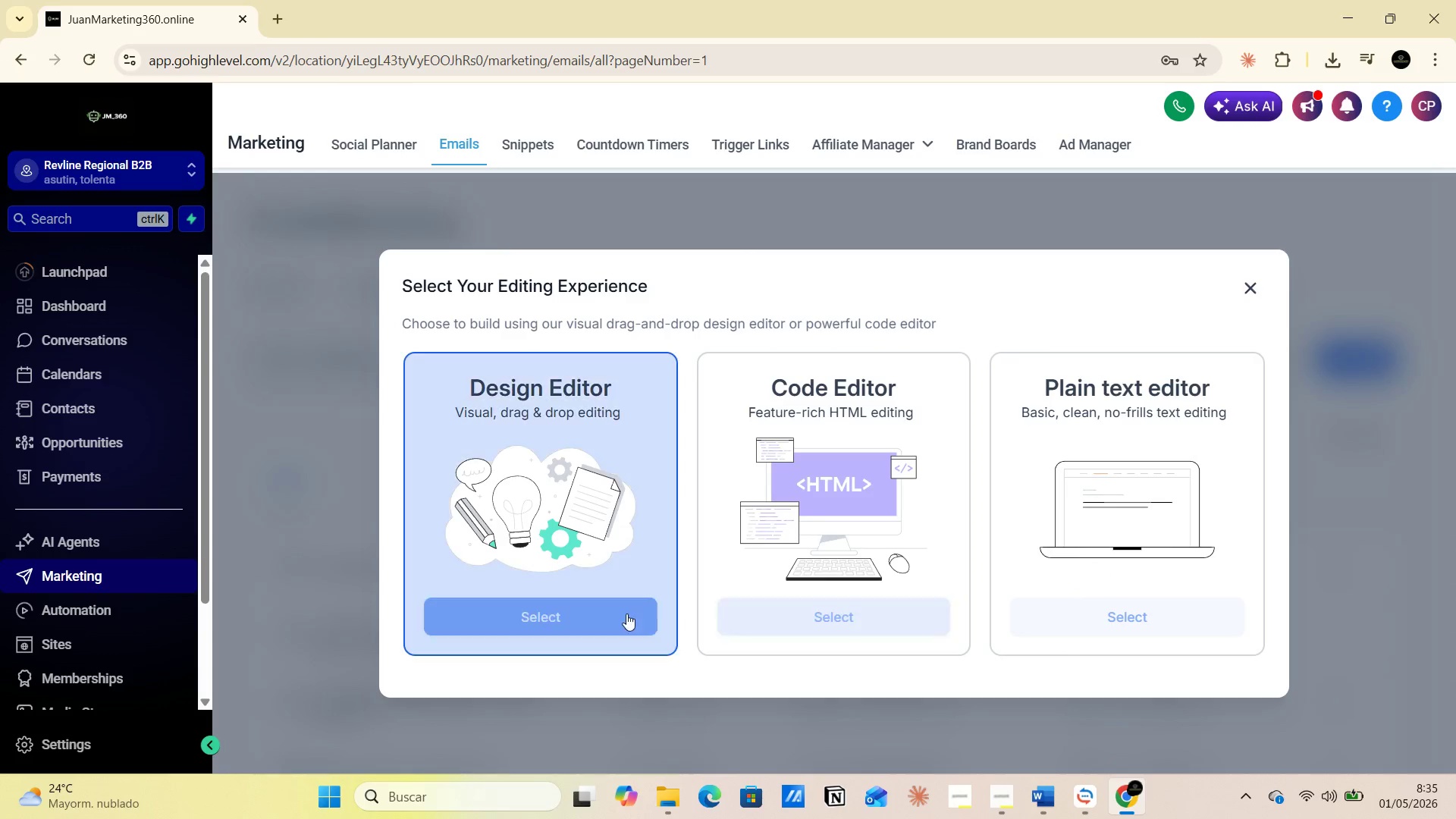 
left_click([572, 616])
 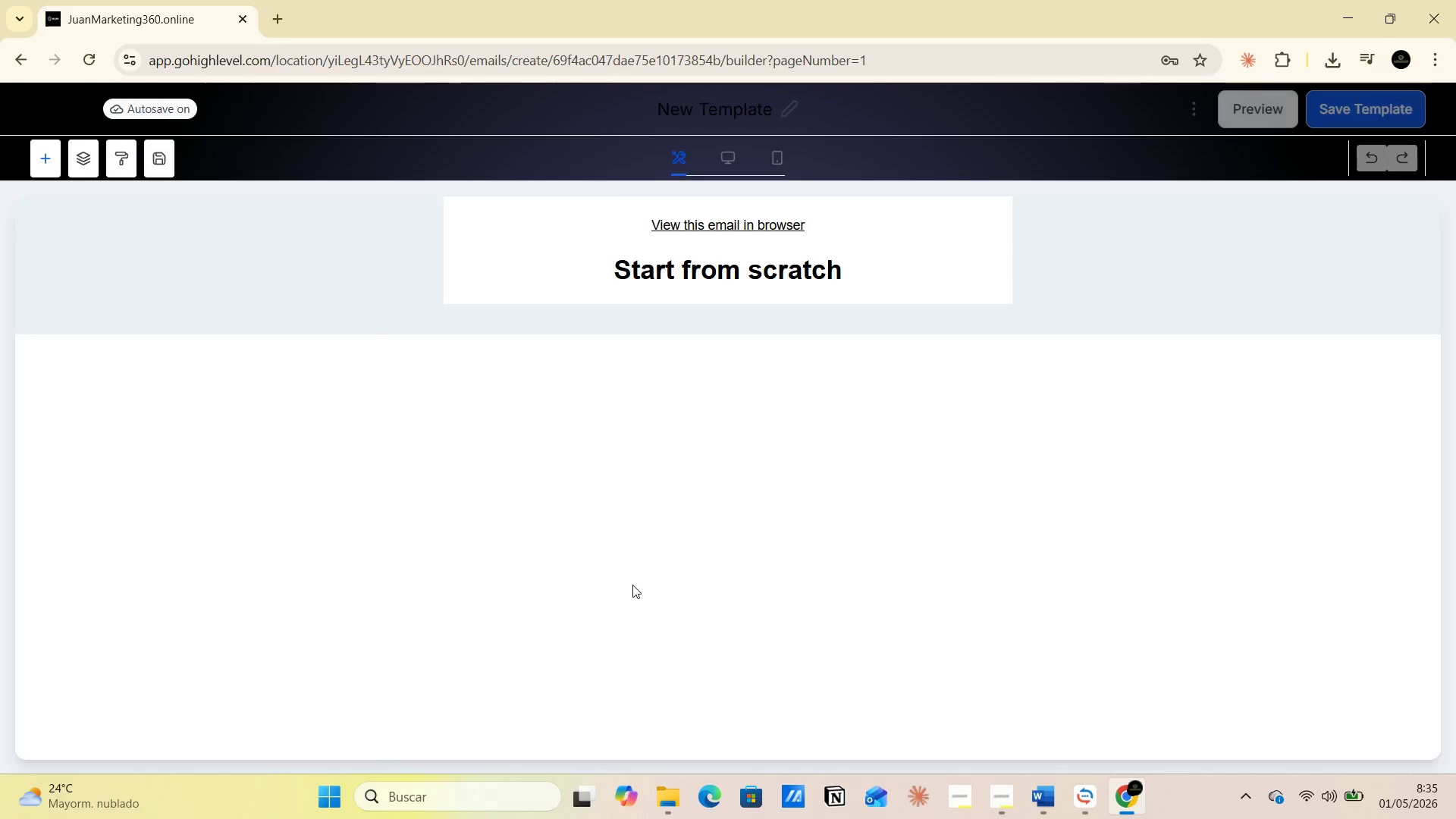 
wait(6.94)
 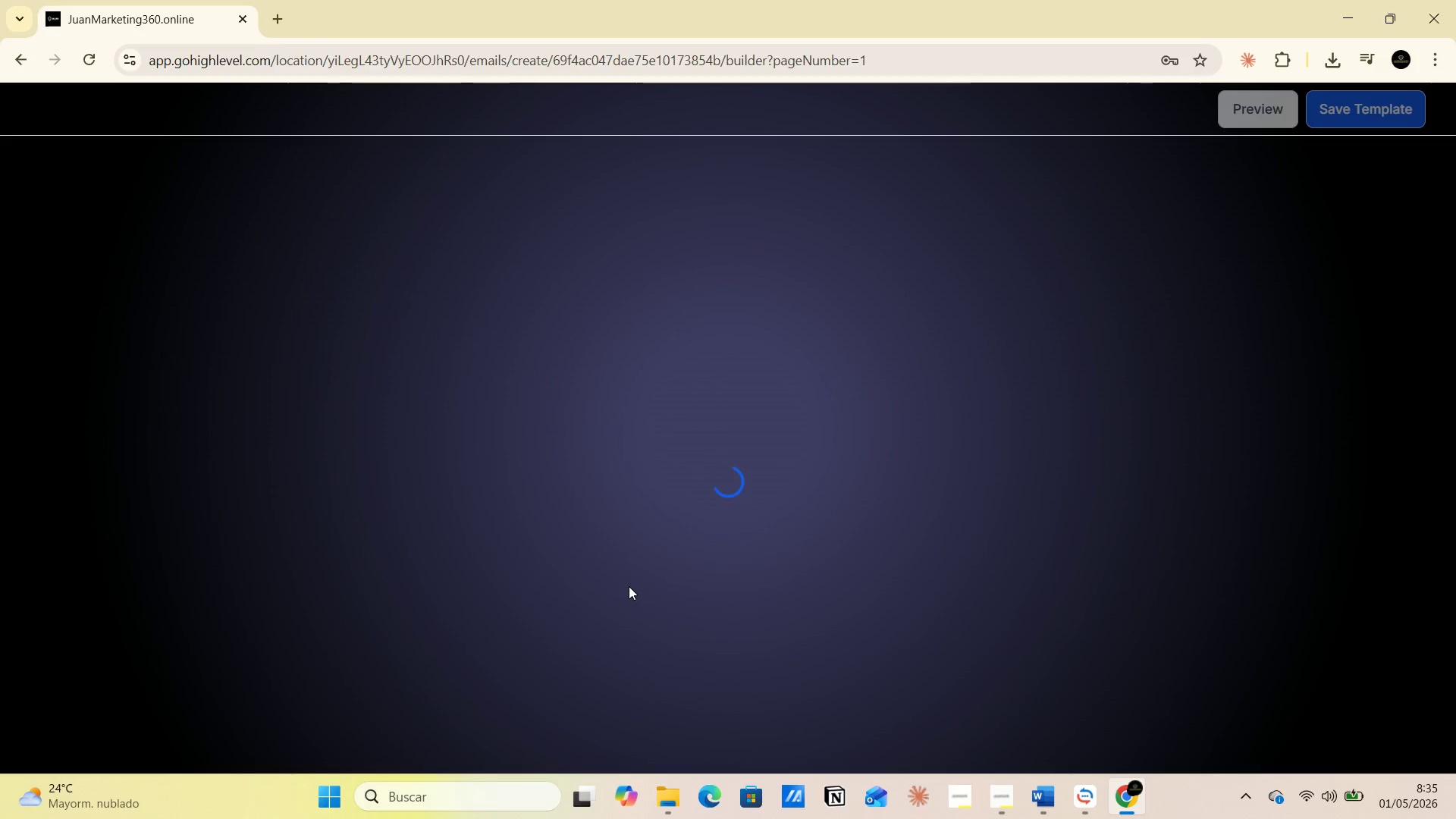 
double_click([742, 105])
 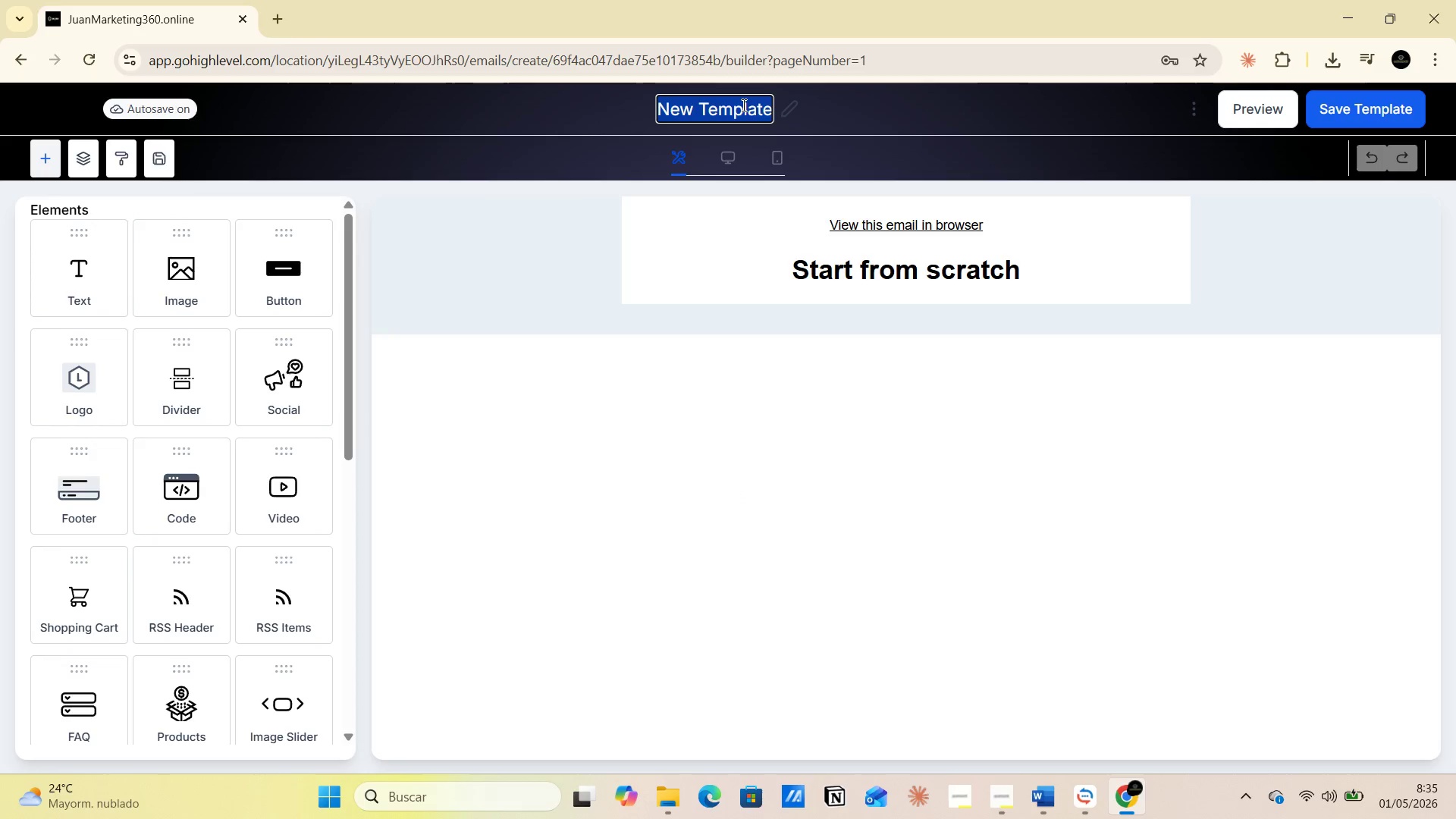 
triple_click([742, 105])
 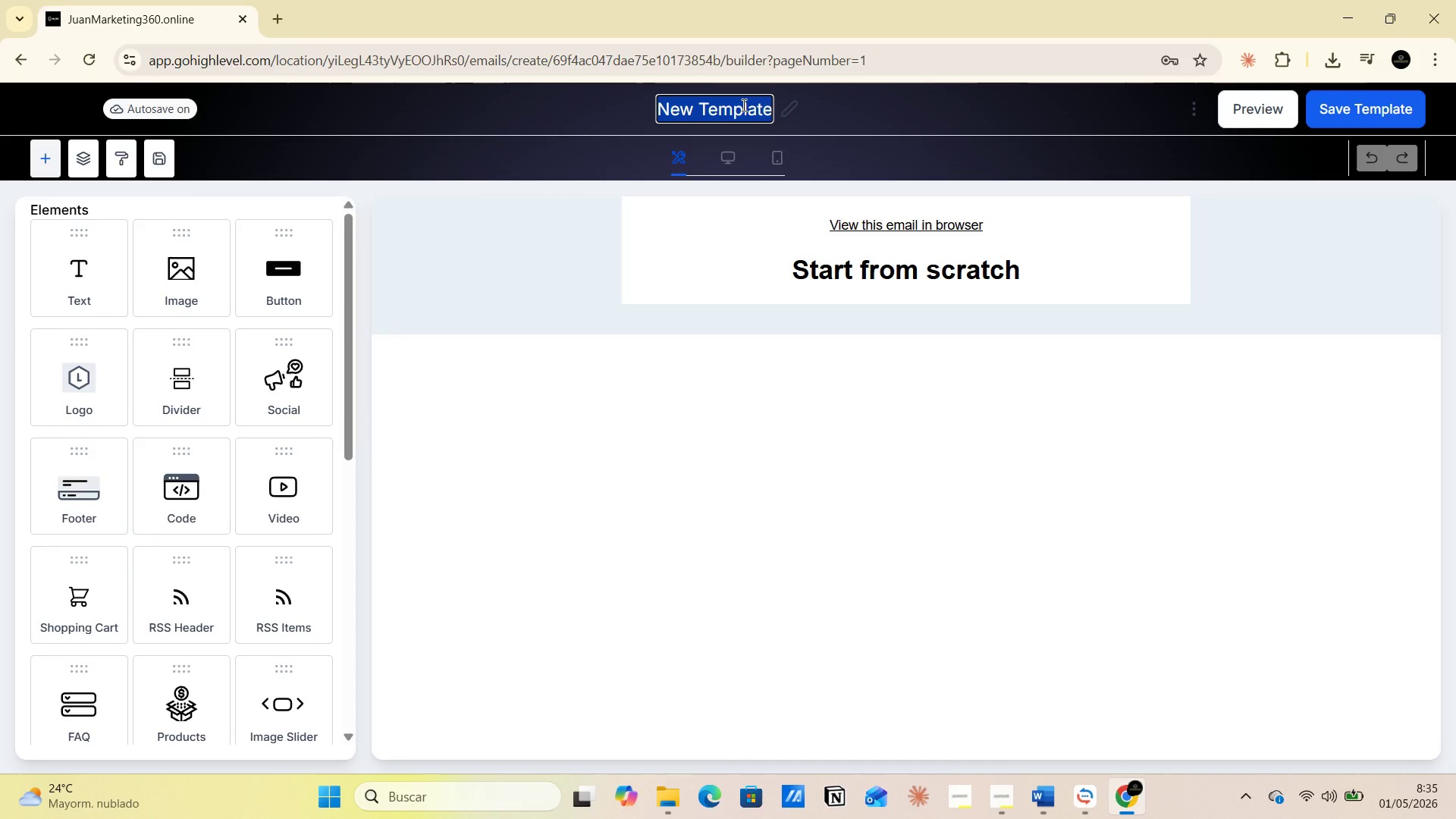 
key(4)
 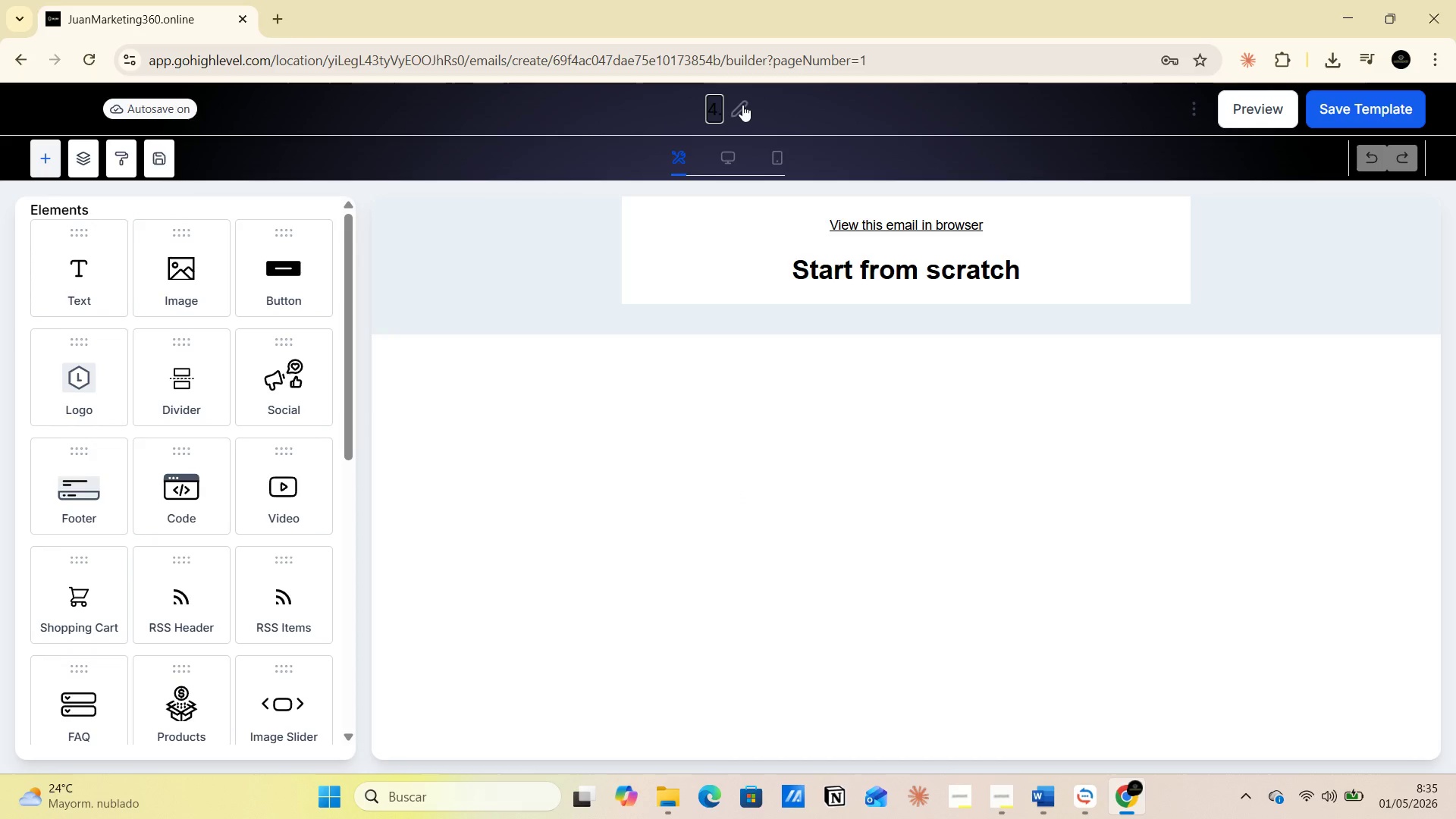 
key(Period)
 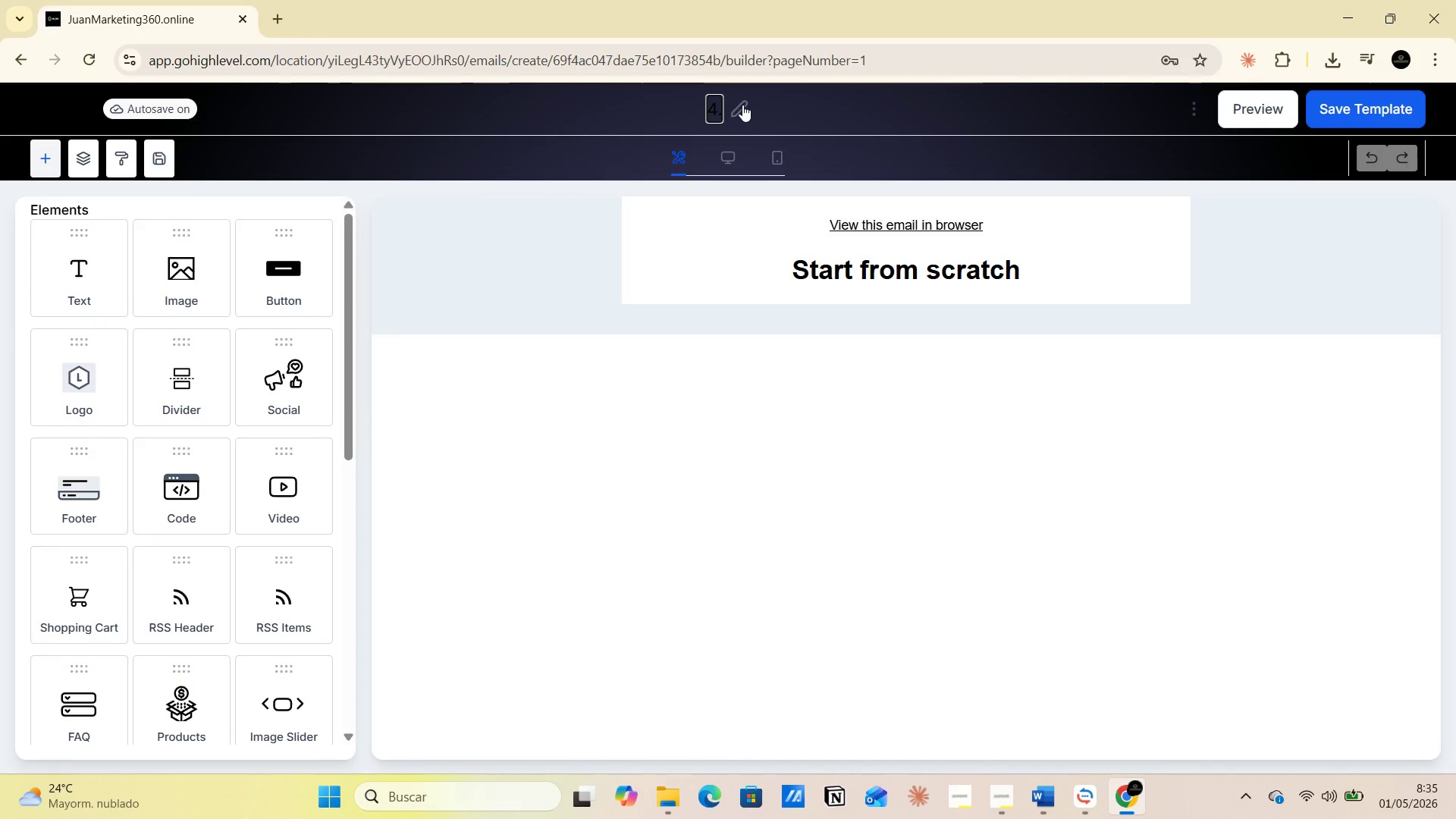 
key(1)
 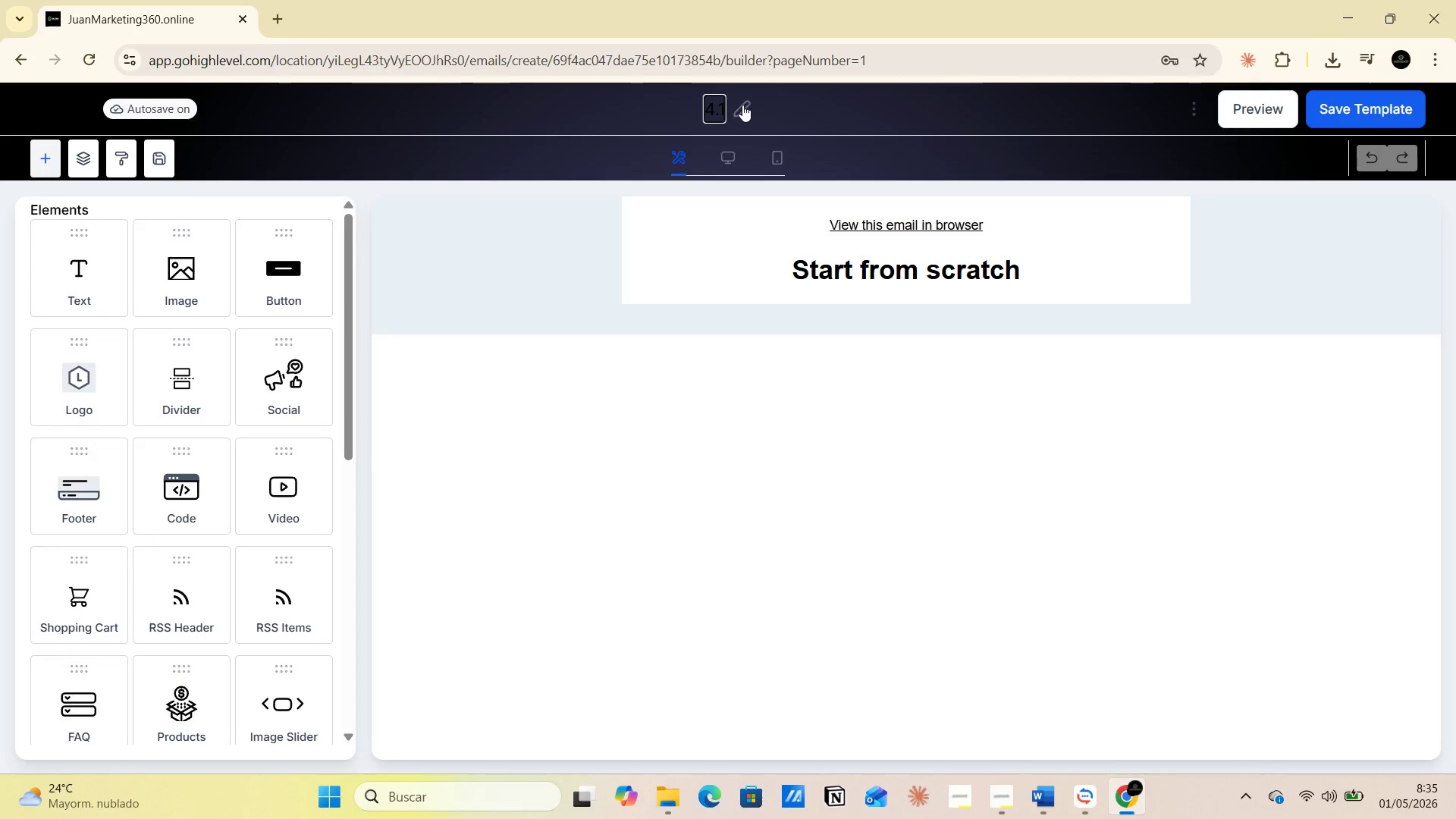 
key(Space)
 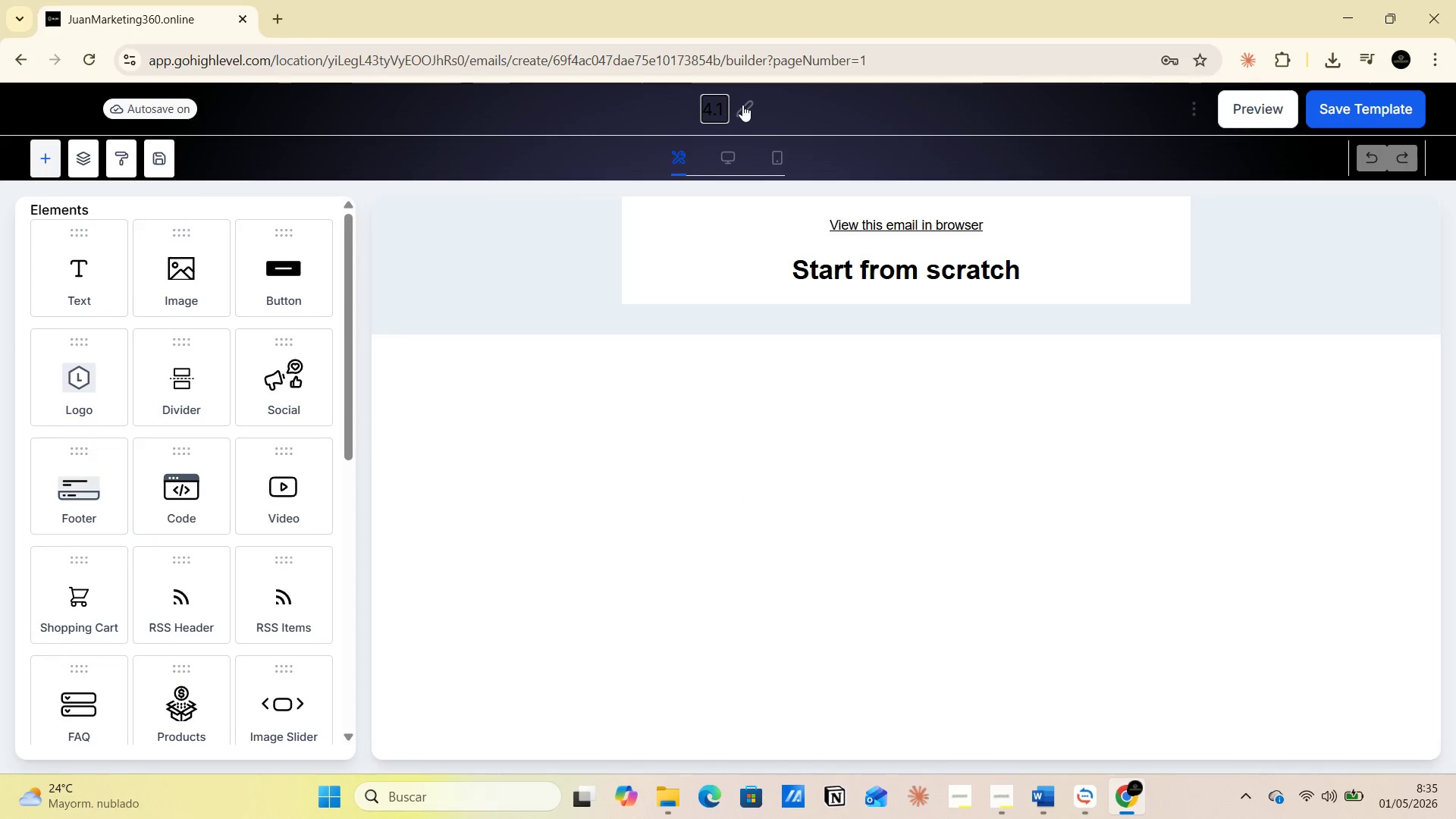 
key(Control+V)
 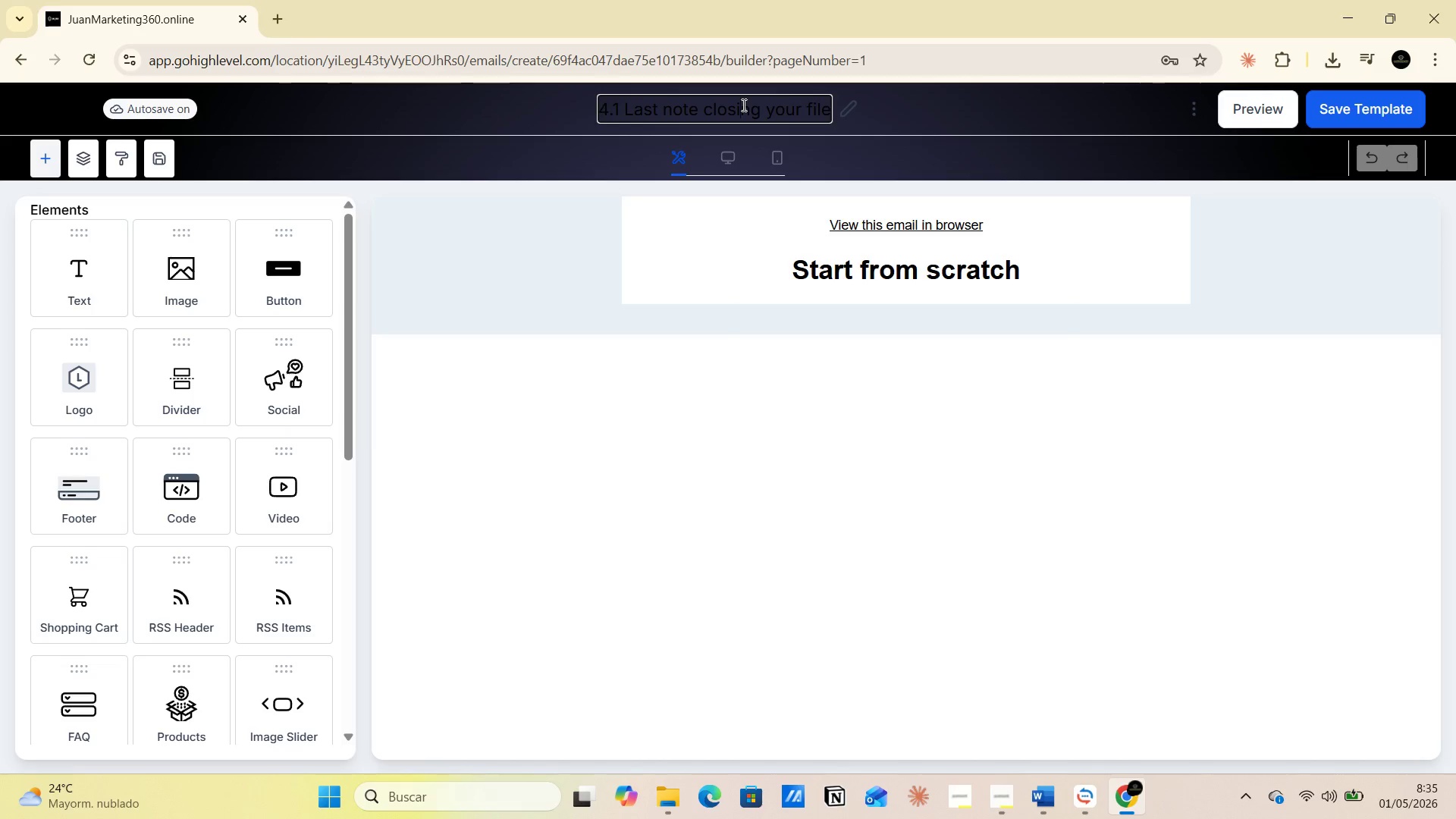 
double_click([742, 105])
 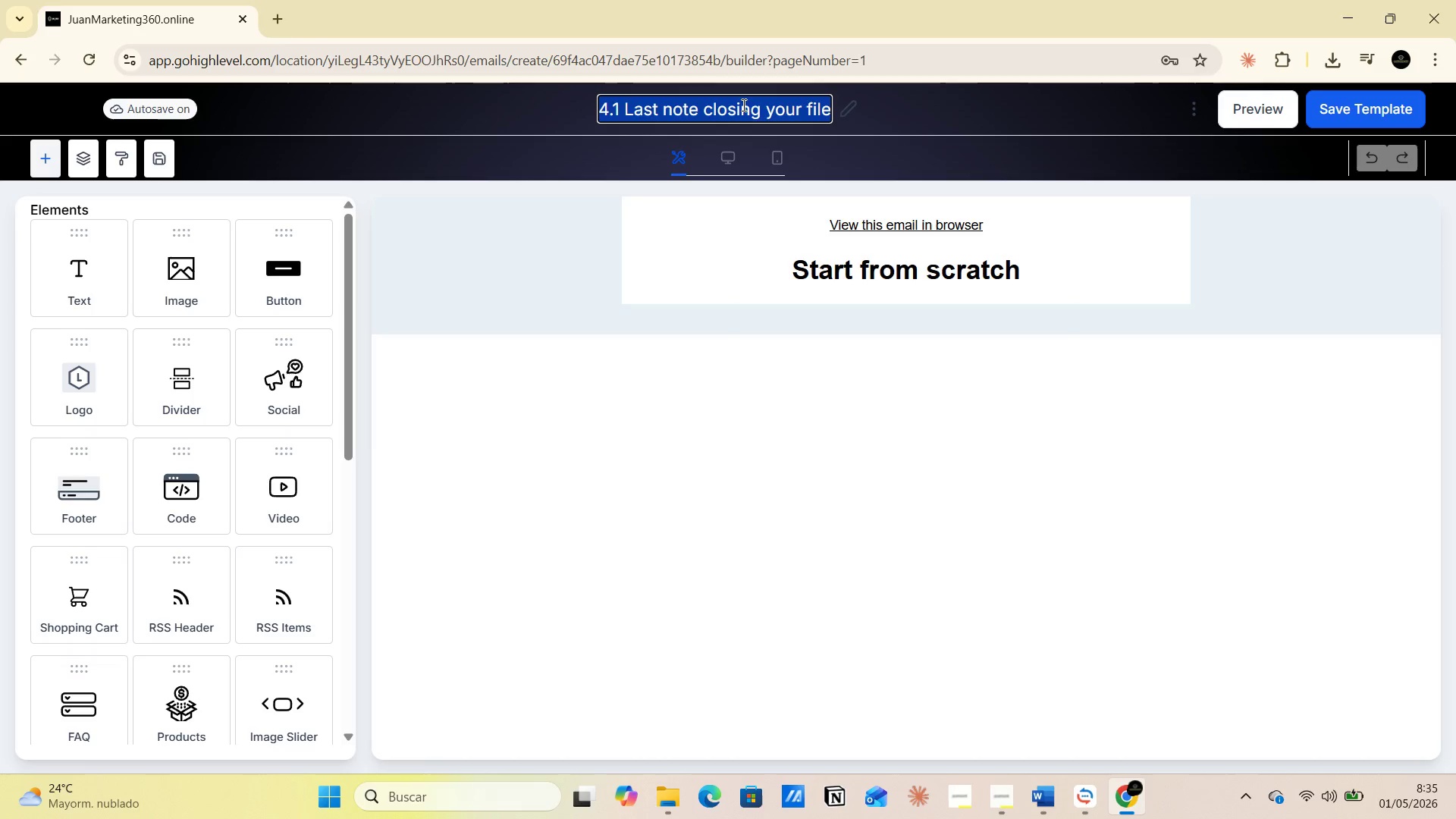 
triple_click([742, 105])
 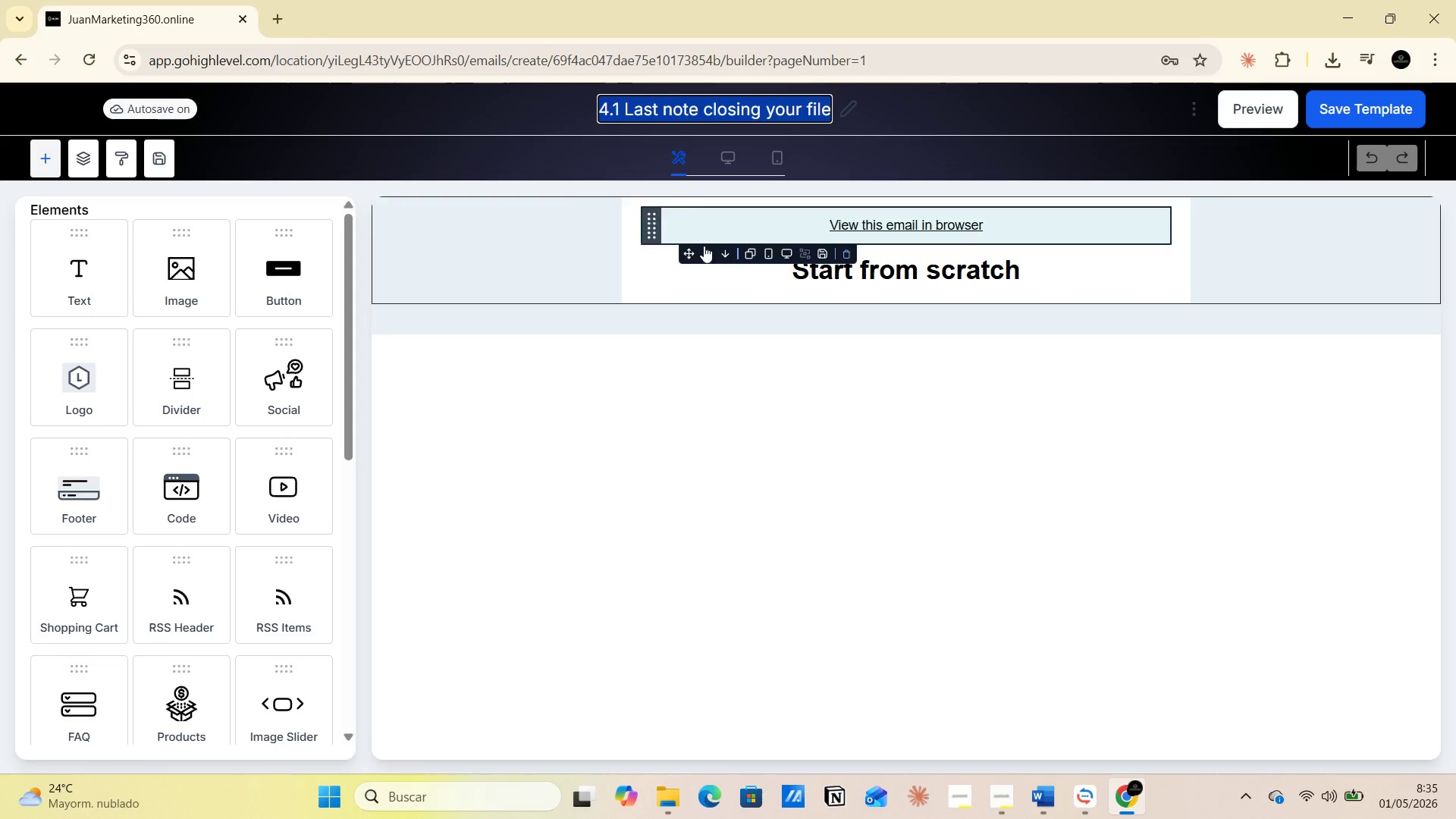 
left_click_drag(start_coordinate=[205, 281], to_coordinate=[873, 220])
 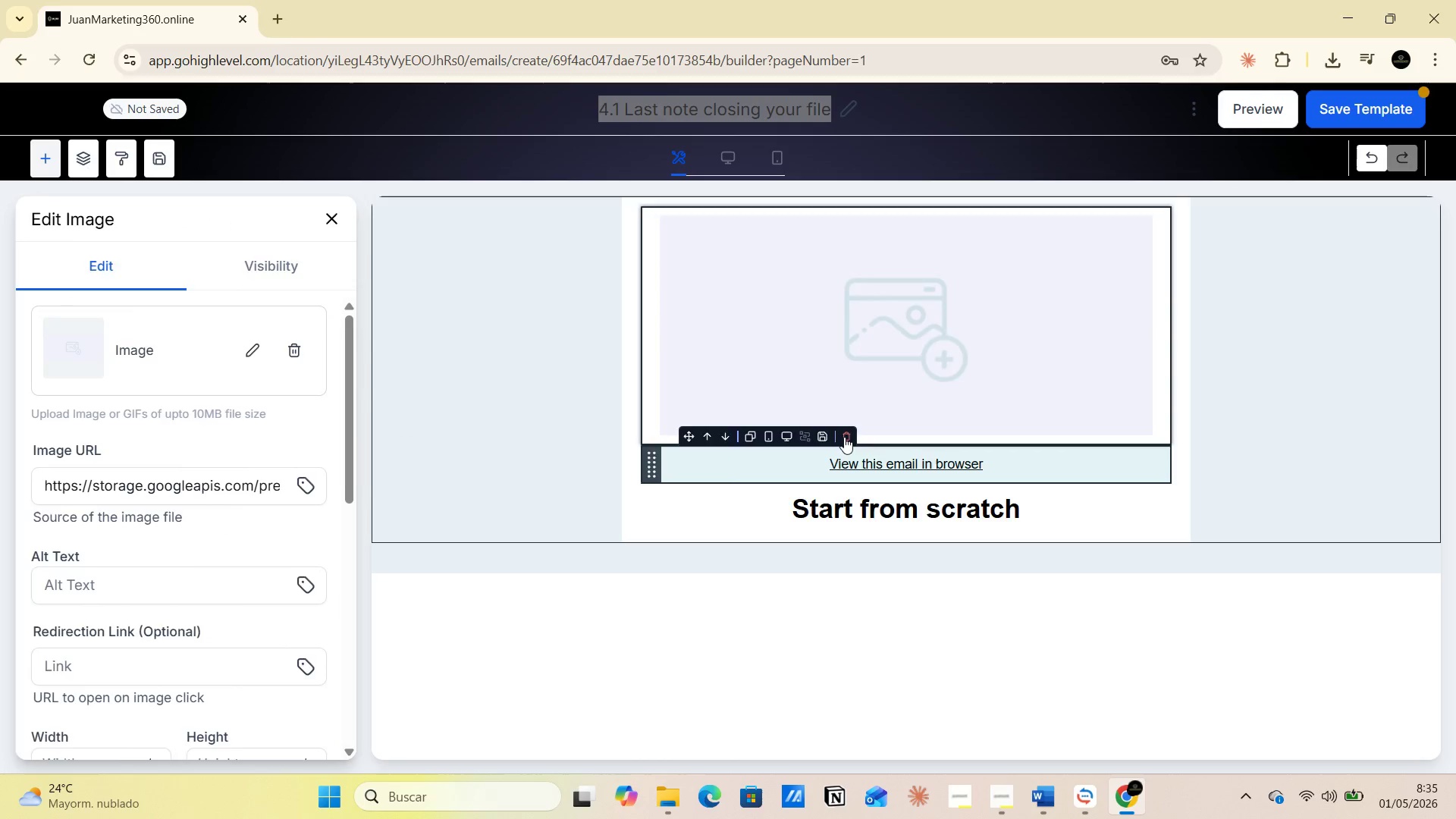 
left_click([819, 467])
 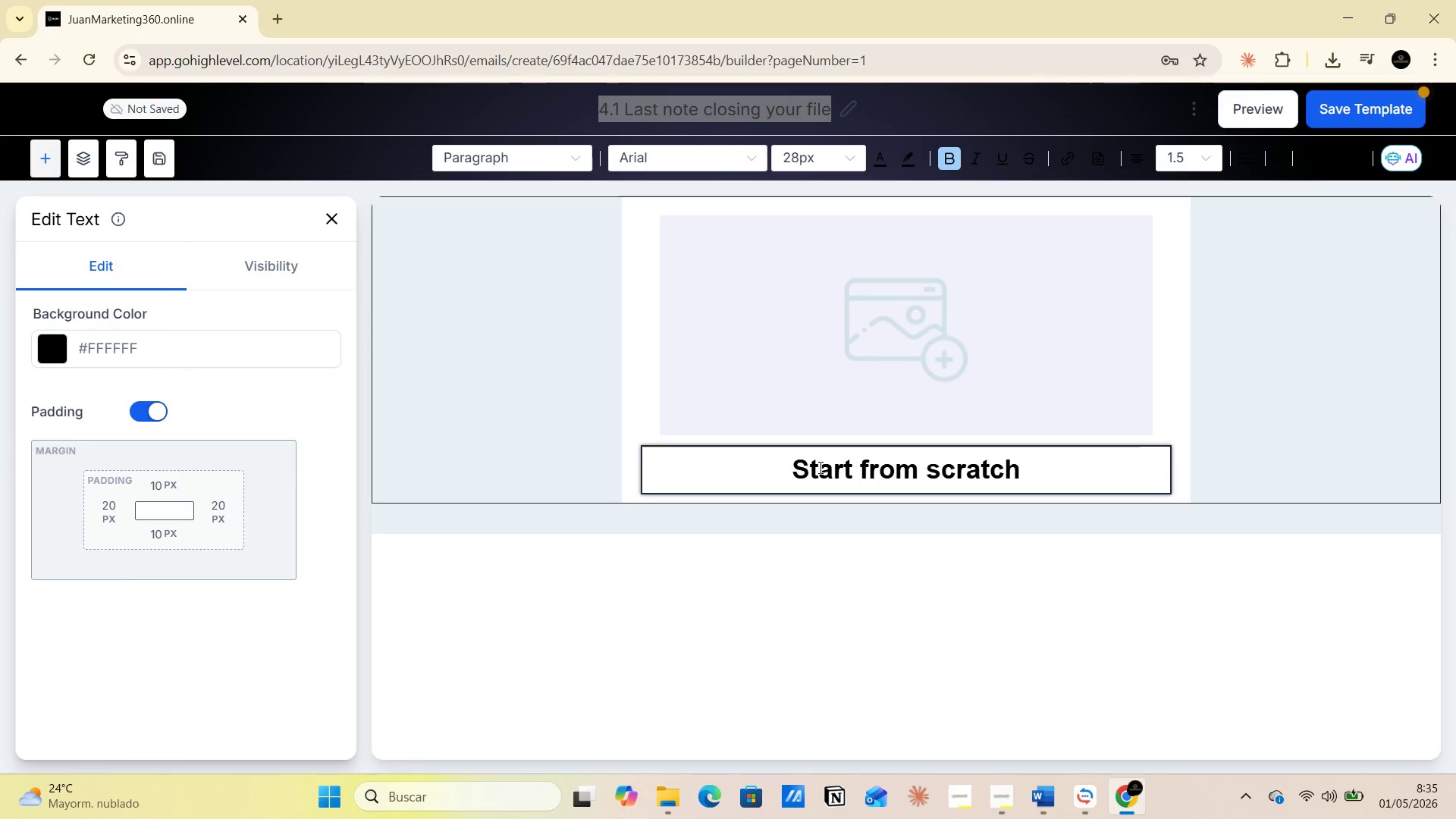 
key(Alt+Tab)
 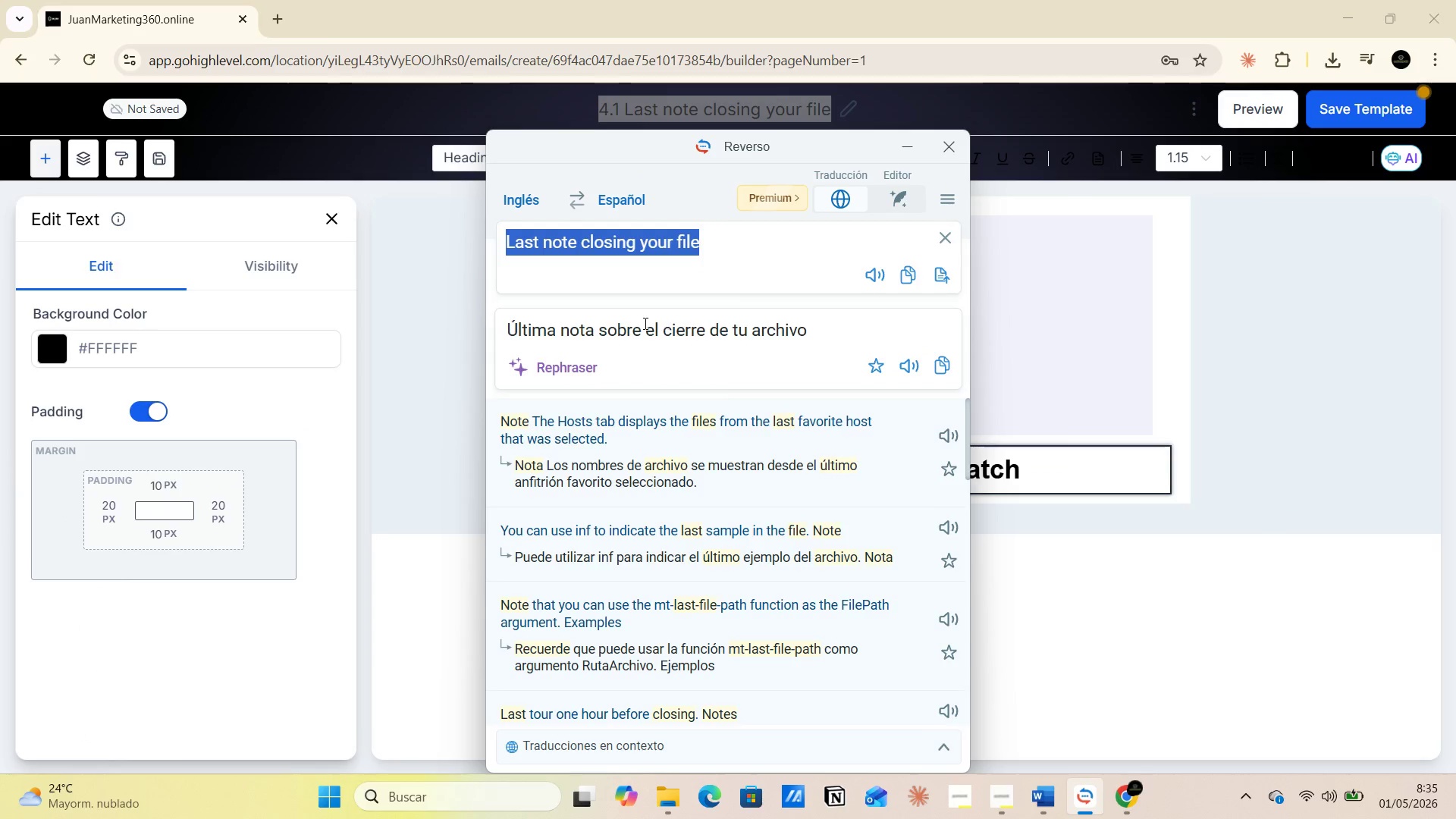 
key(Alt+AltLeft)
 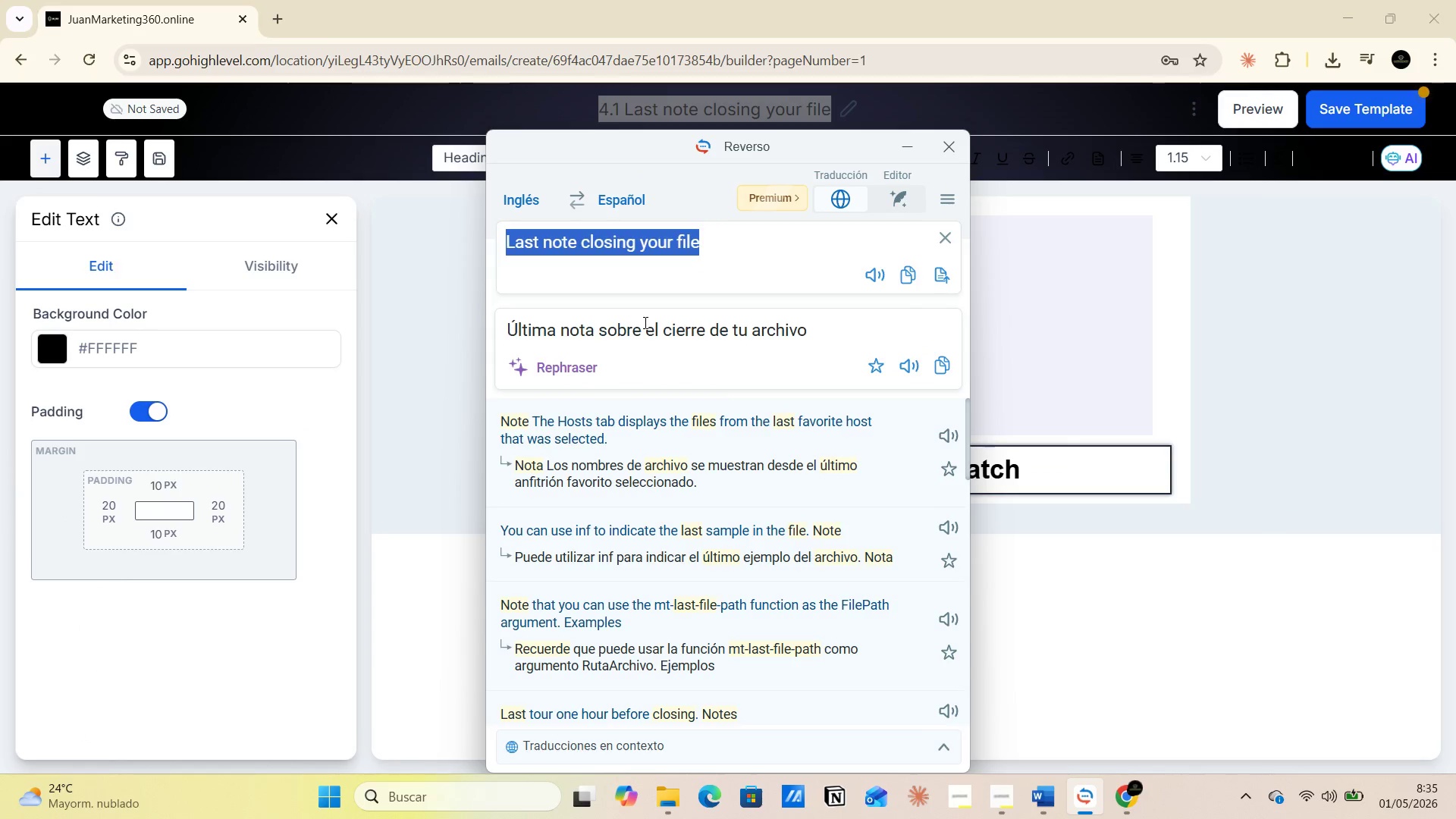 
key(Alt+Tab)
 